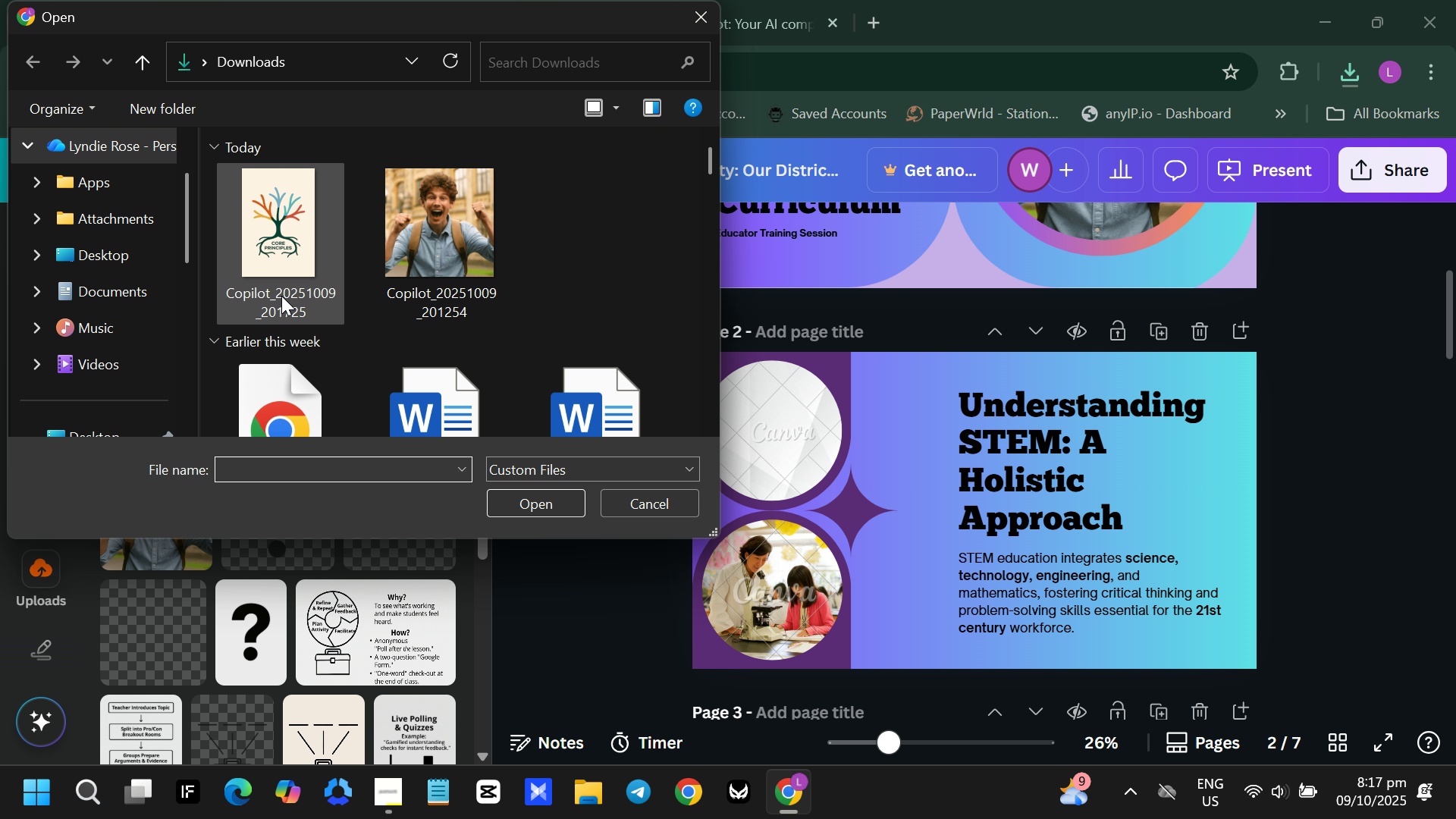 
left_click([285, 288])
 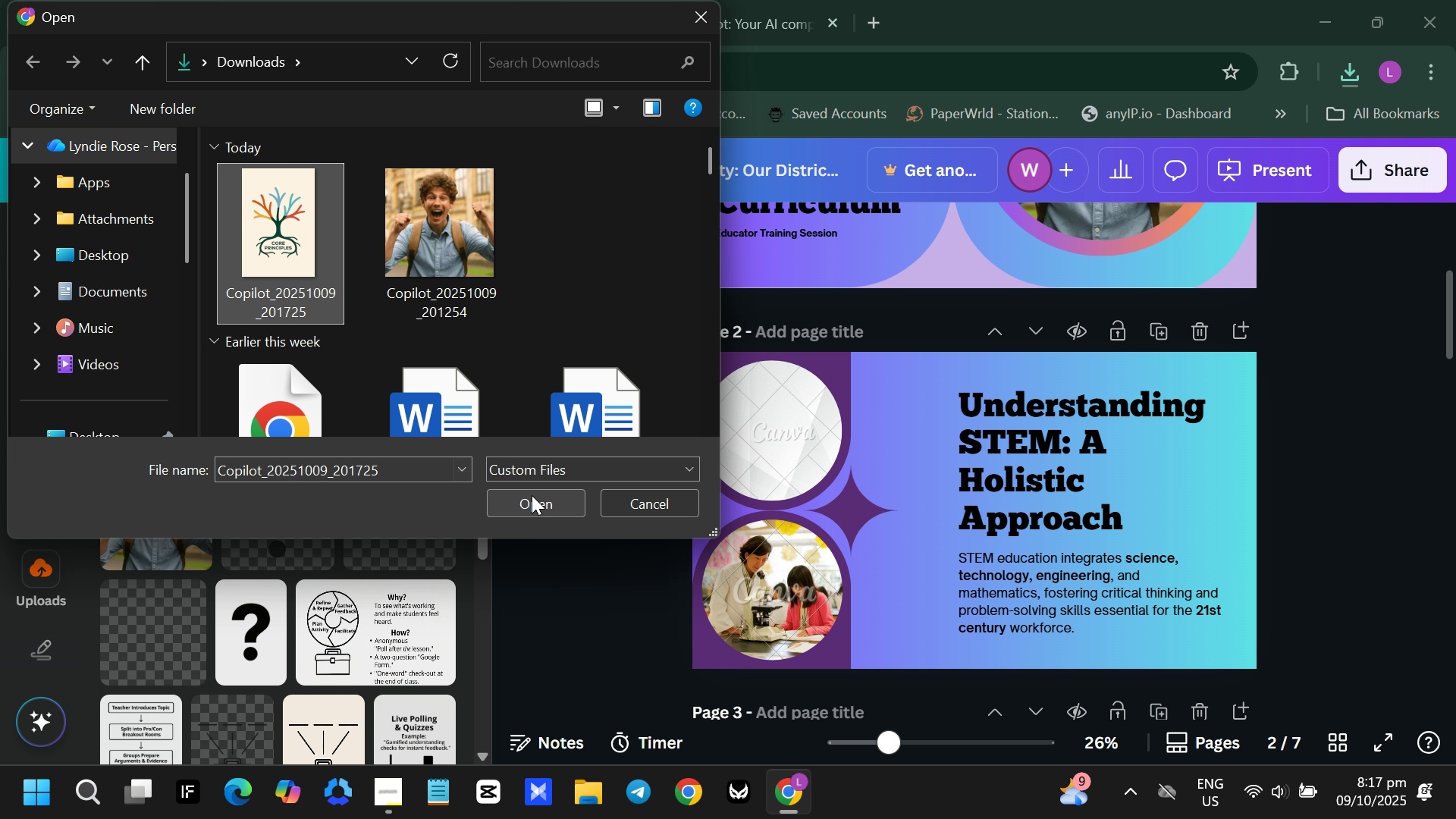 
left_click([532, 495])
 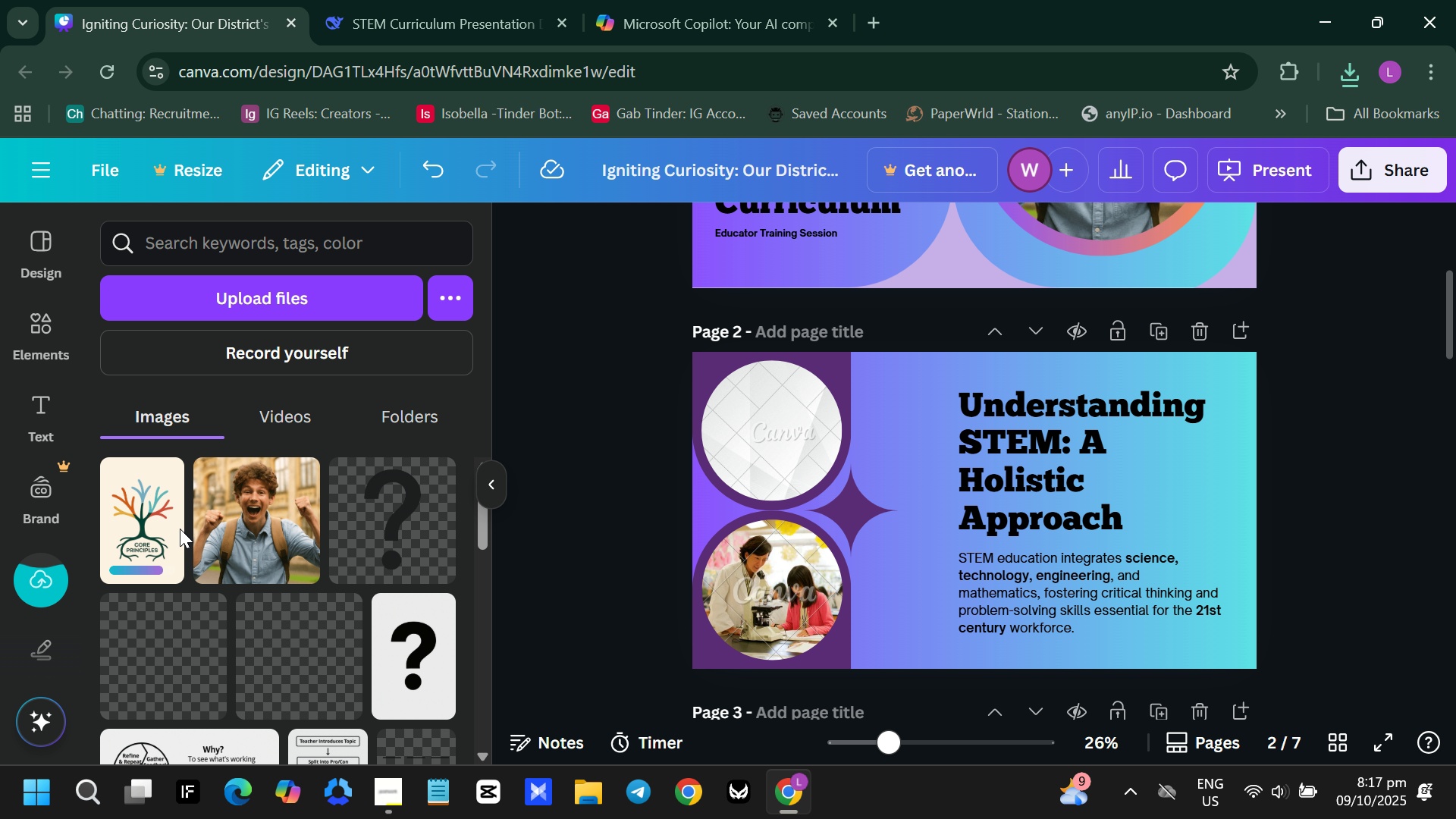 
left_click([498, 1])
 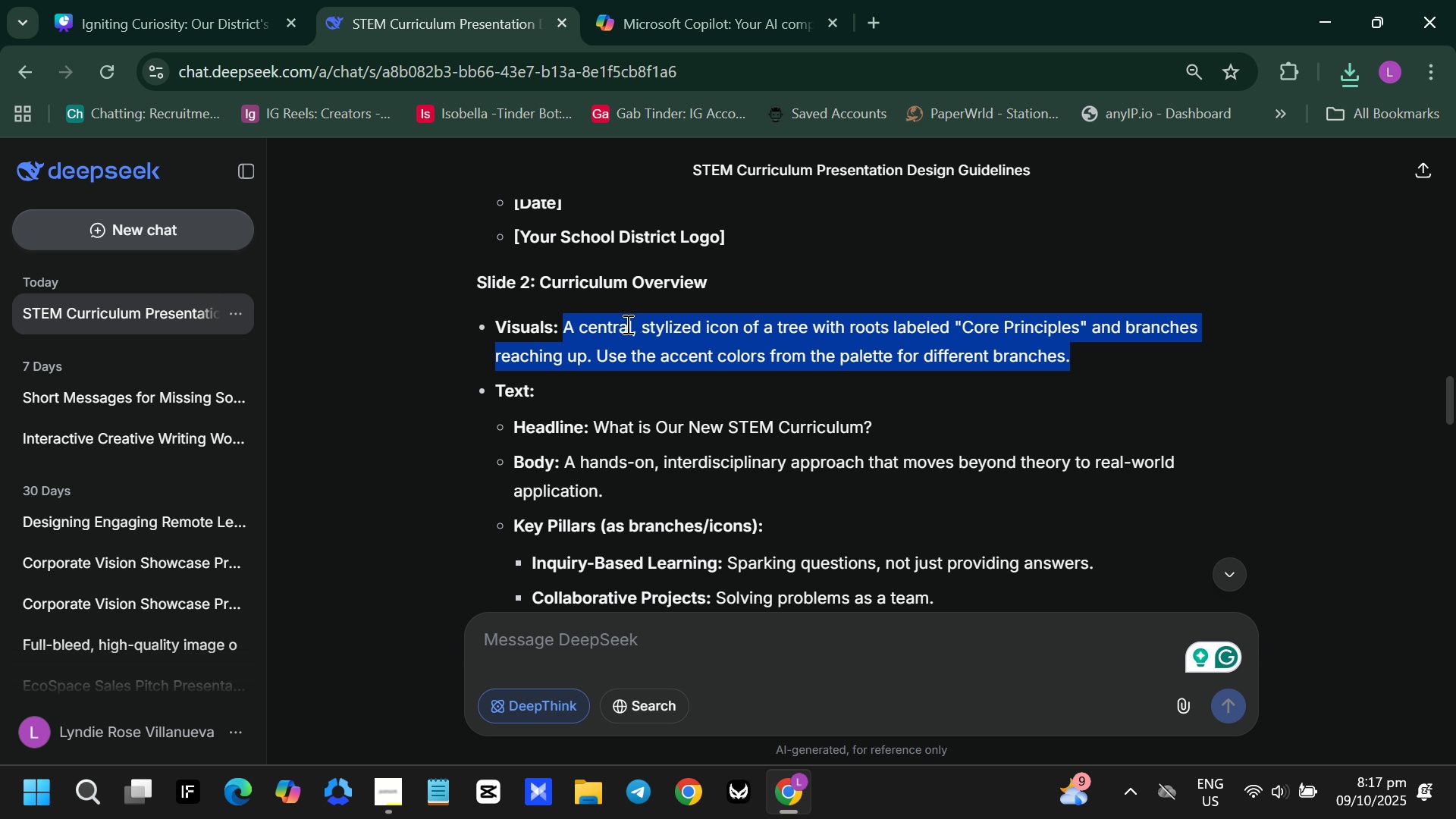 
left_click([621, 342])
 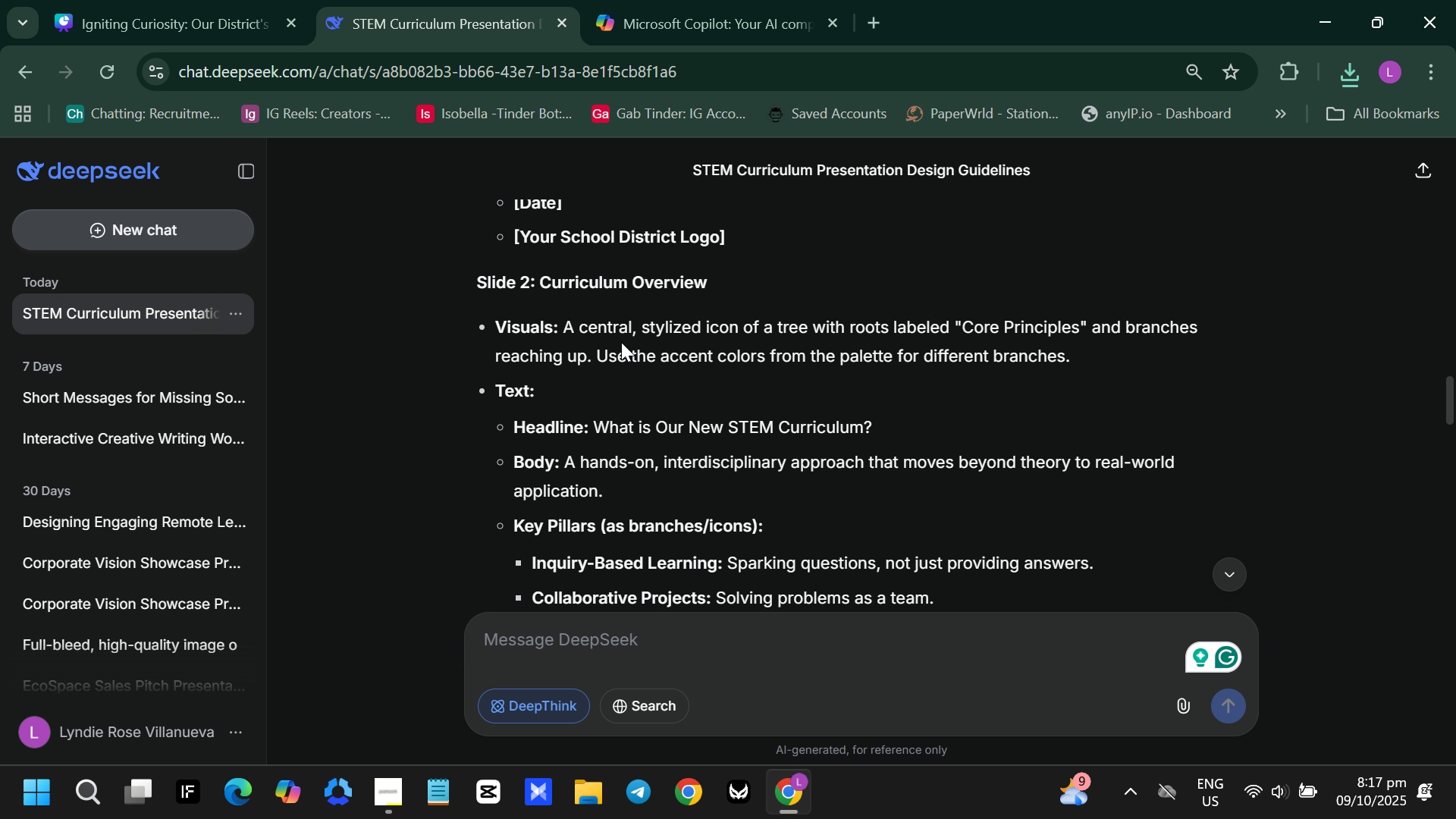 
scroll: coordinate [621, 342], scroll_direction: down, amount: 1.0
 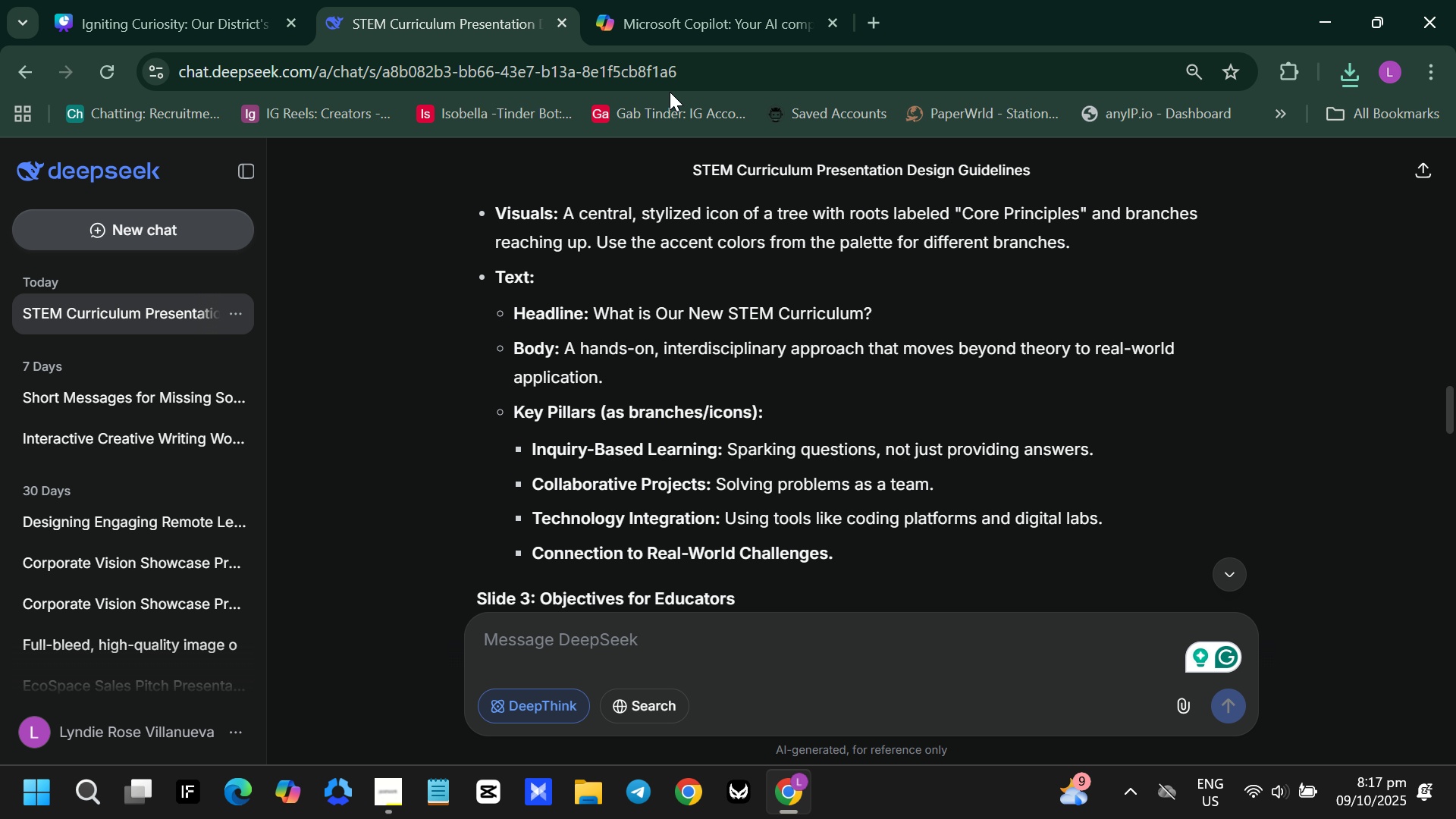 
left_click([742, 4])
 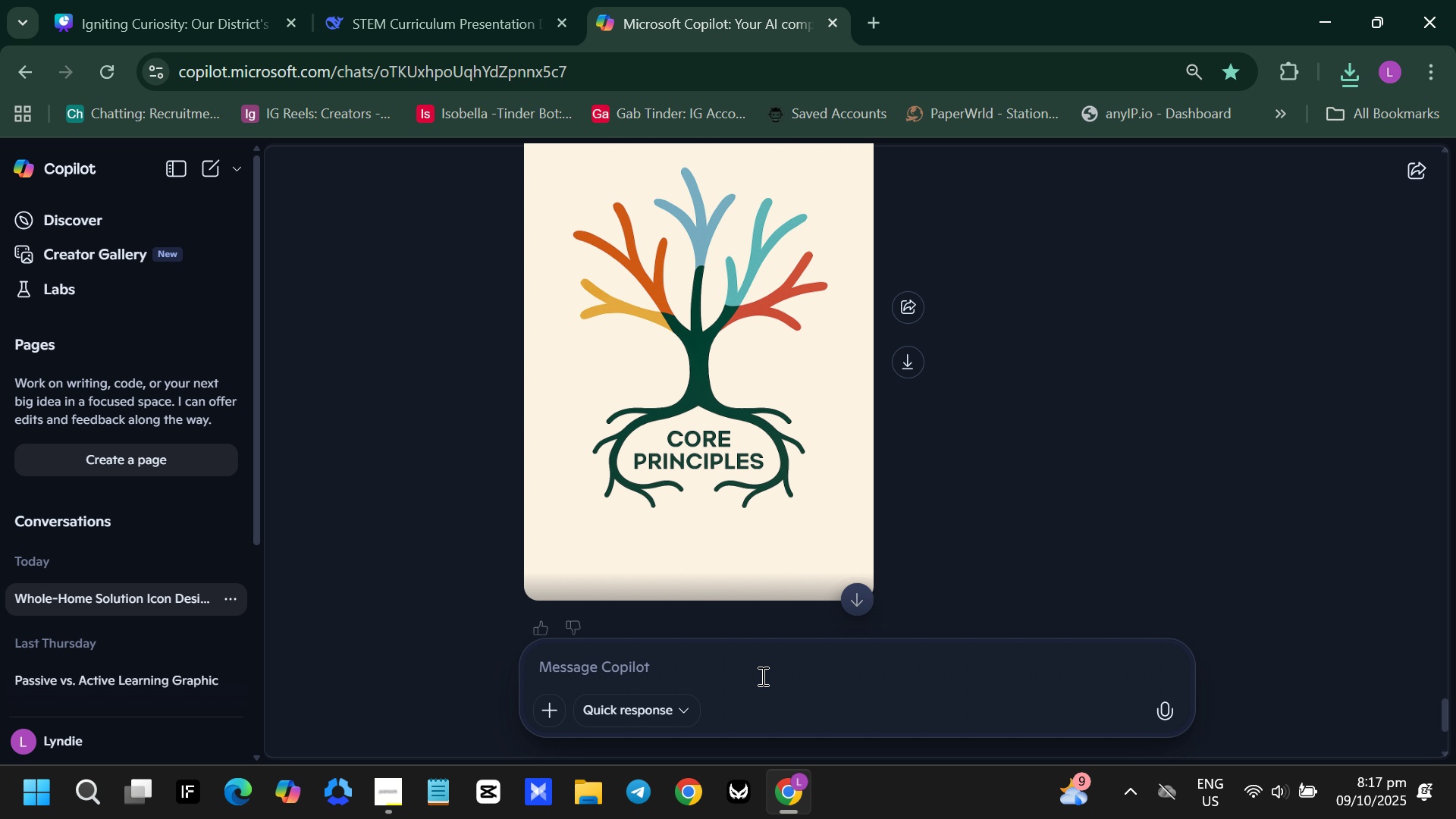 
left_click([748, 660])
 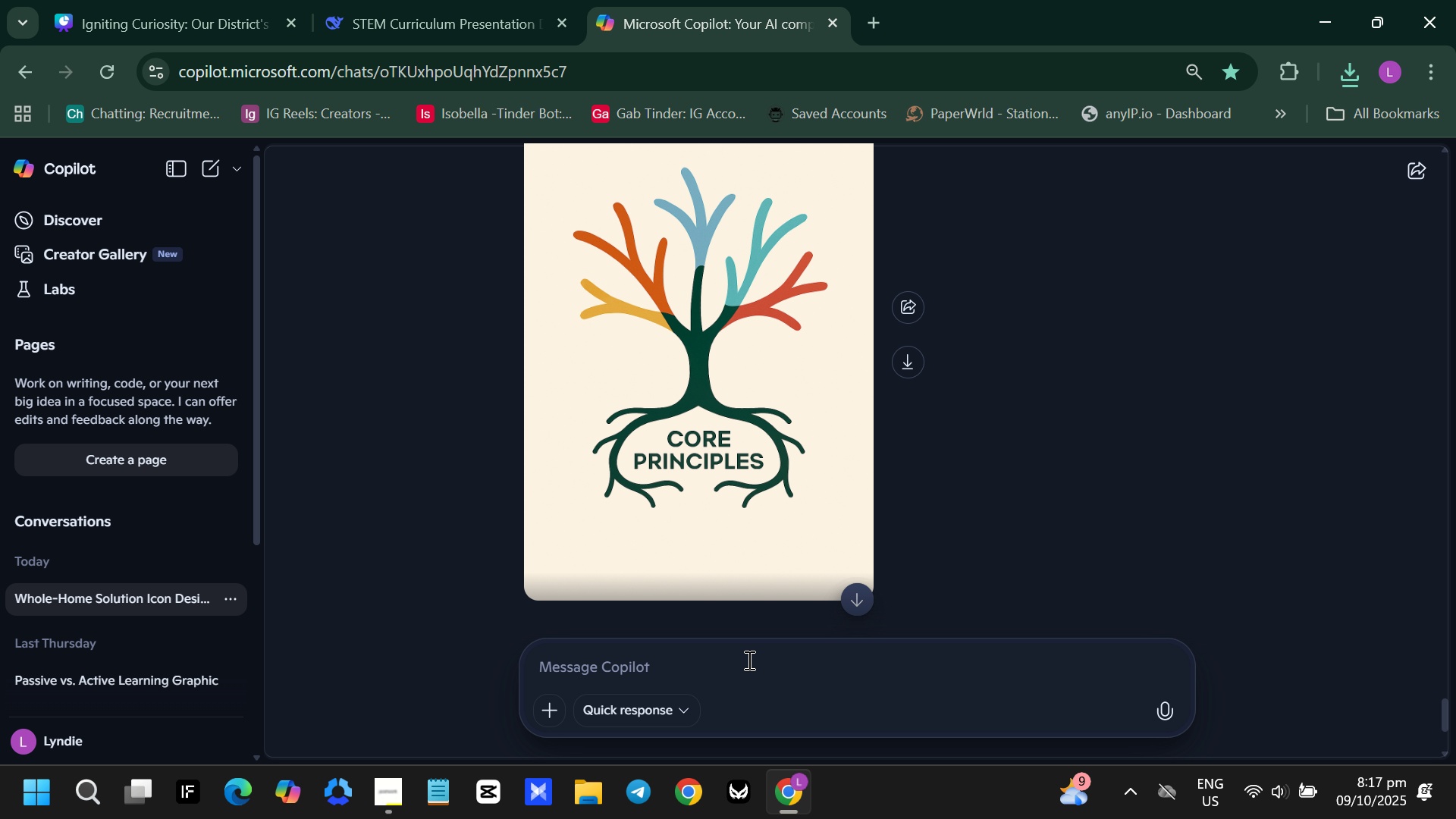 
scroll: coordinate [1094, 510], scroll_direction: up, amount: 4.0
 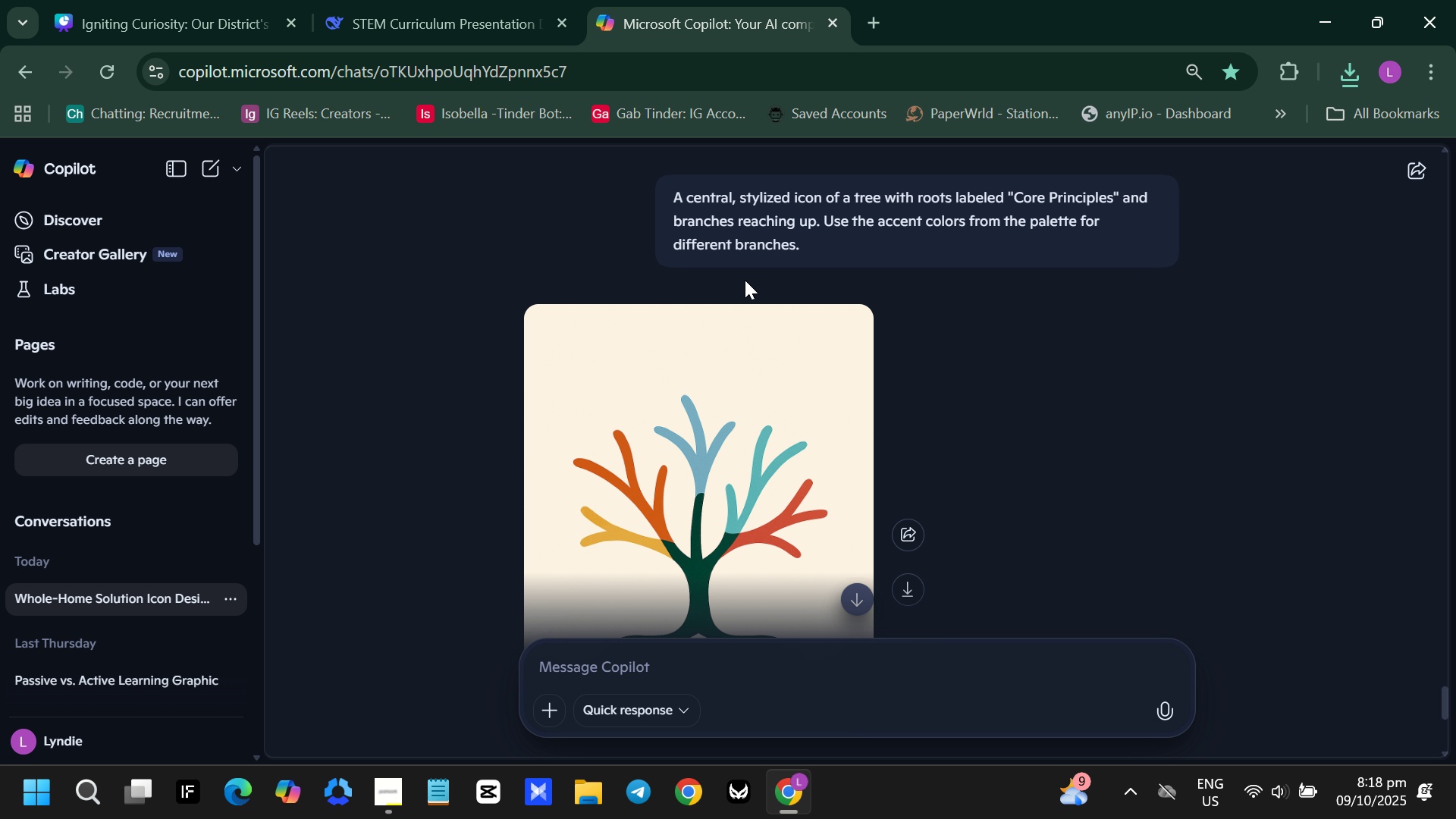 
wait(32.67)
 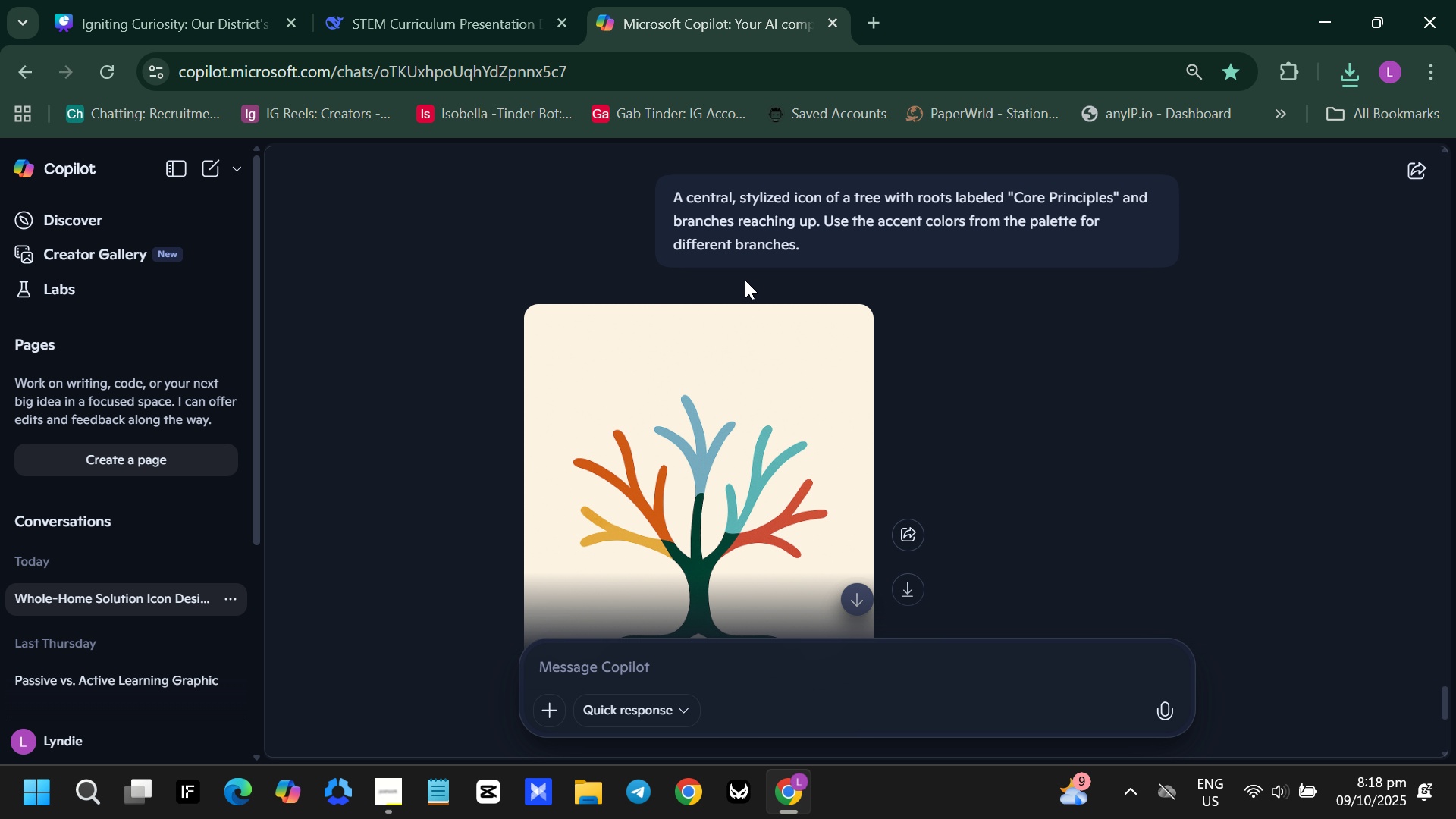 
type(a picture of  a word "STEM" written on a white background )
 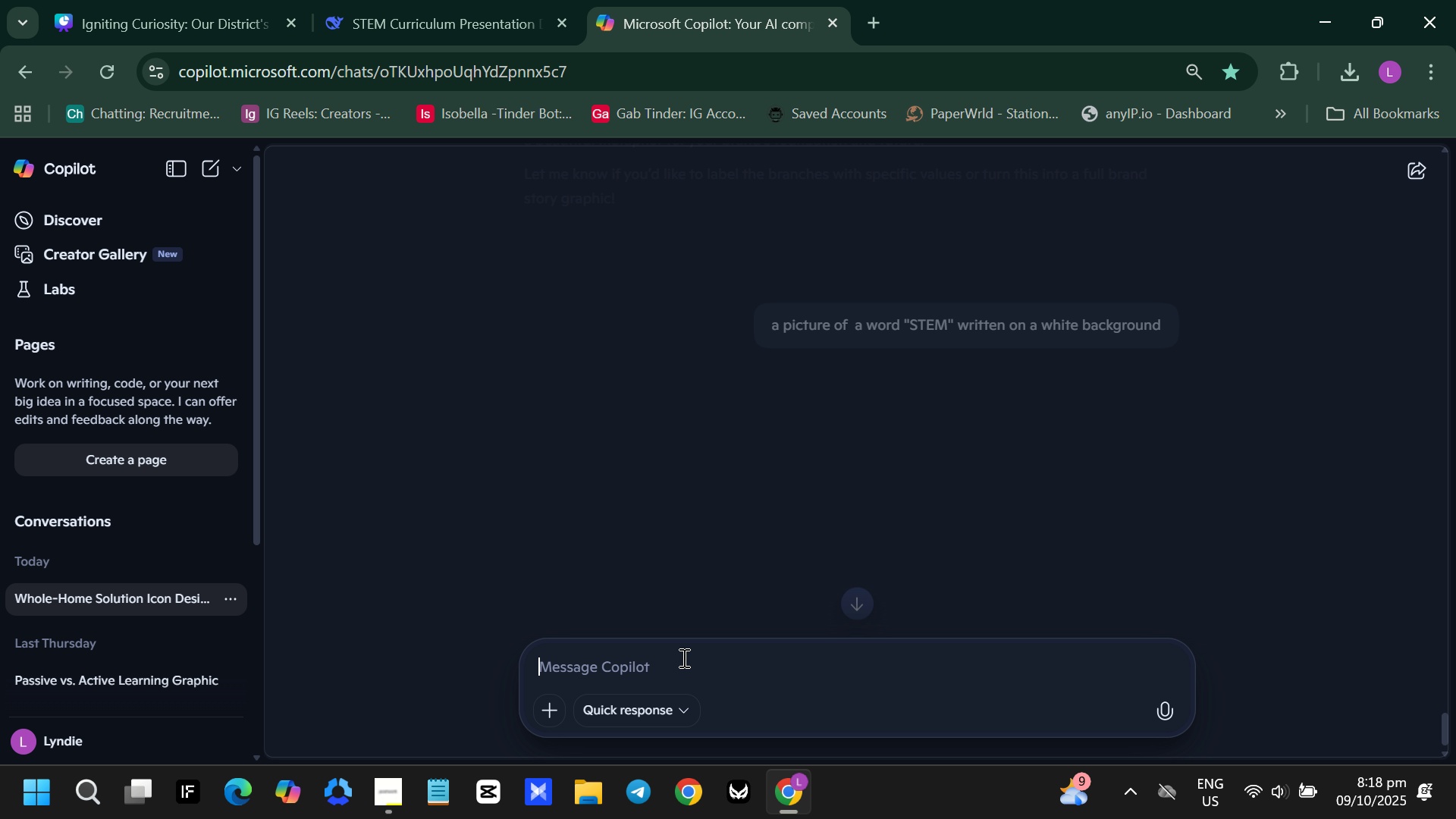 
 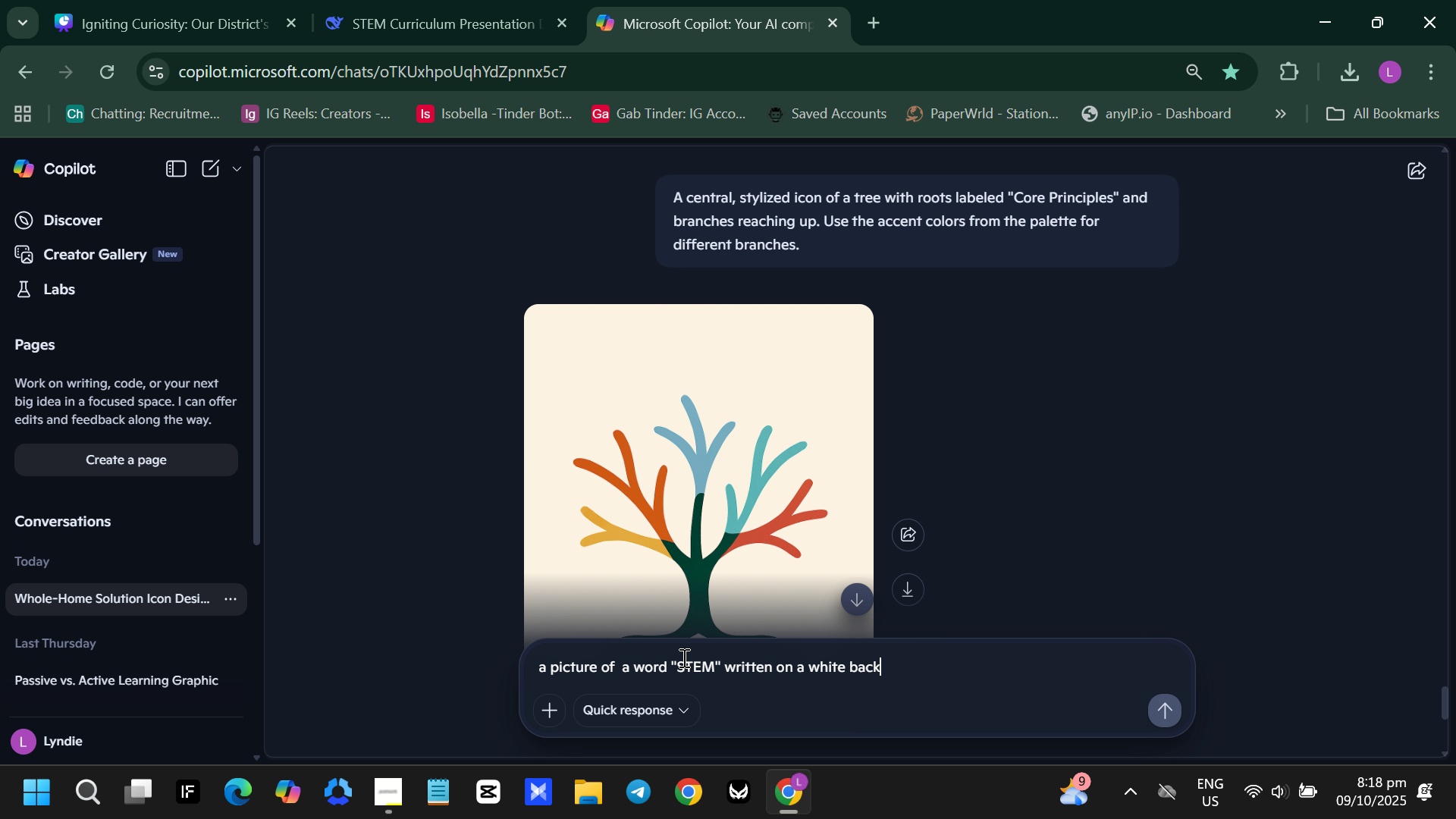 
key(Enter)
 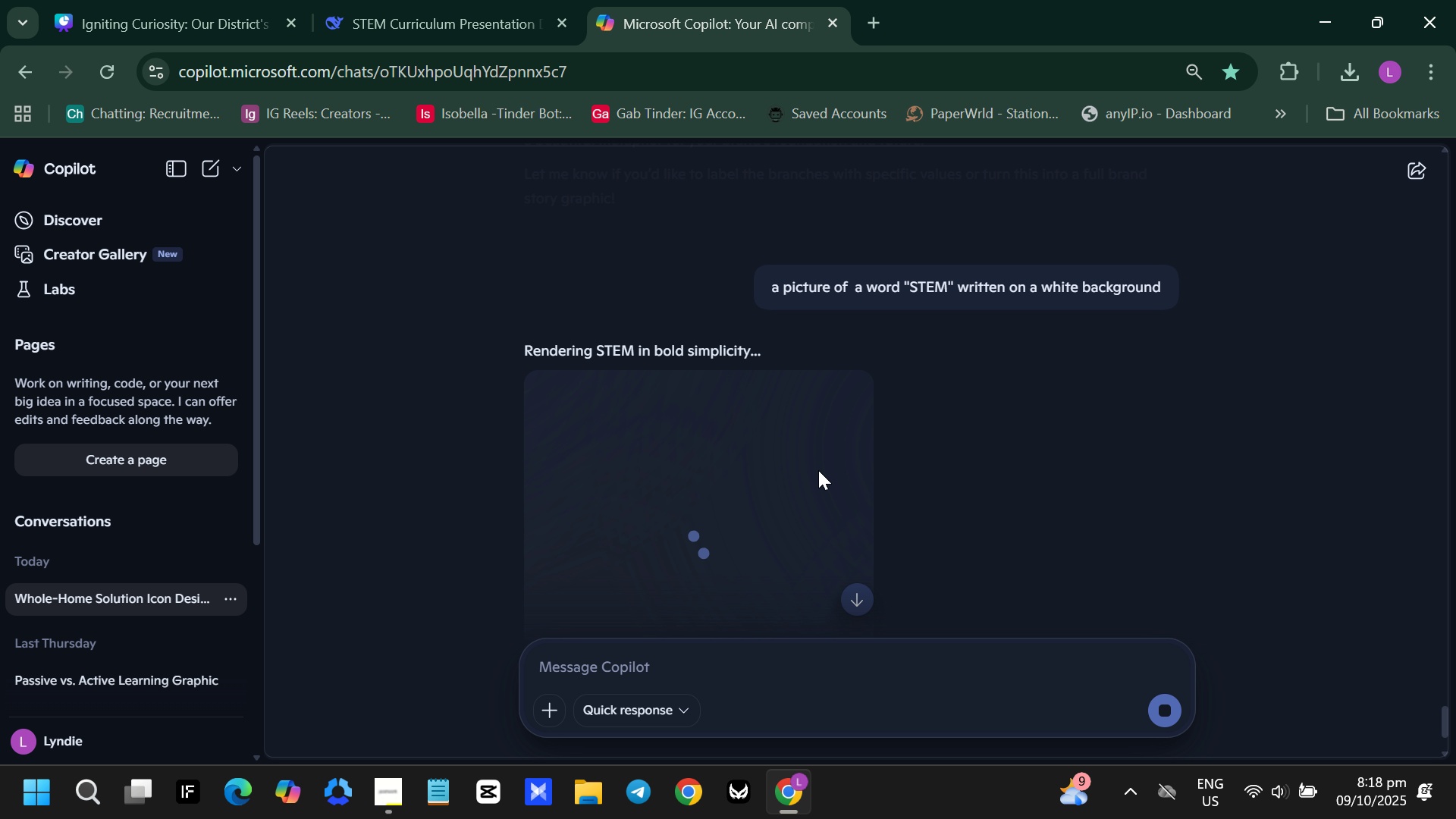 
scroll: coordinate [908, 403], scroll_direction: down, amount: 1.0
 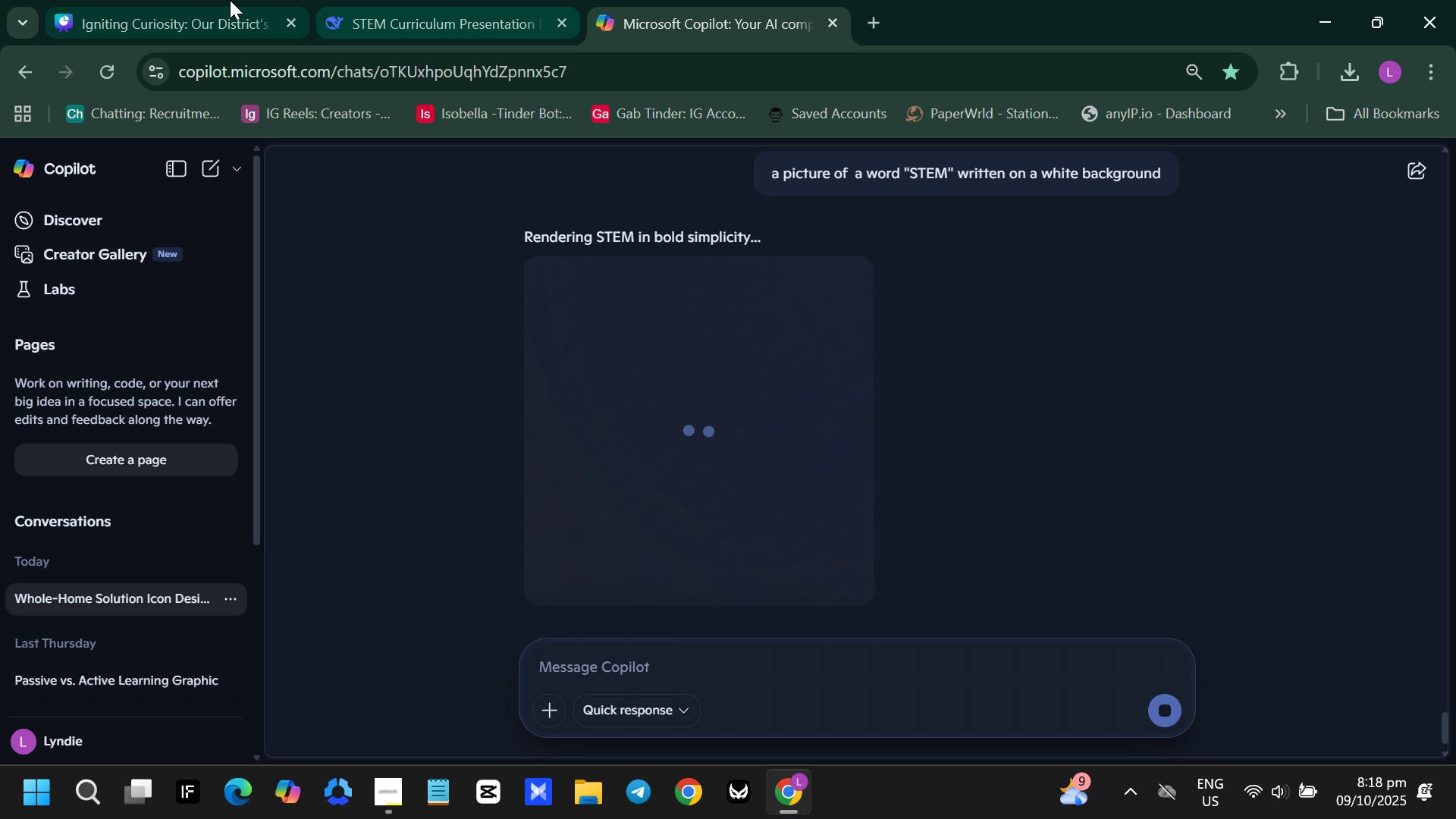 
left_click([170, 0])
 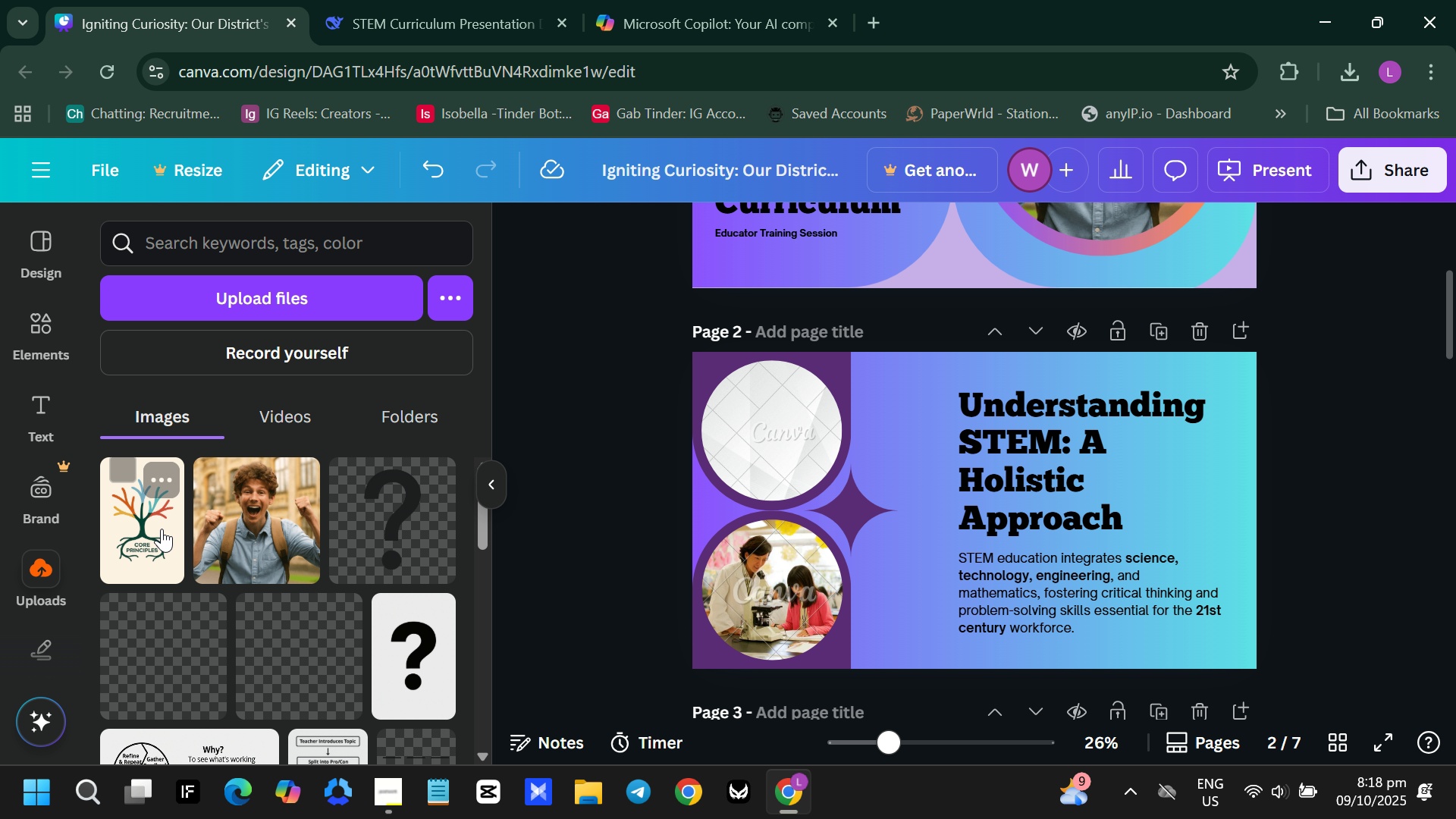 
left_click([162, 529])
 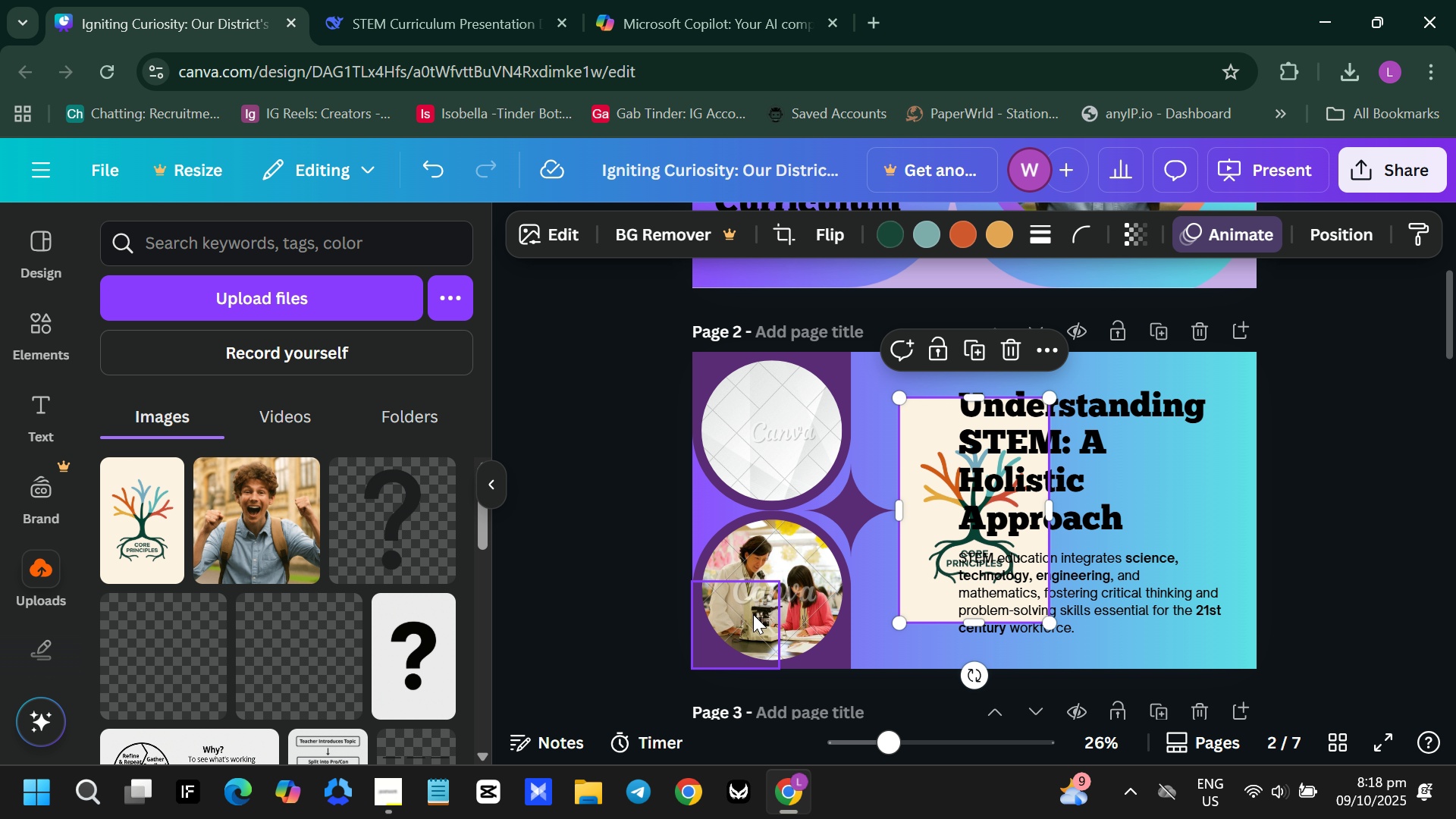 
left_click([753, 614])
 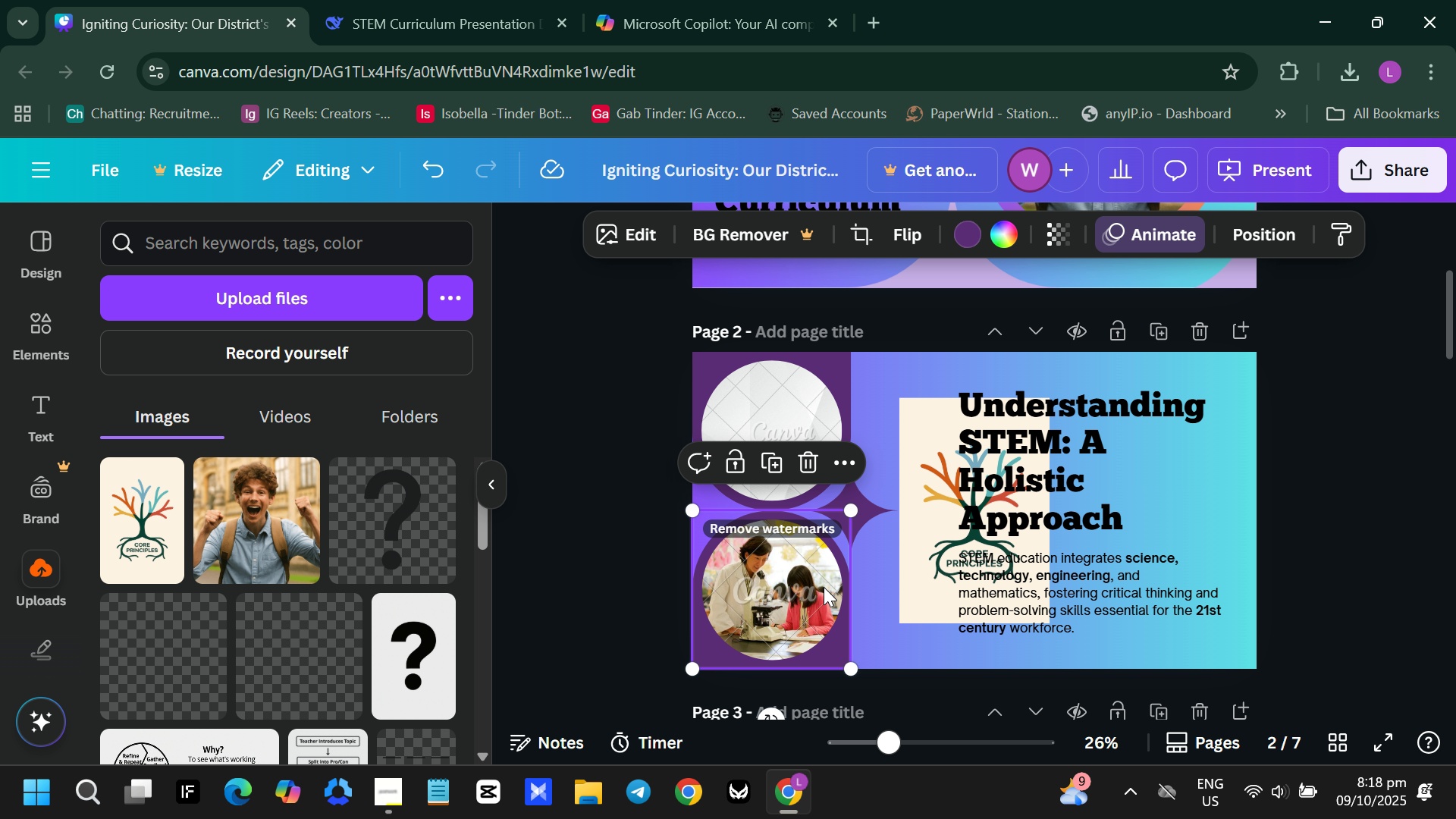 
left_click([824, 587])
 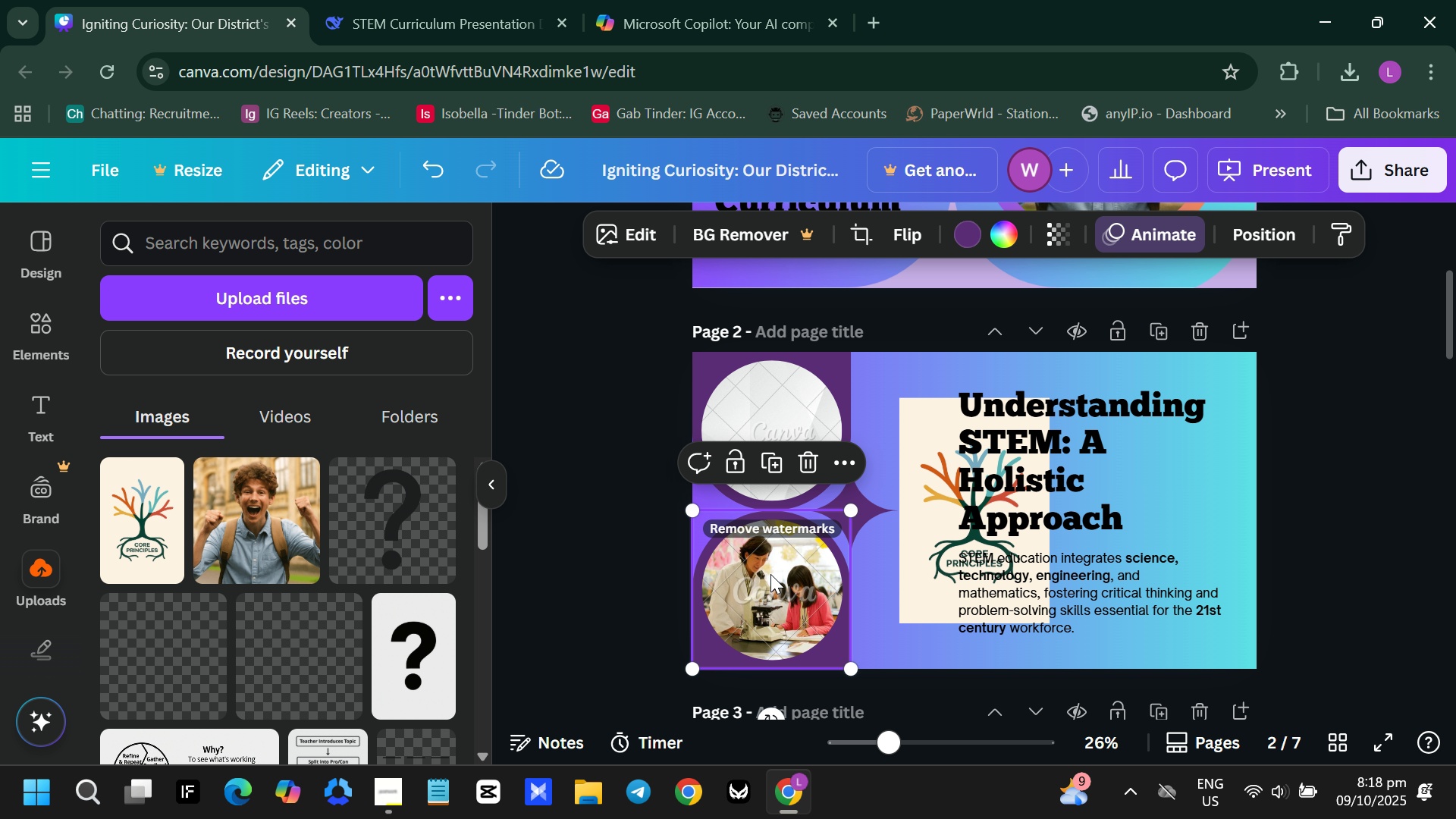 
left_click([770, 574])
 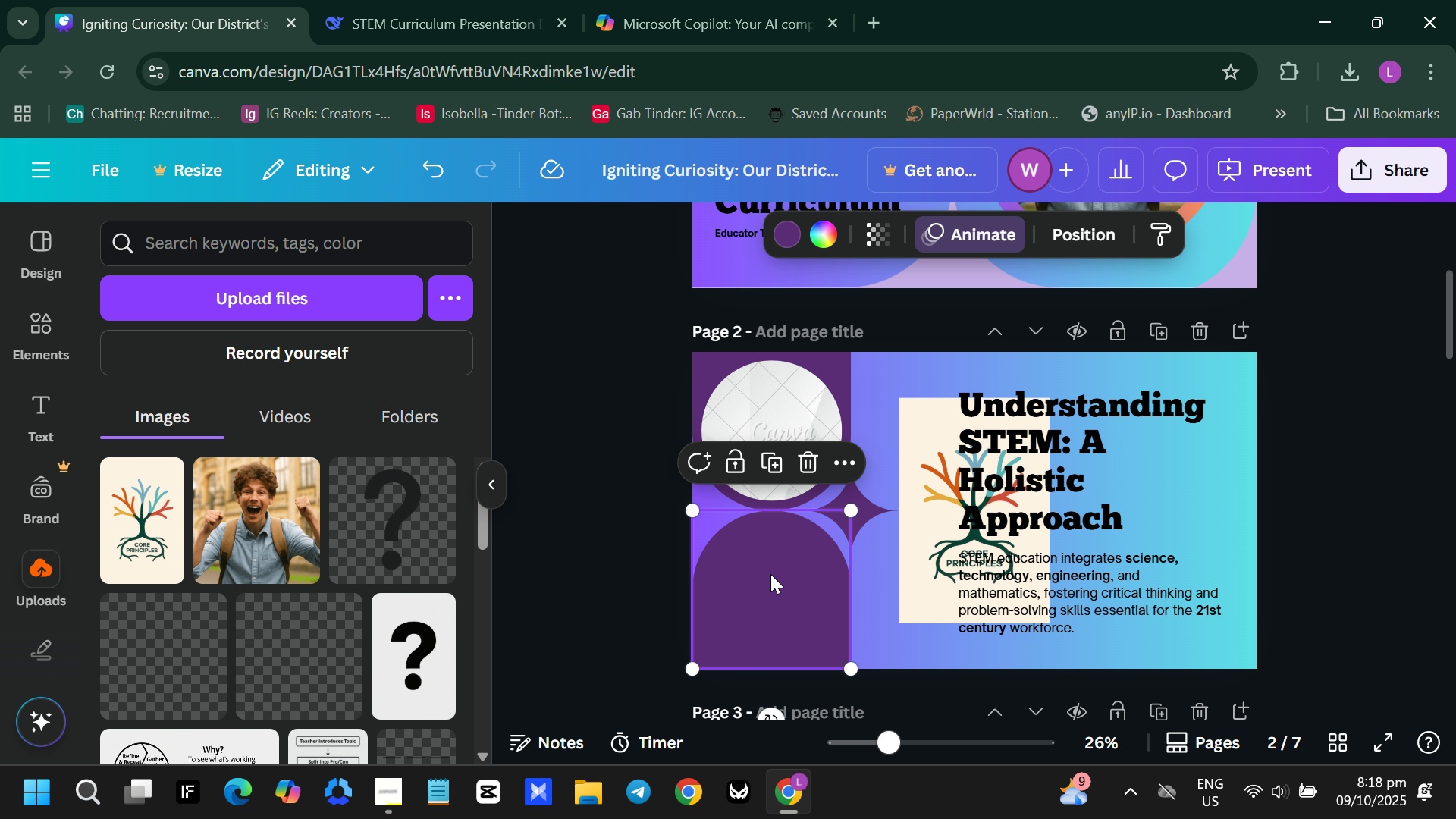 
key(Backspace)
 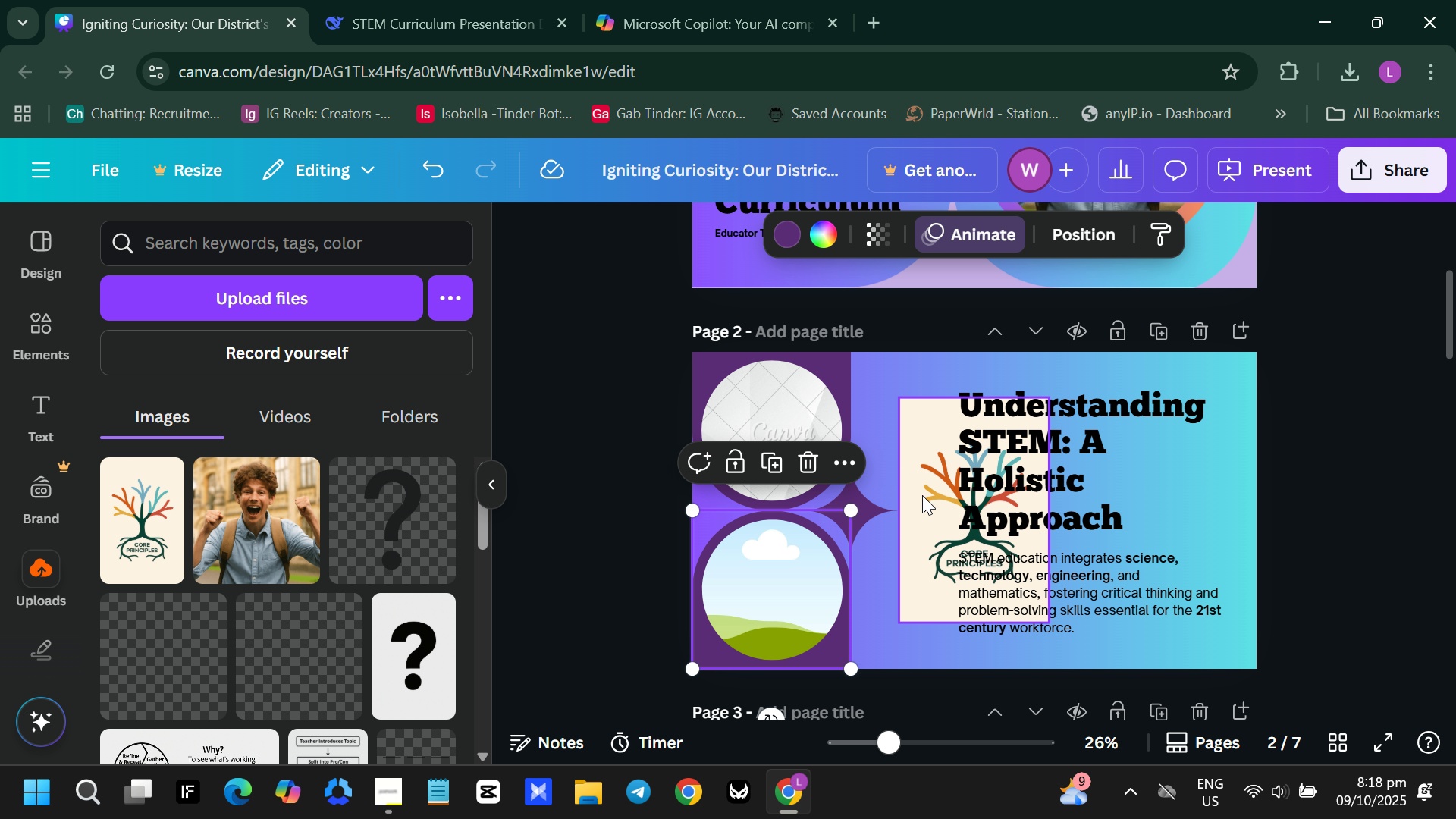 
left_click_drag(start_coordinate=[928, 497], to_coordinate=[747, 575])
 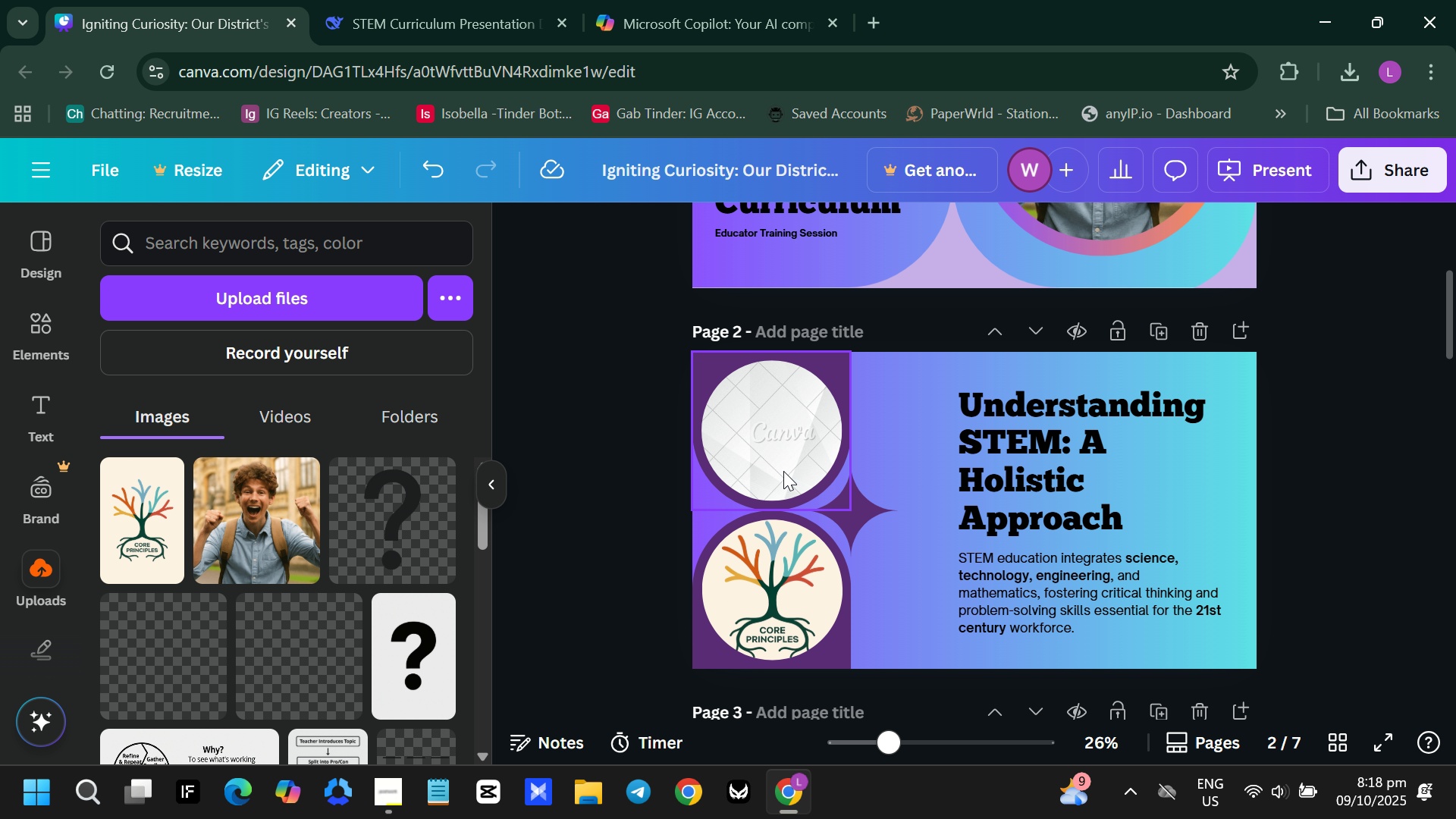 
left_click([747, 577])
 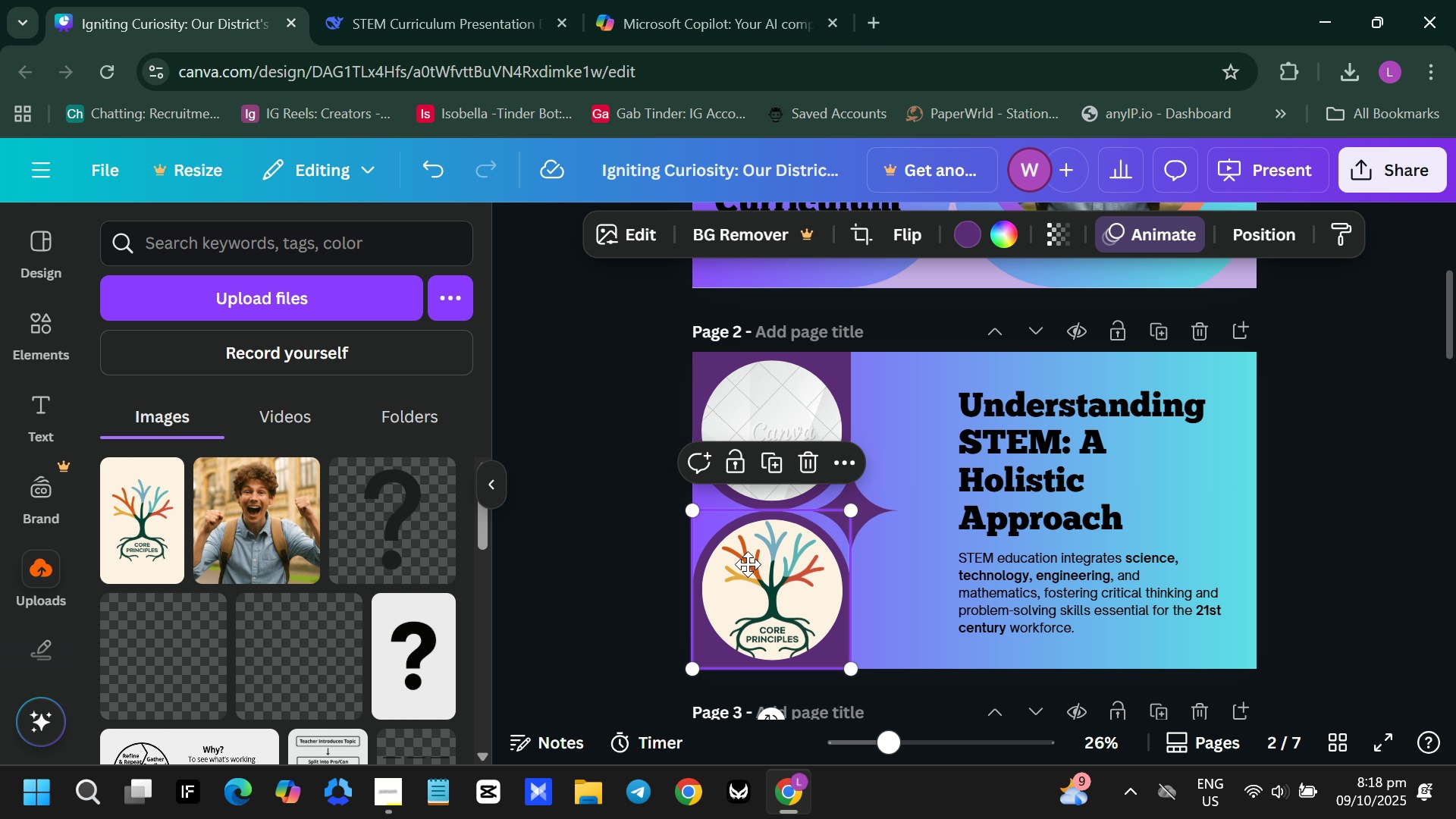 
left_click_drag(start_coordinate=[747, 577], to_coordinate=[742, 582])
 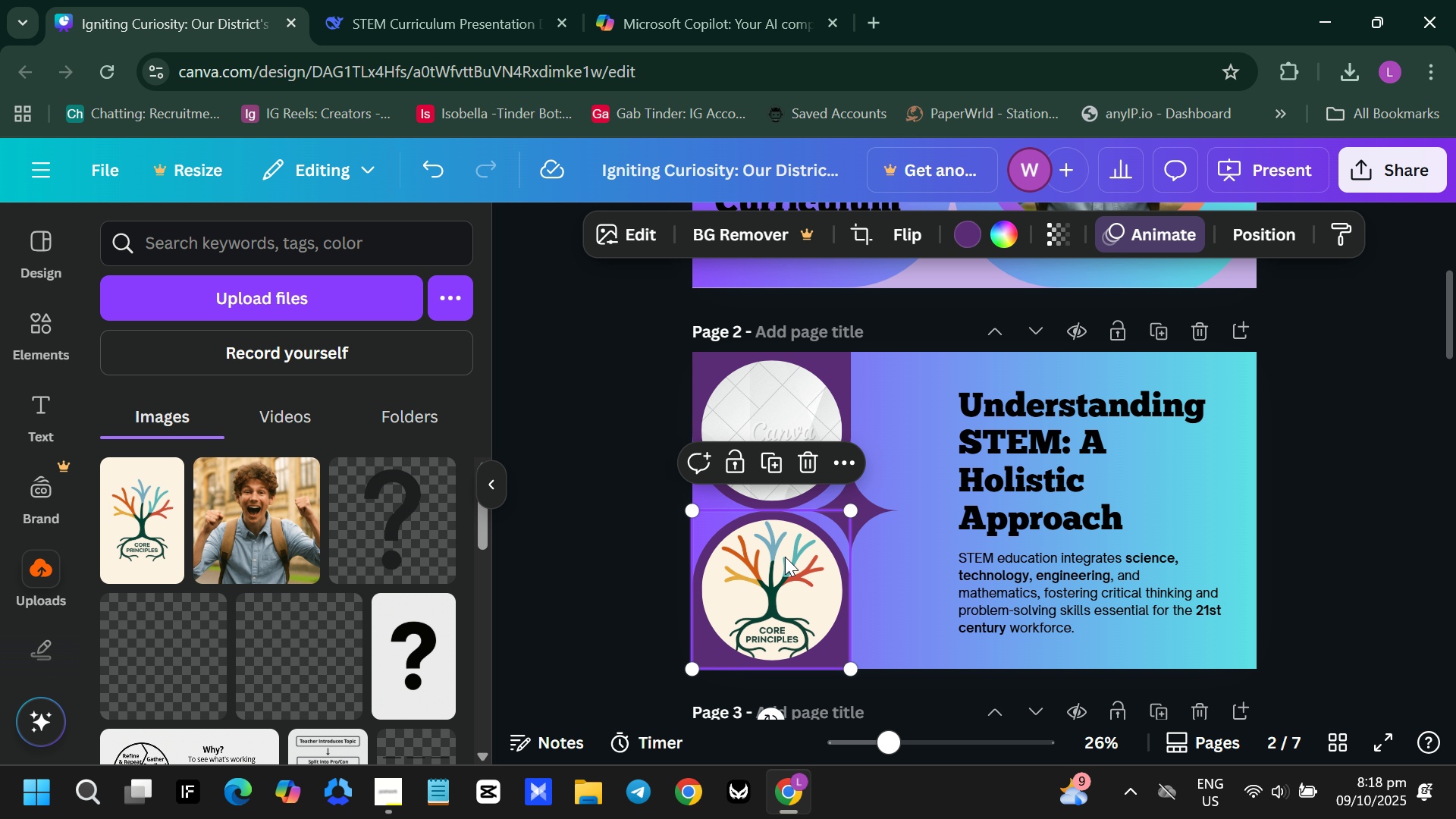 
left_click([783, 558])
 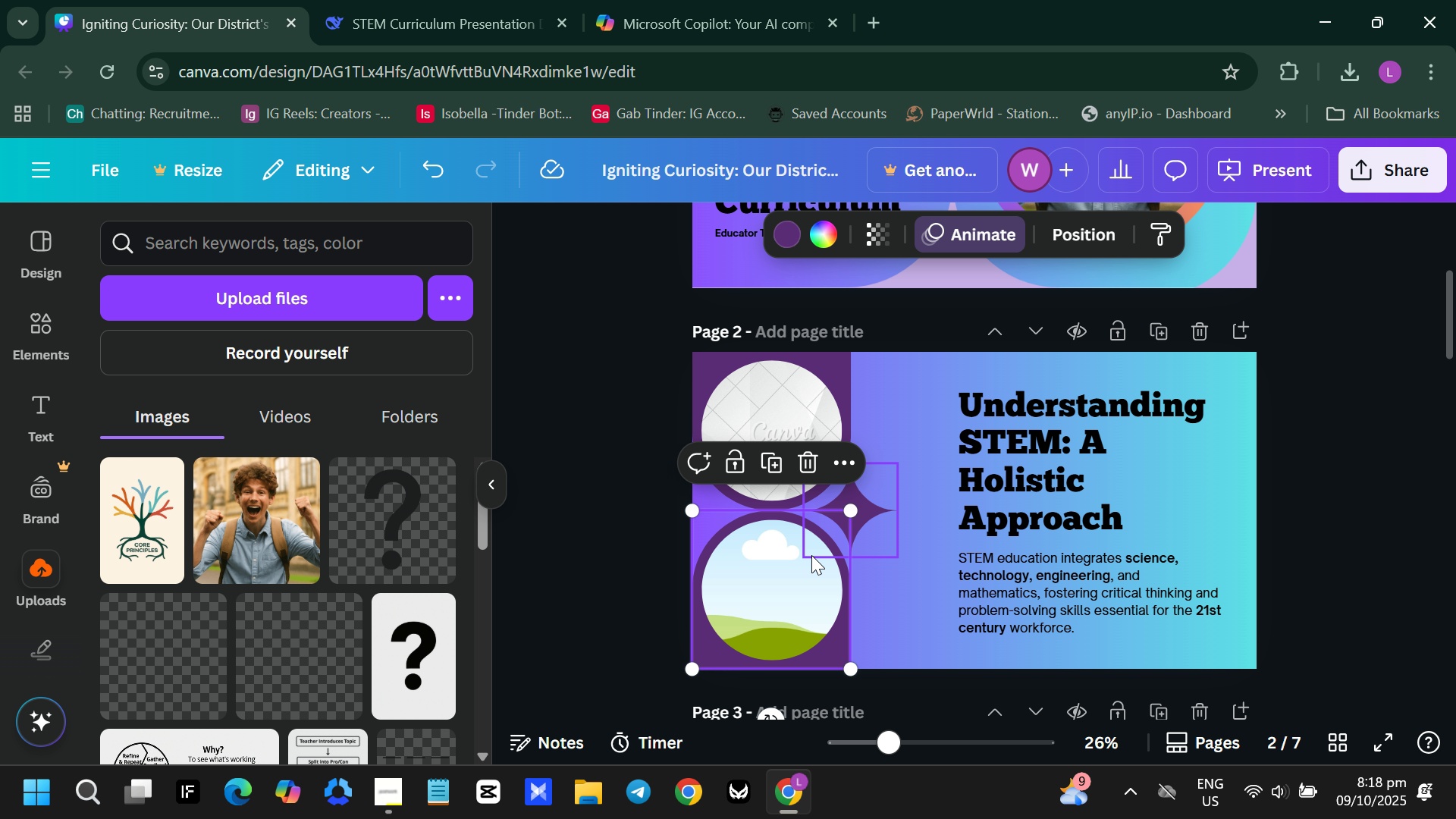 
key(Backspace)
 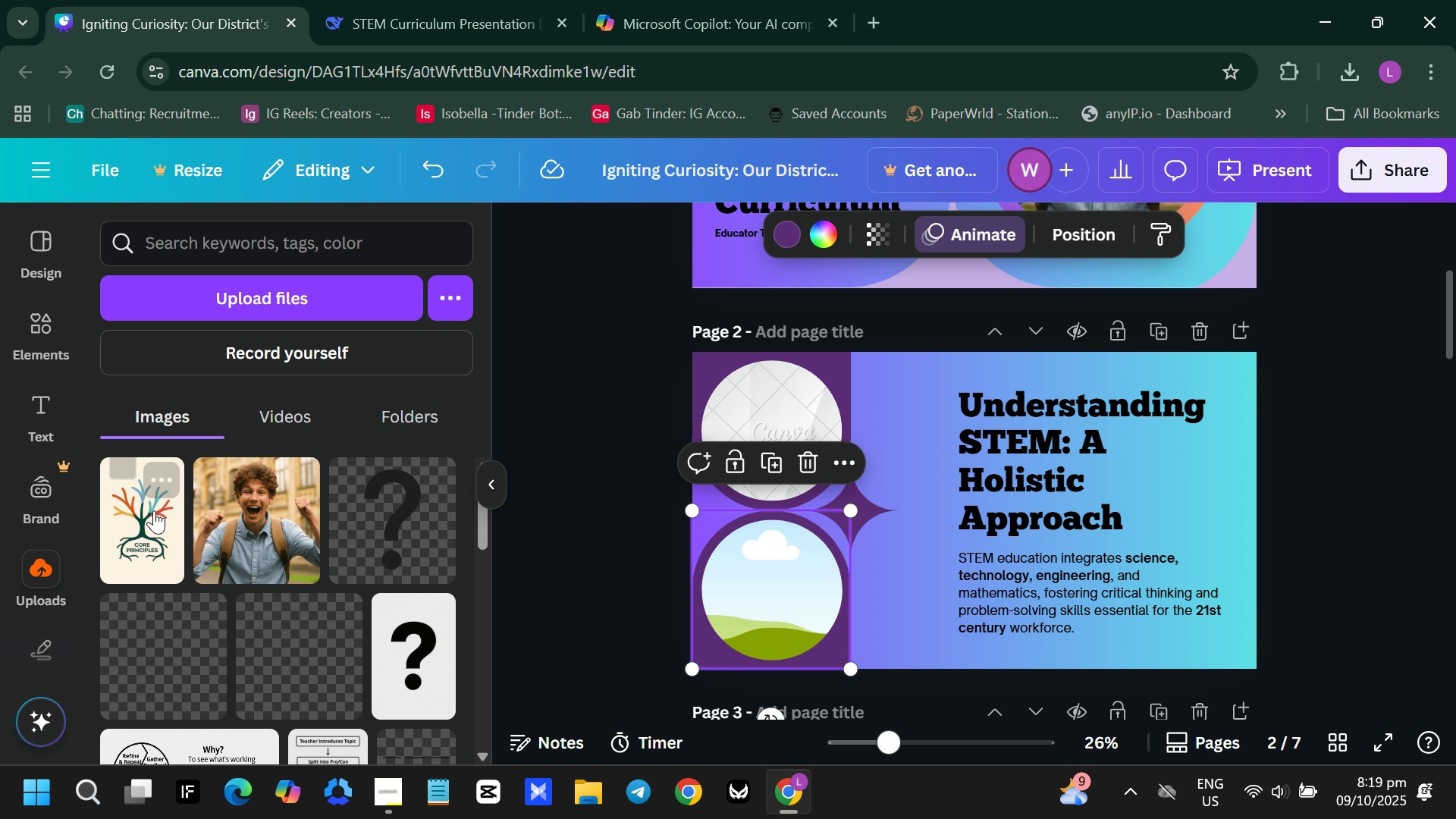 
left_click([155, 511])
 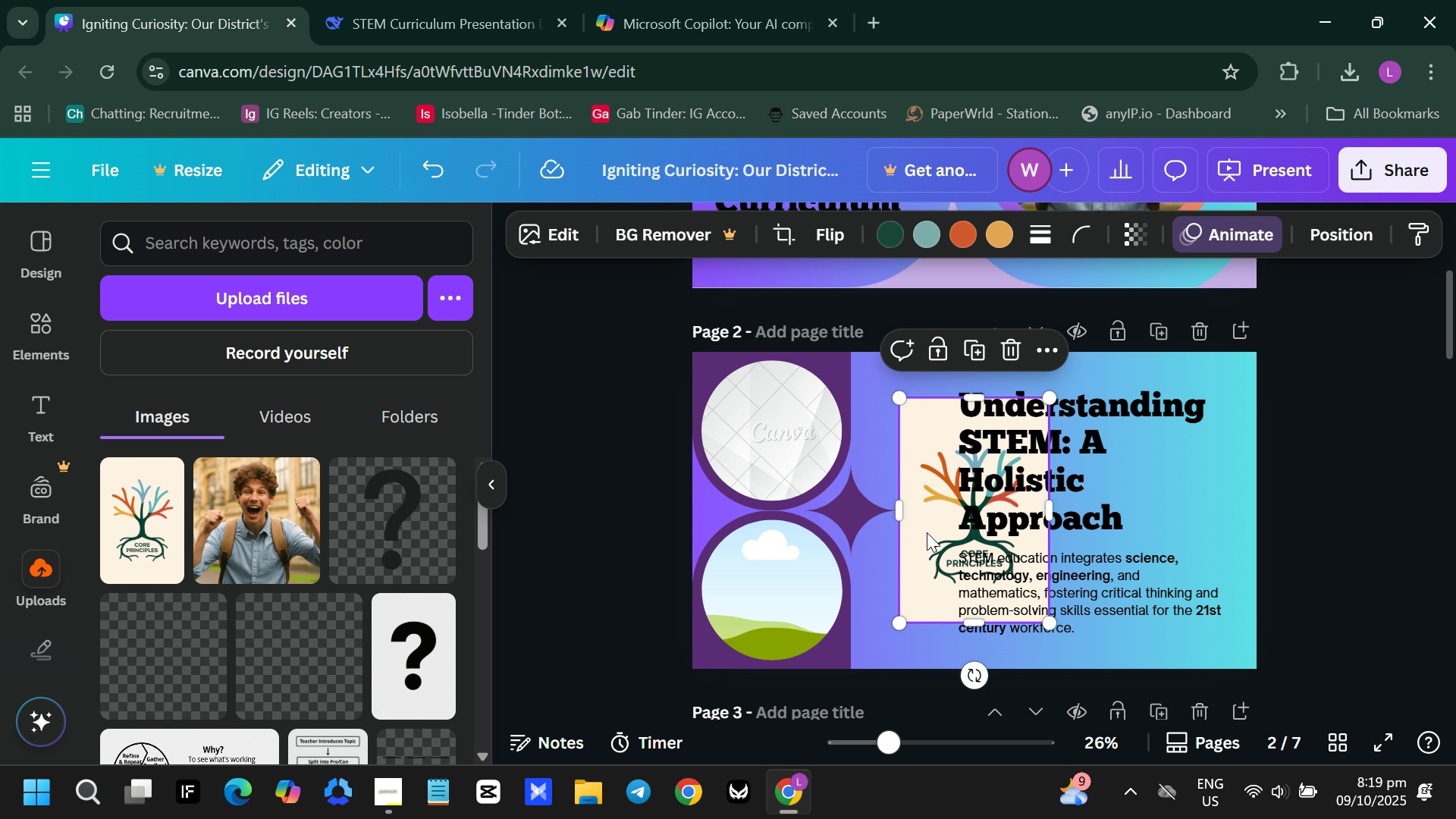 
left_click_drag(start_coordinate=[930, 530], to_coordinate=[885, 523])
 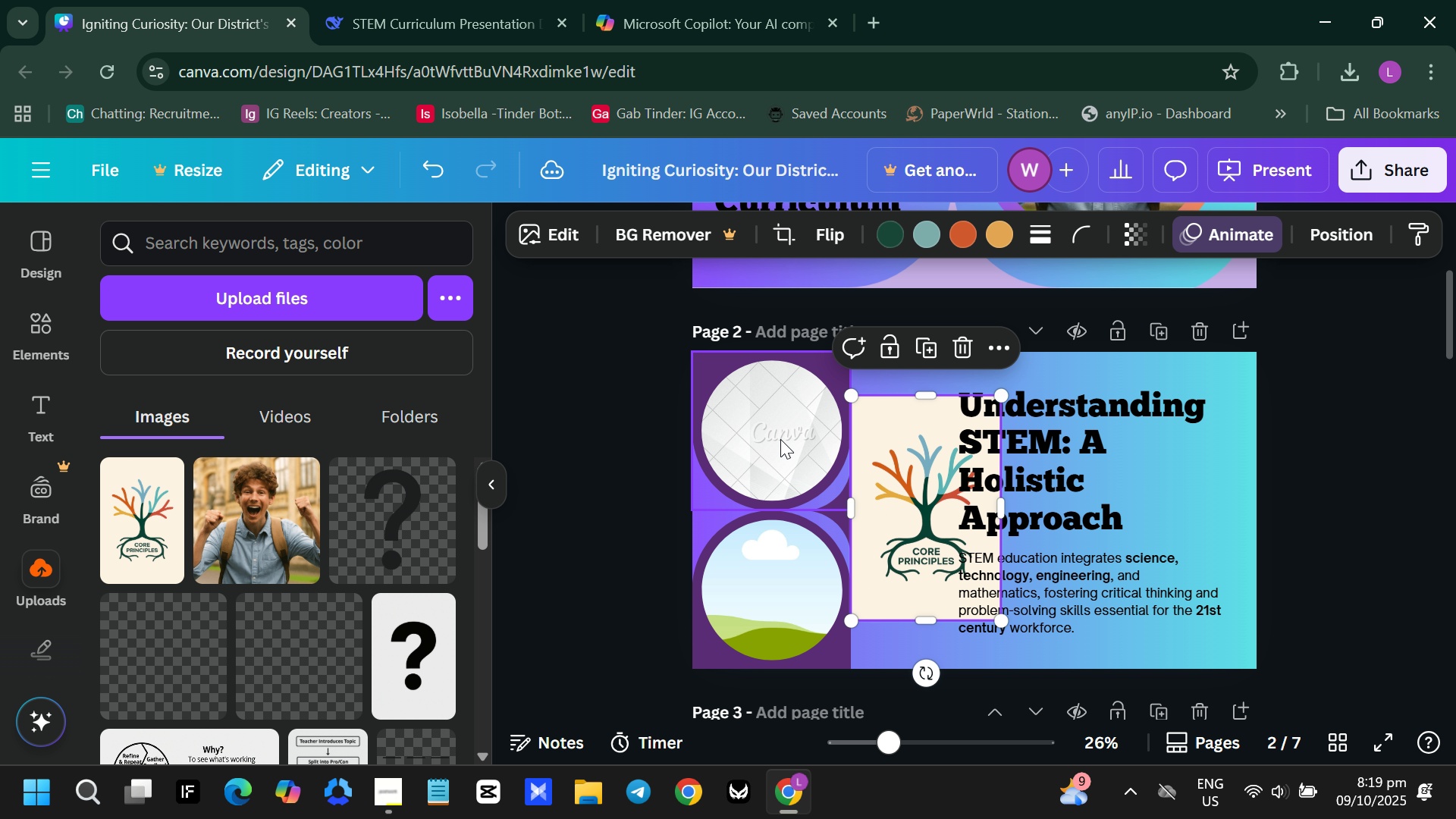 
left_click([780, 439])
 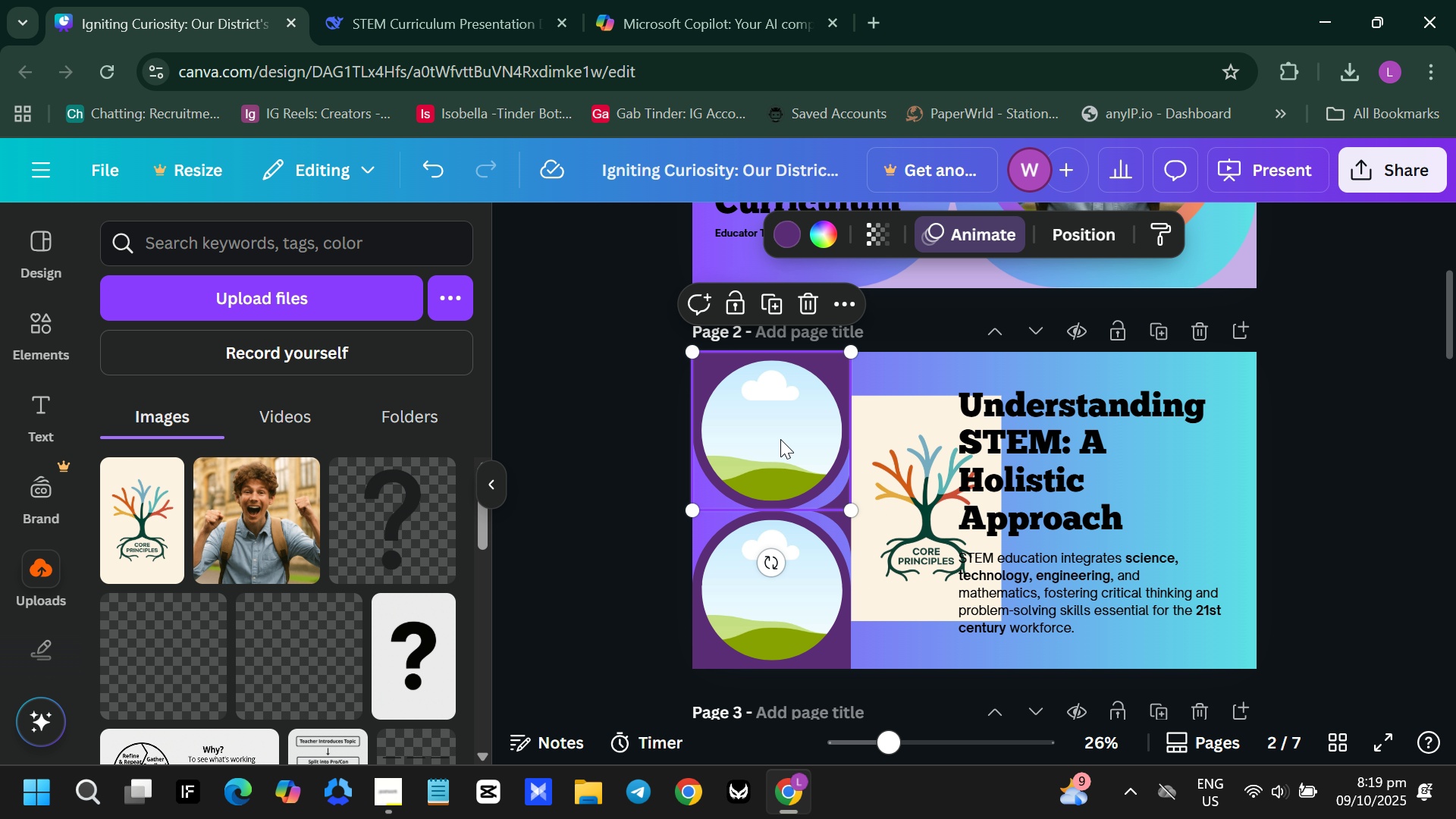 
key(Backspace)
 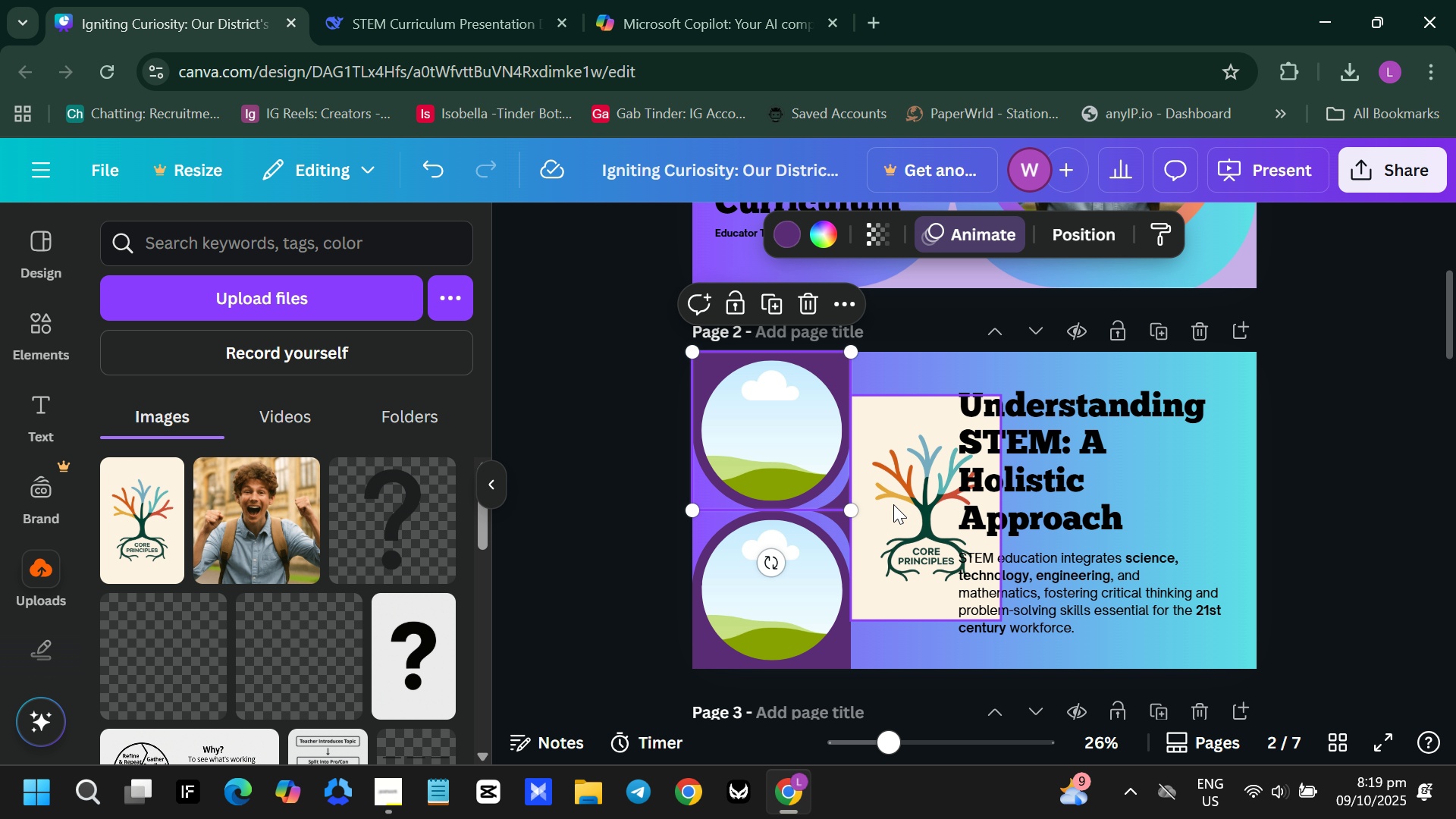 
left_click_drag(start_coordinate=[892, 503], to_coordinate=[869, 489])
 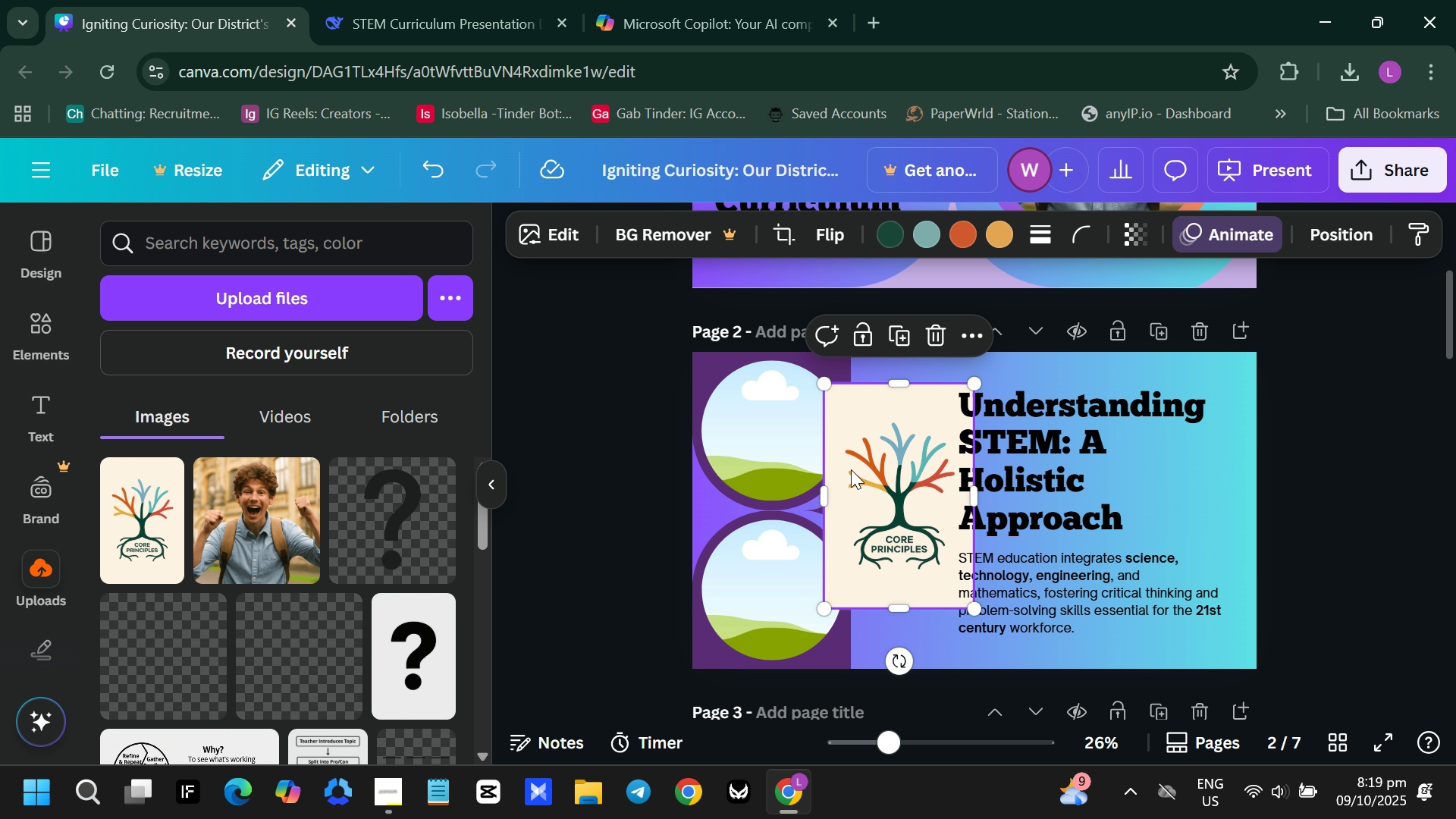 
left_click_drag(start_coordinate=[852, 470], to_coordinate=[805, 445])
 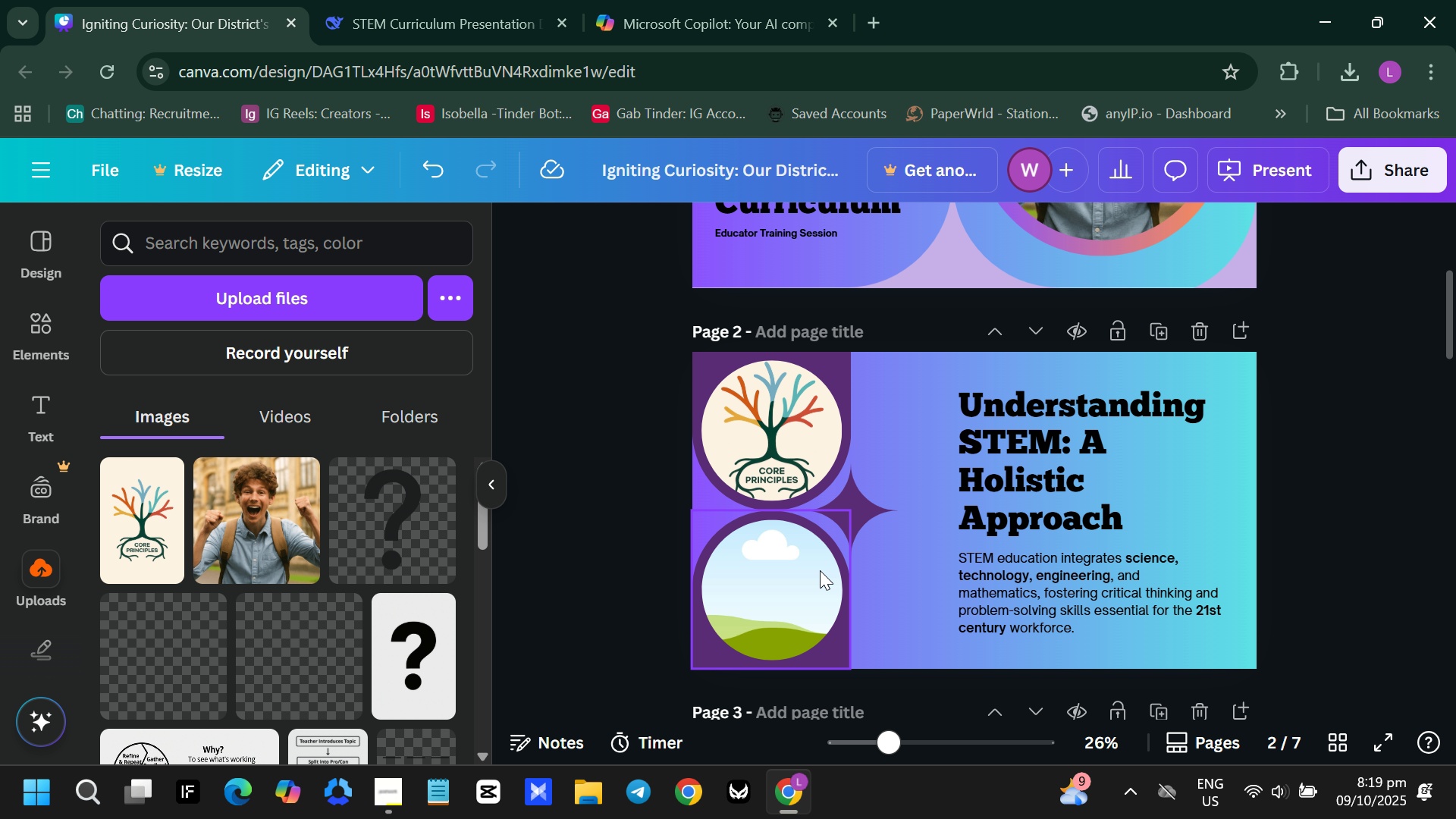 
left_click([814, 575])
 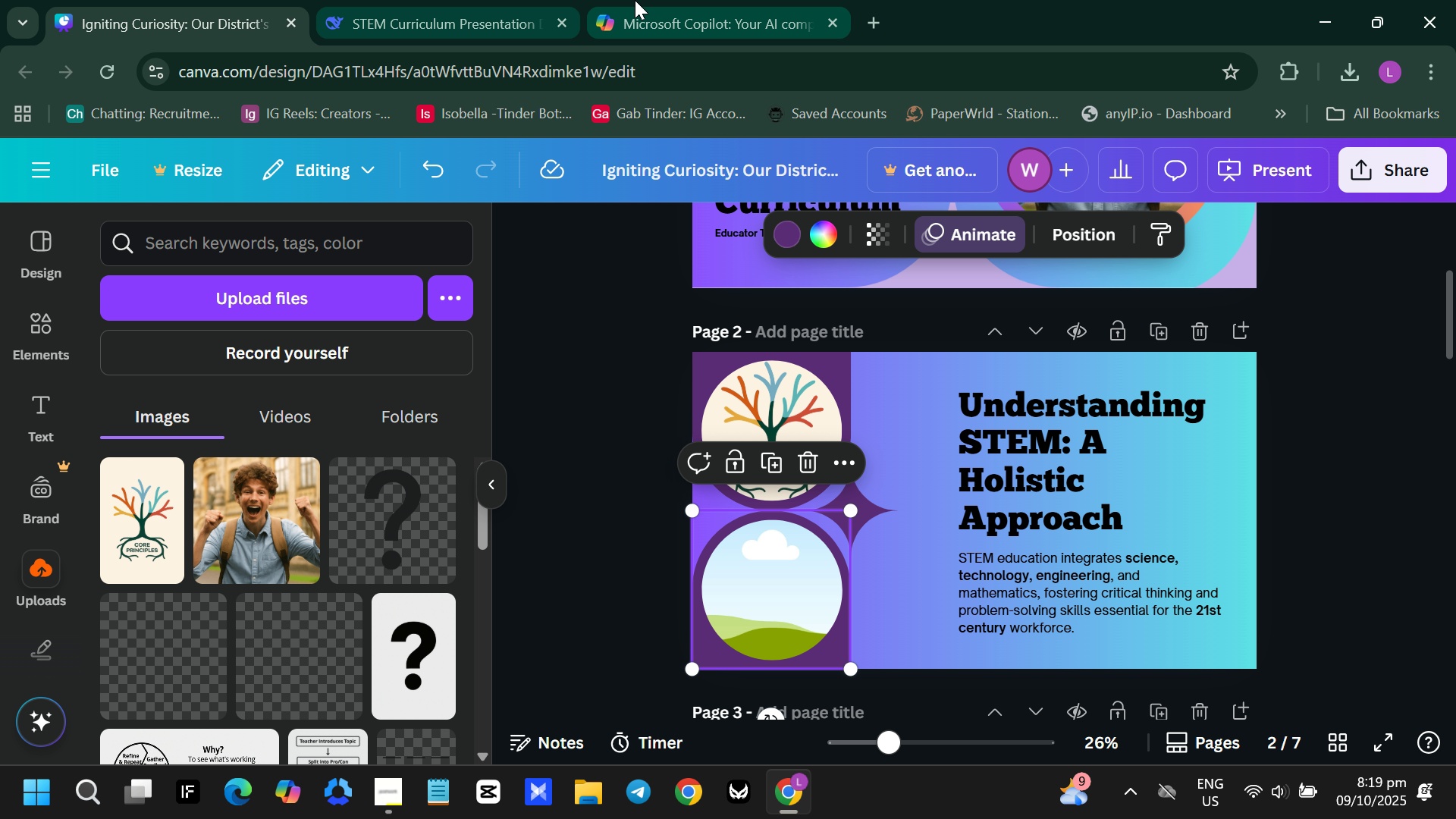 
left_click([636, 0])
 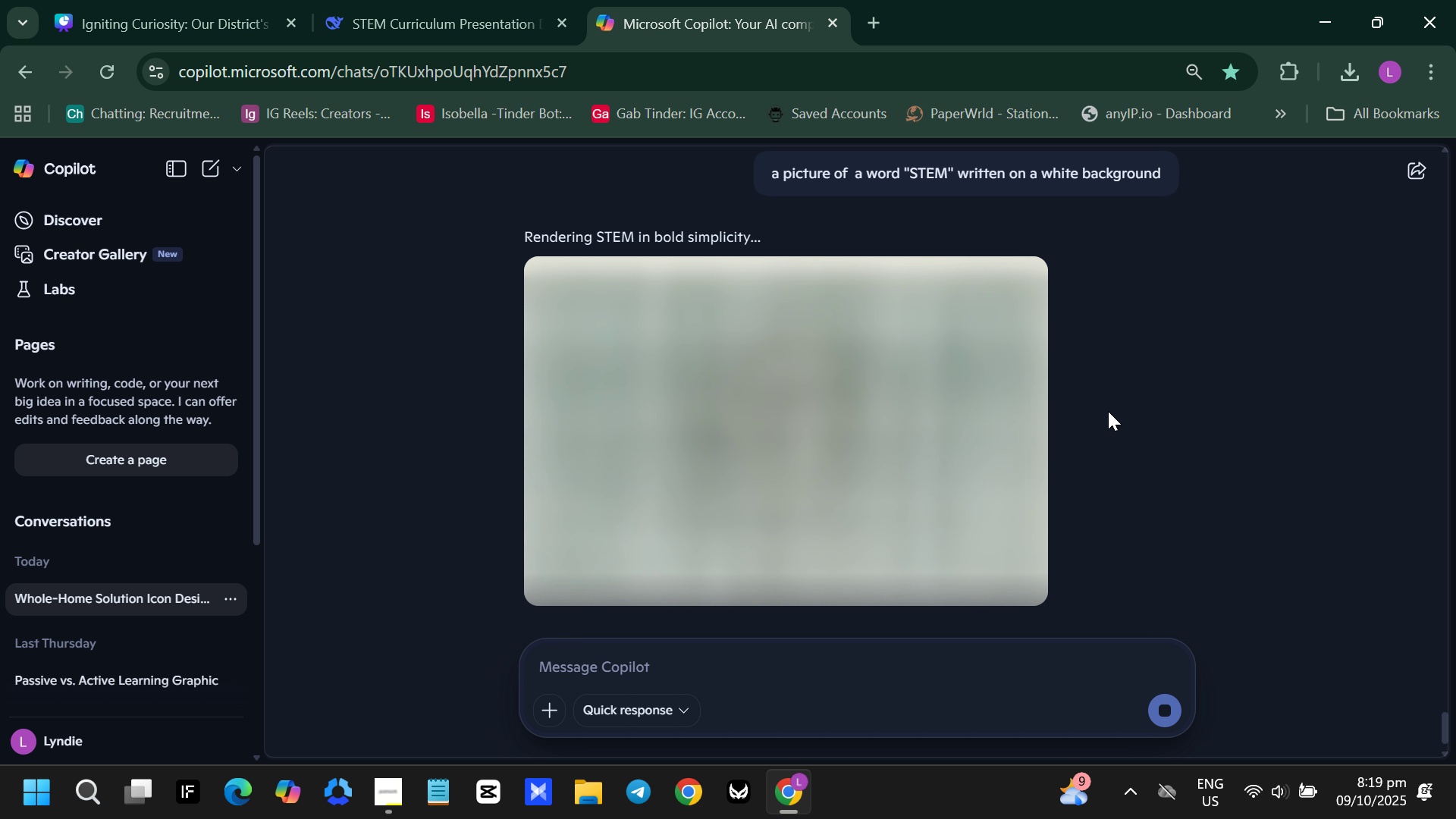 
scroll: coordinate [1108, 411], scroll_direction: down, amount: 2.0
 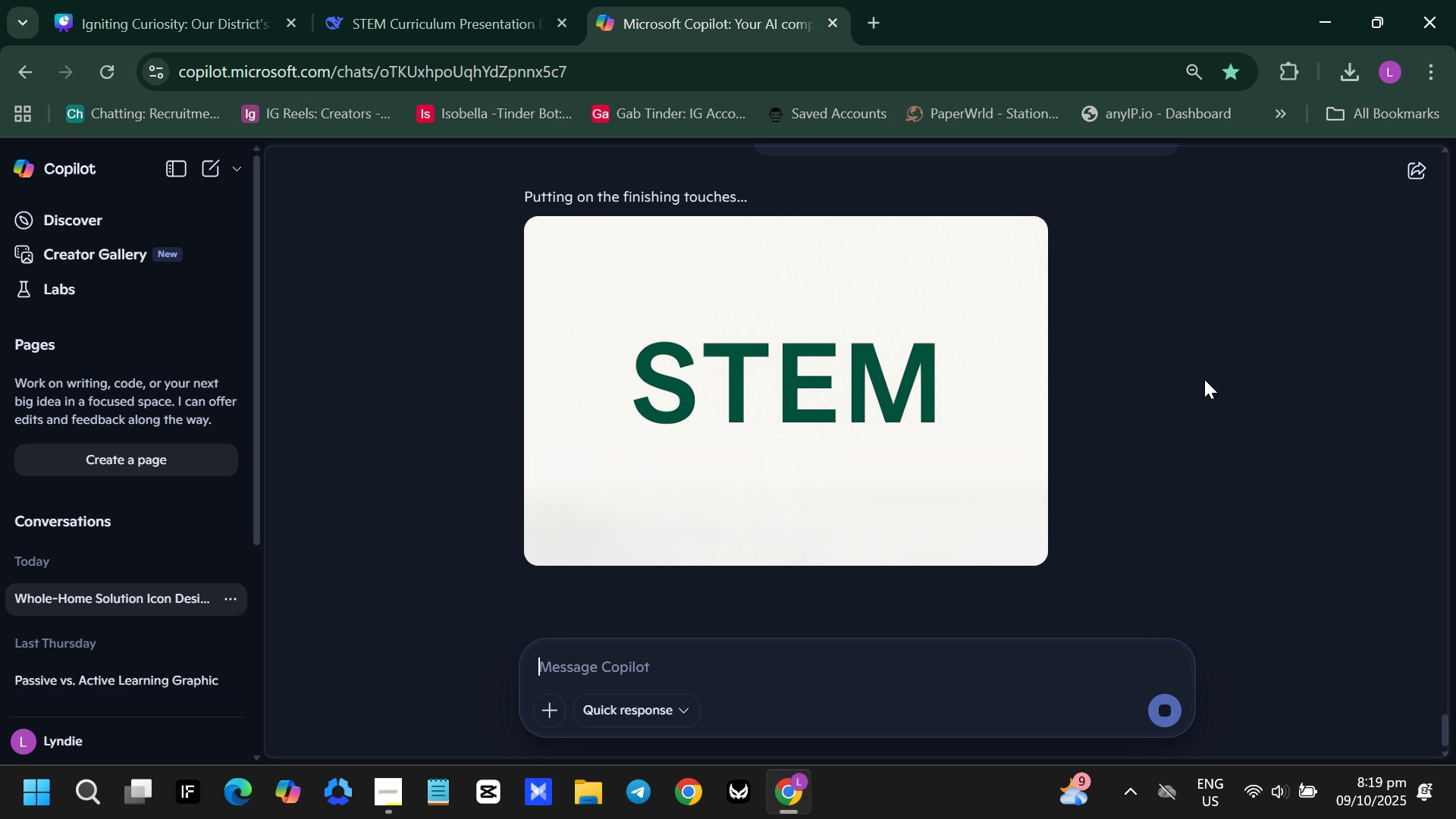 
wait(26.63)
 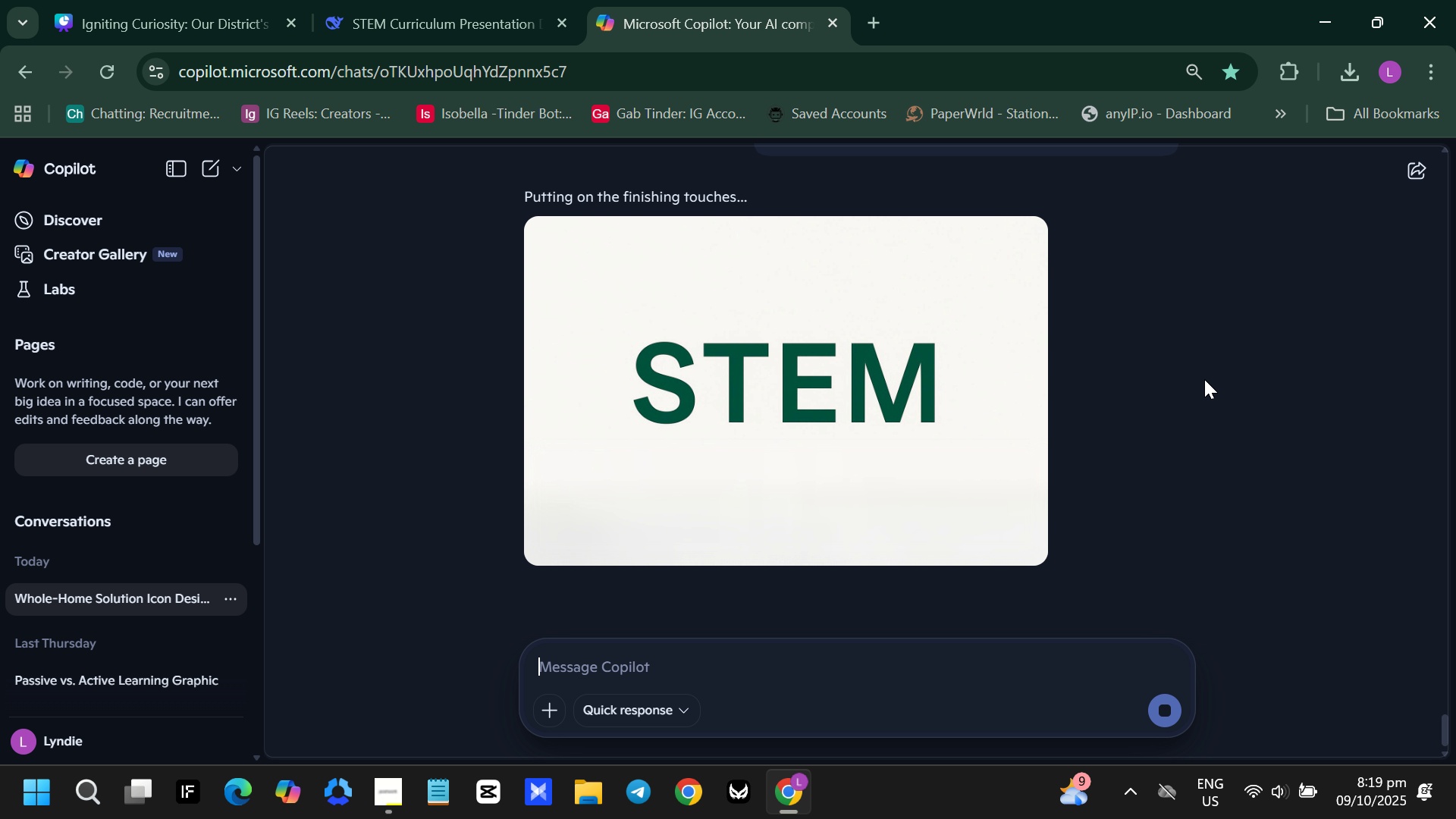 
left_click([1118, 403])
 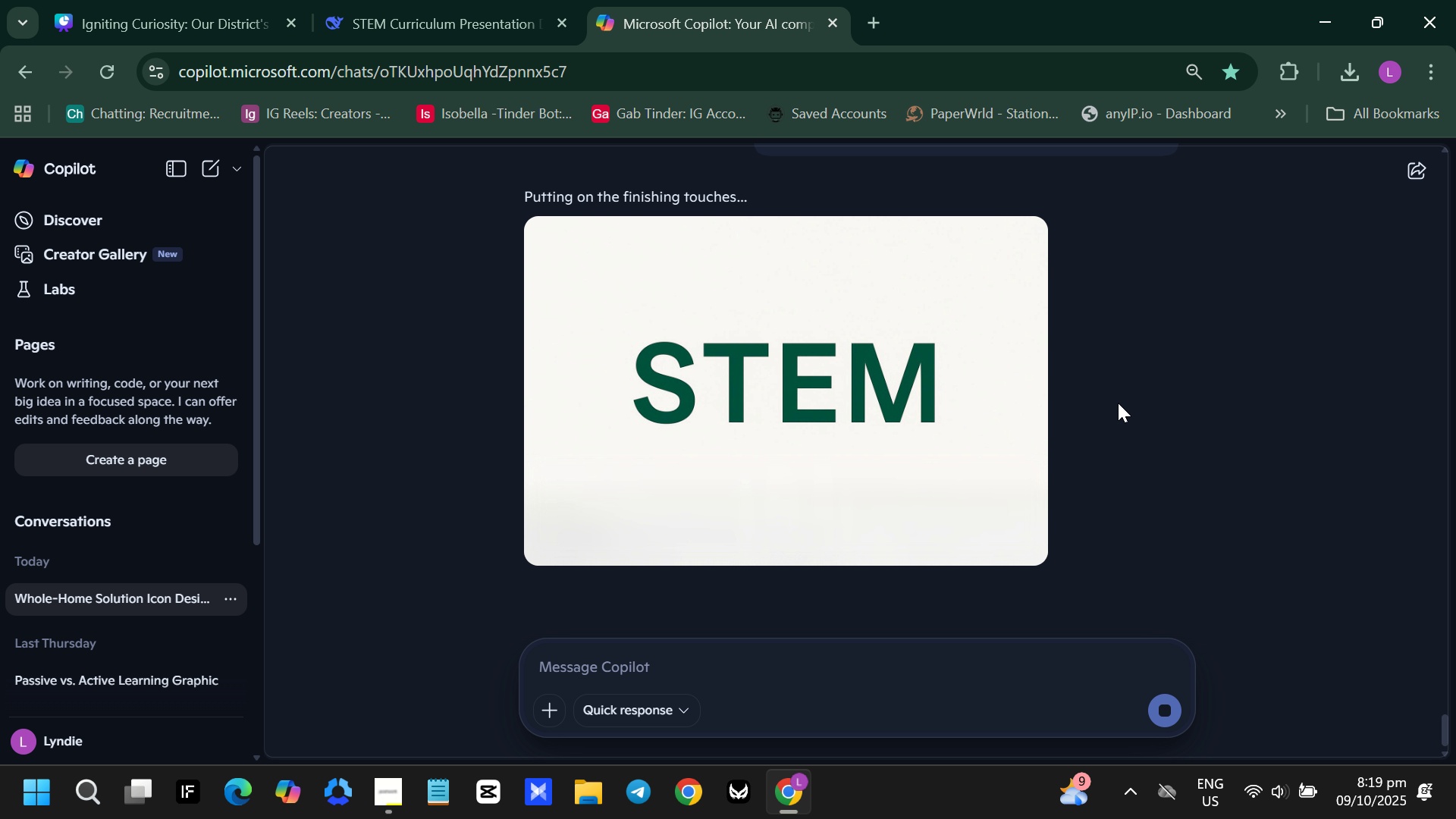 
scroll: coordinate [1118, 403], scroll_direction: down, amount: 2.0
 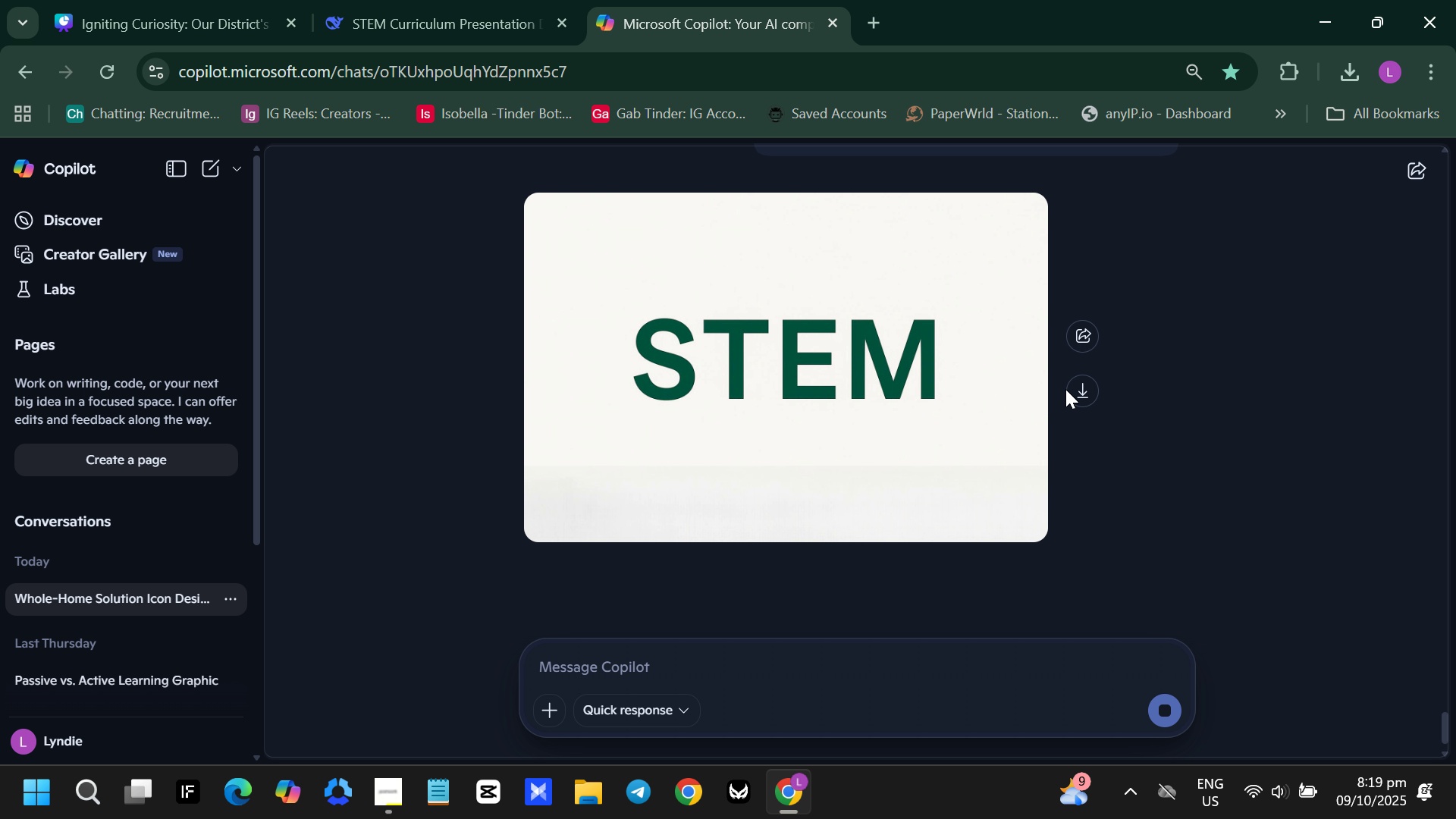 
wait(5.29)
 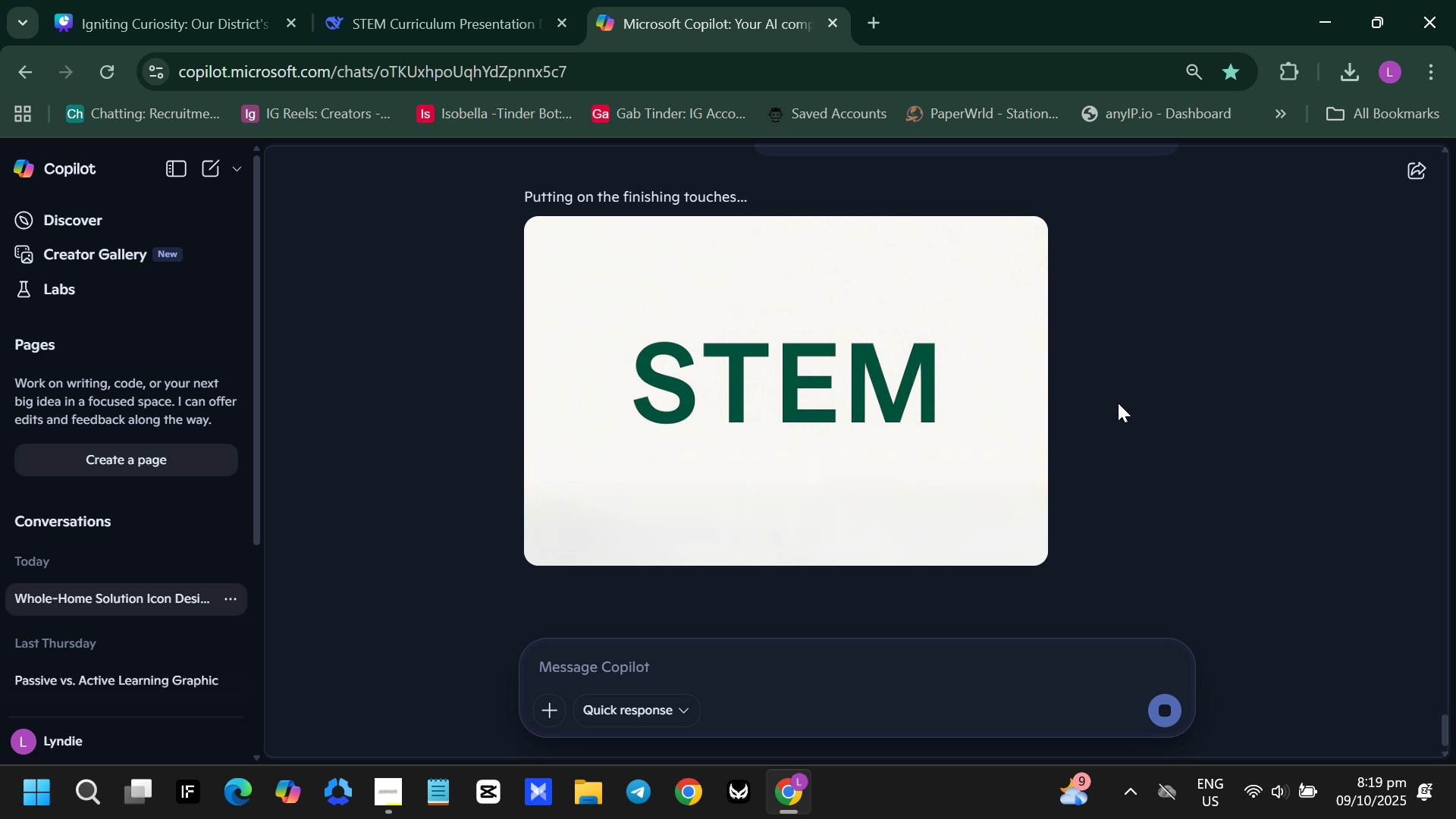 
left_click([1087, 392])
 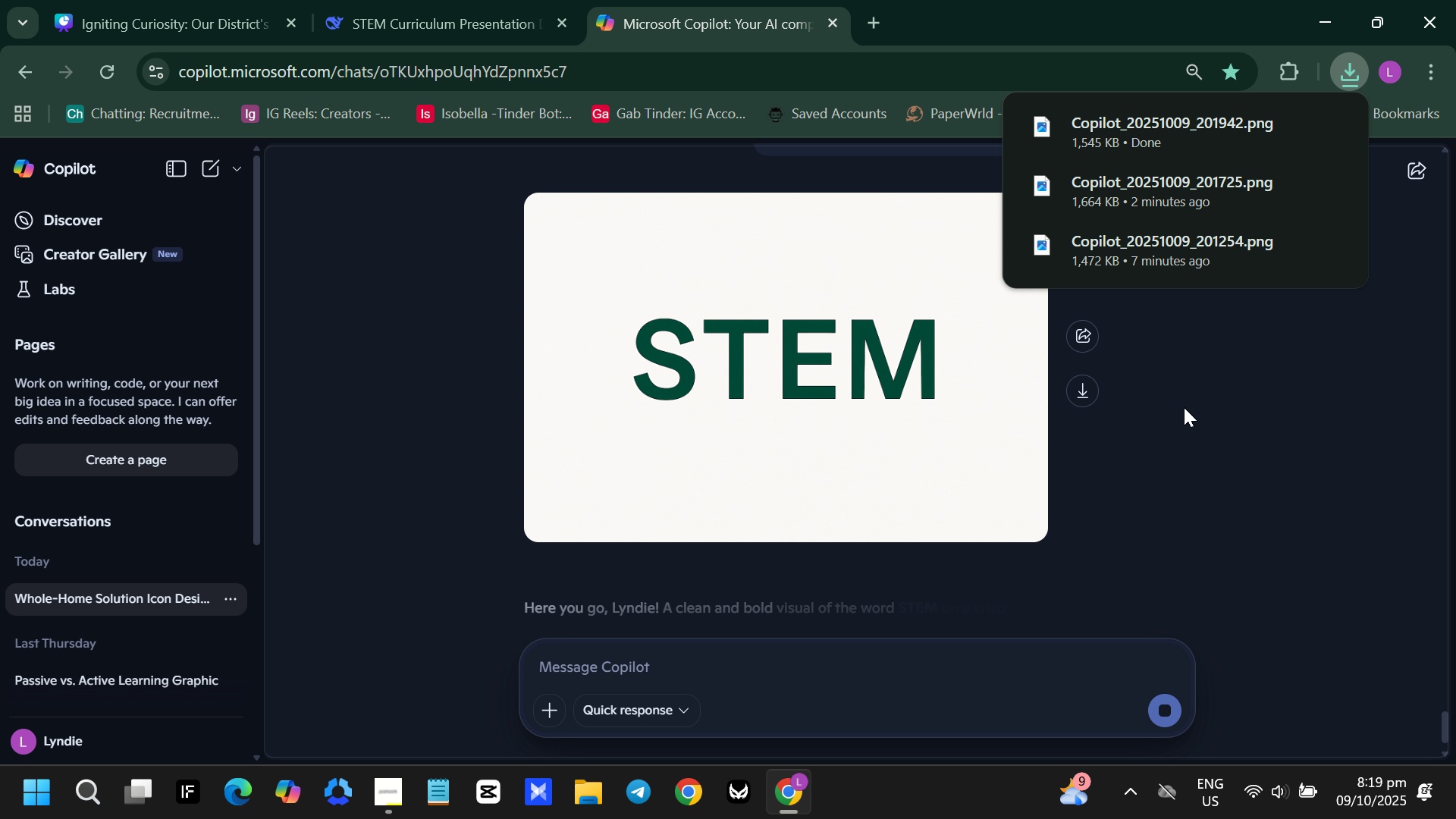 
left_click([1172, 413])
 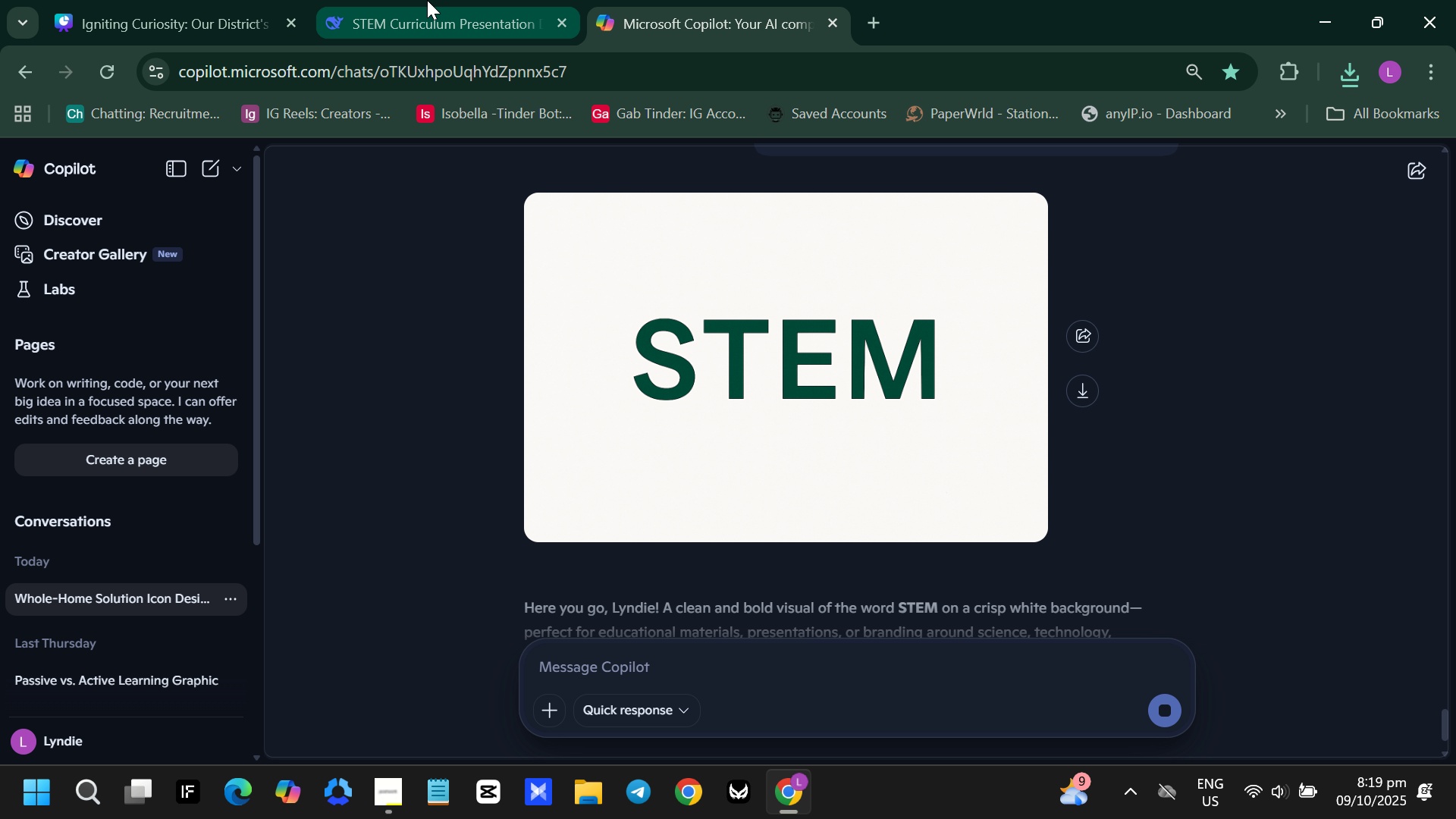 
left_click([427, 0])
 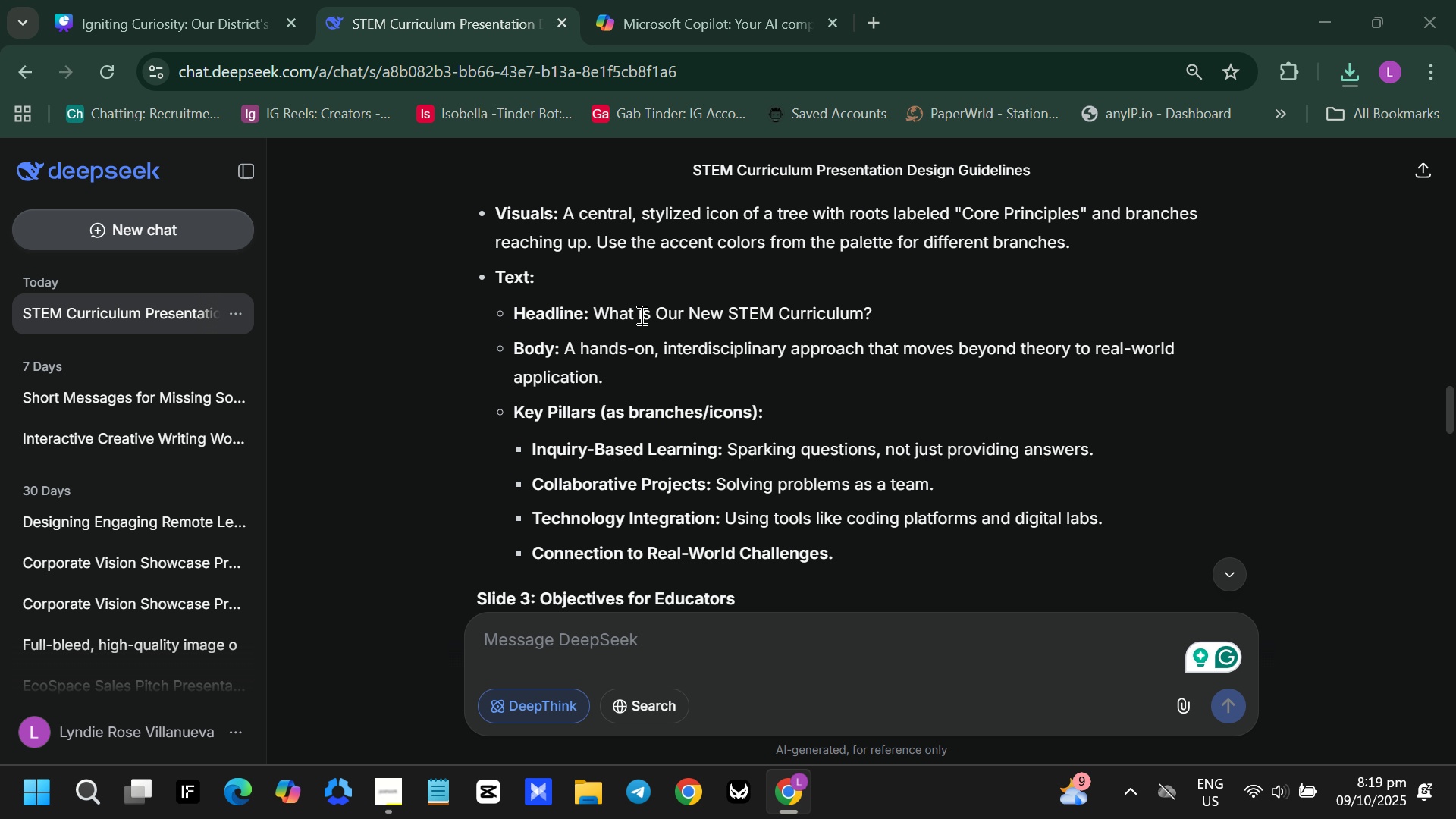 
key(Alt+AltLeft)
 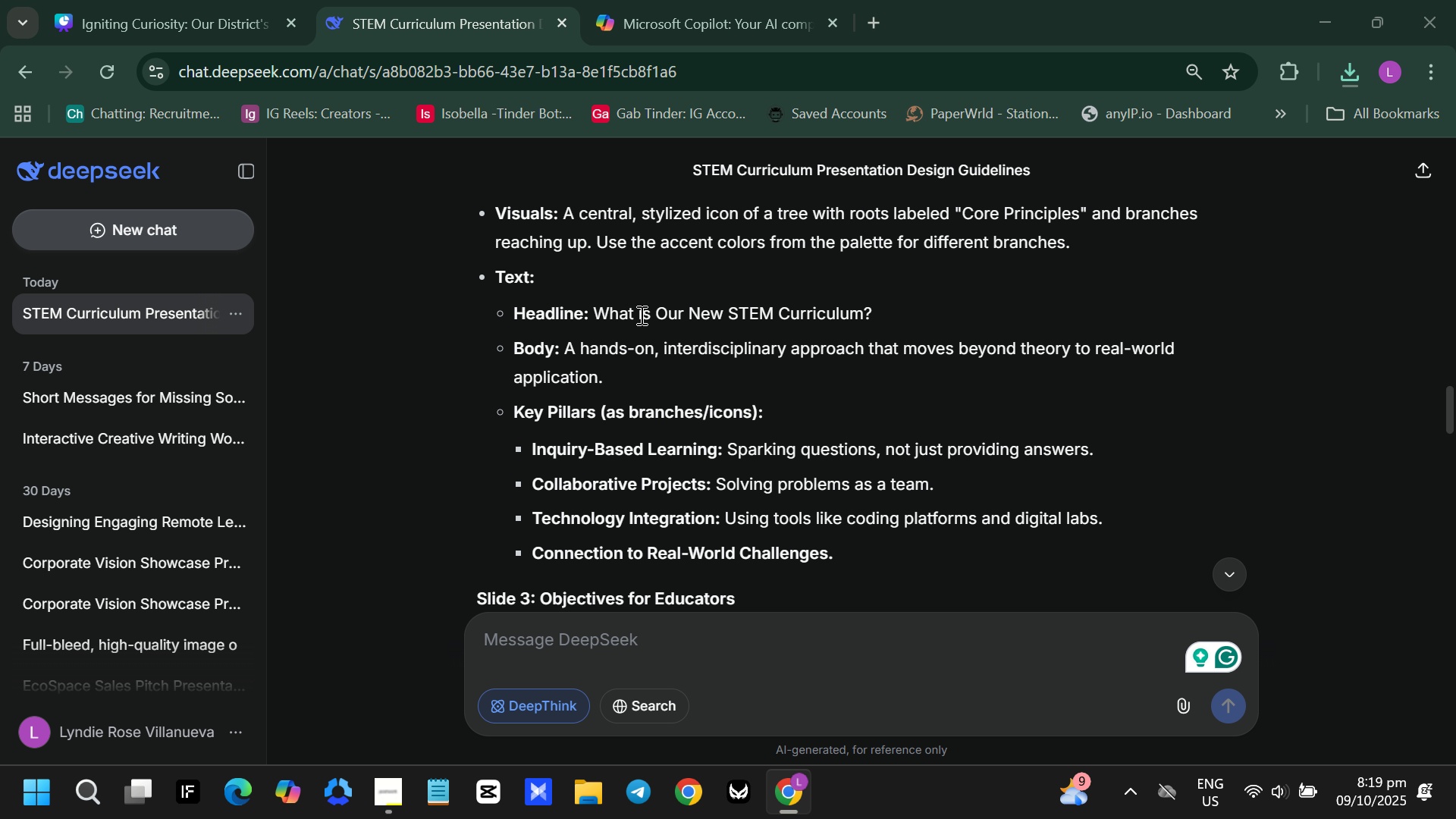 
key(Alt+Tab)
 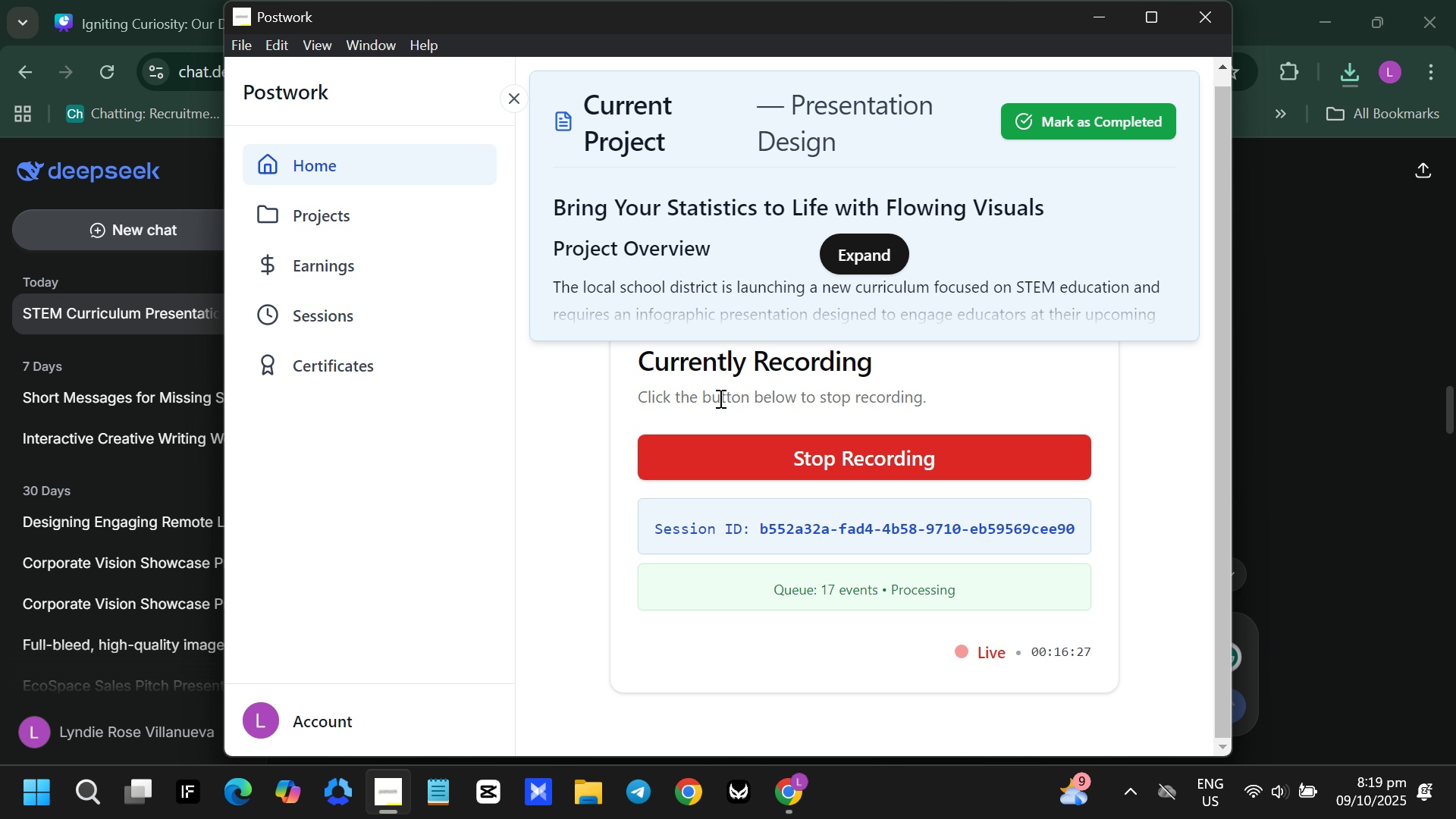 
key(Alt+AltLeft)
 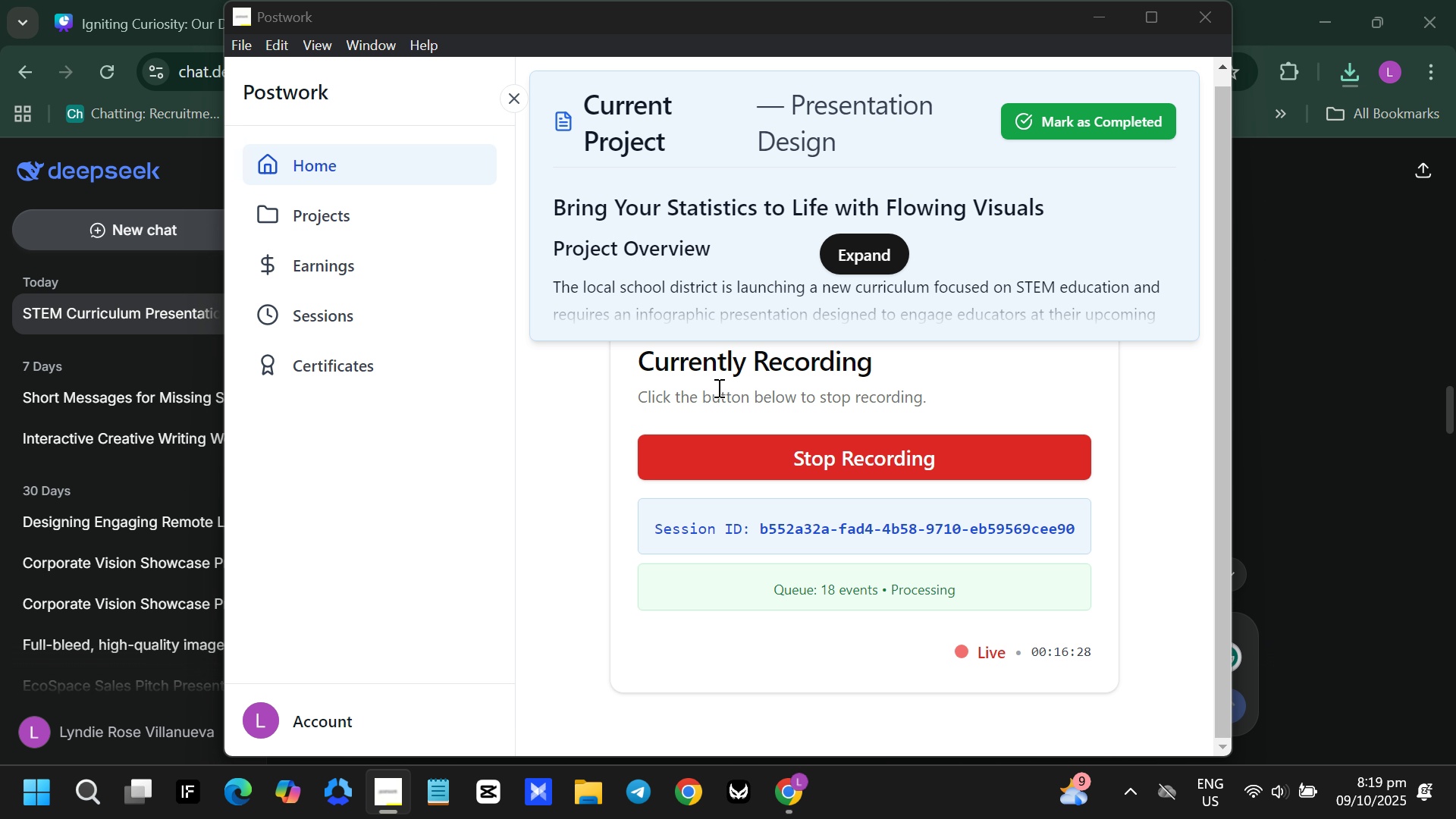 
key(Alt+Tab)
 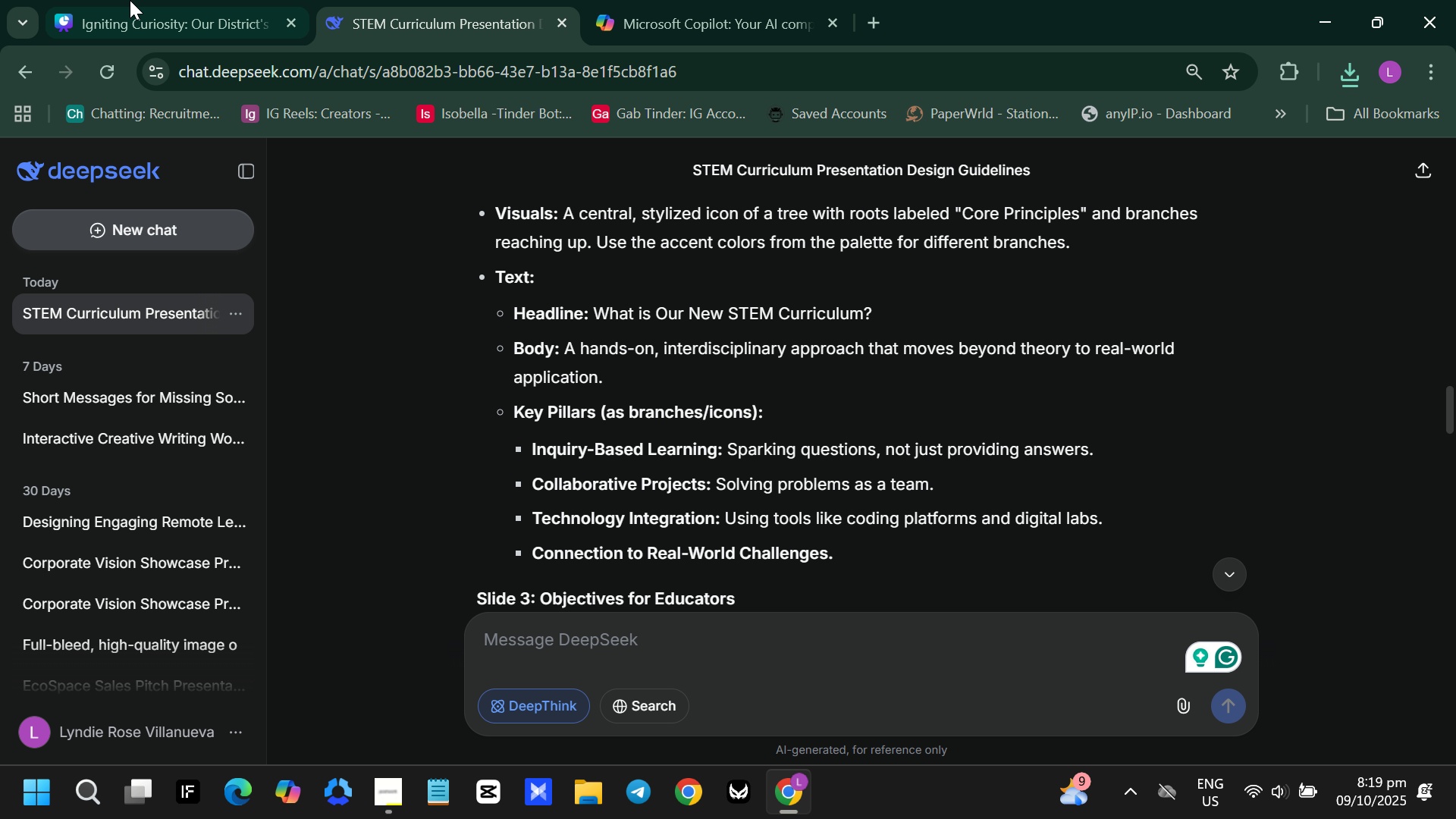 
left_click([148, 0])
 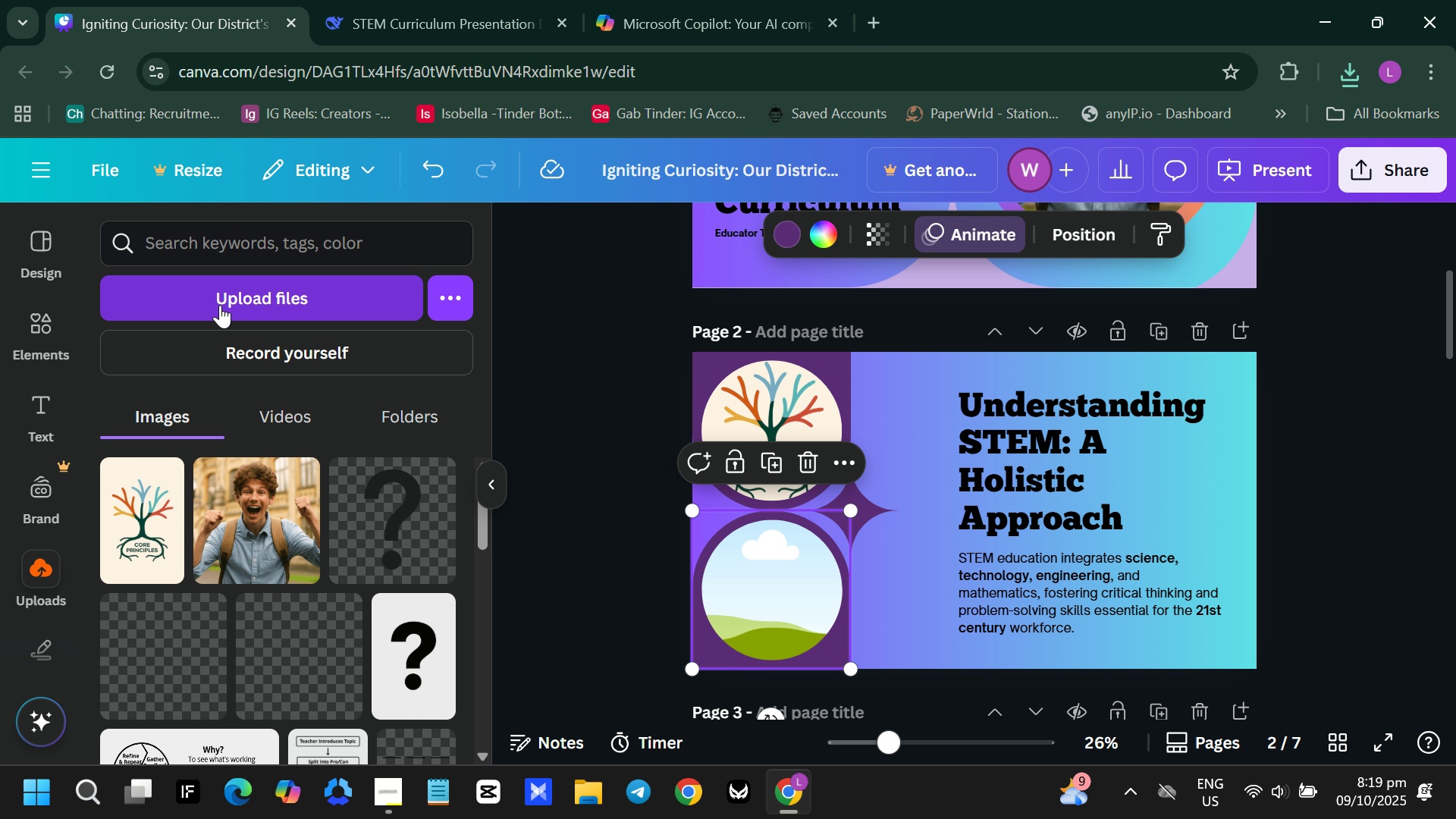 
left_click([220, 305])
 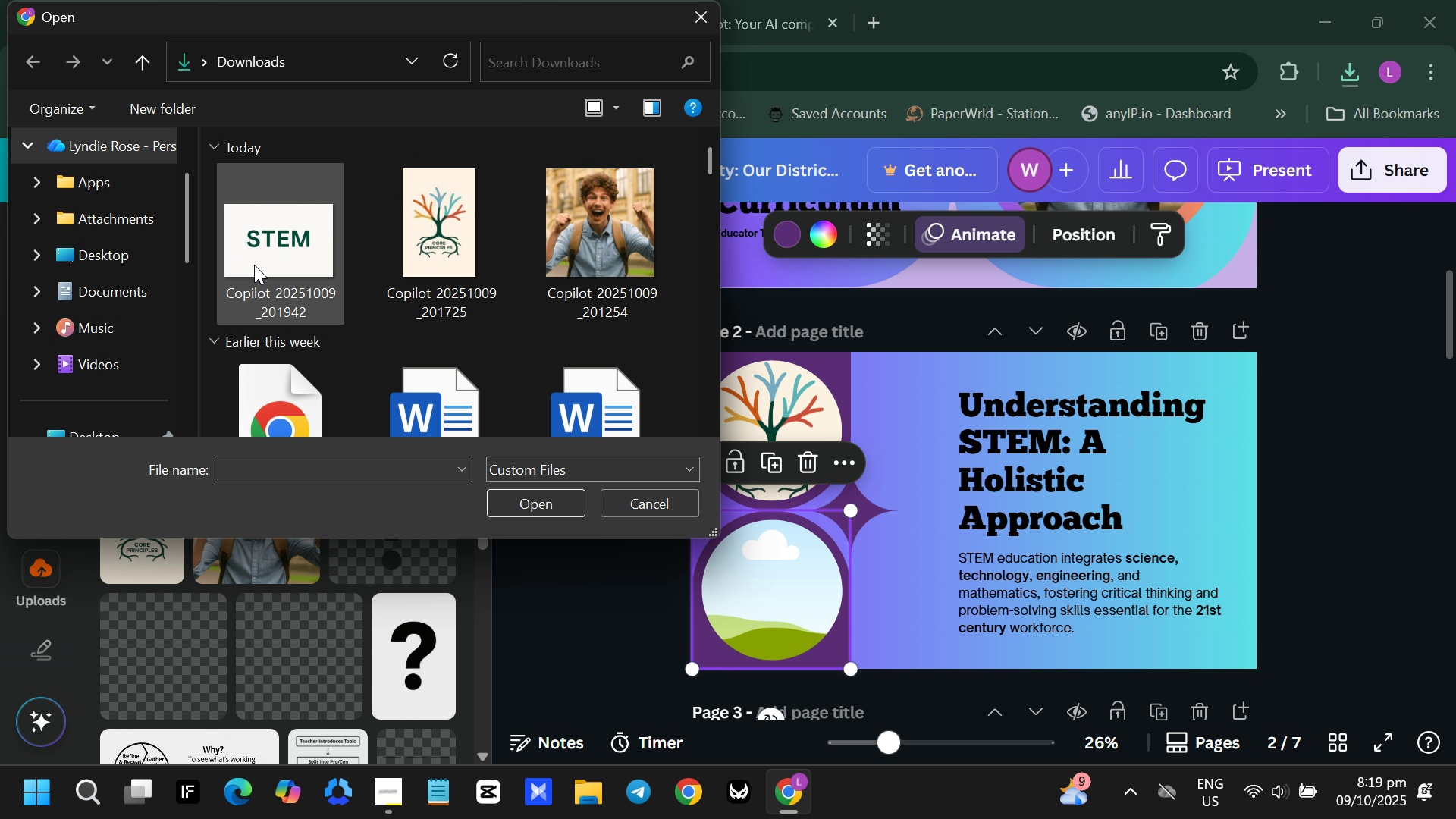 
left_click([255, 264])
 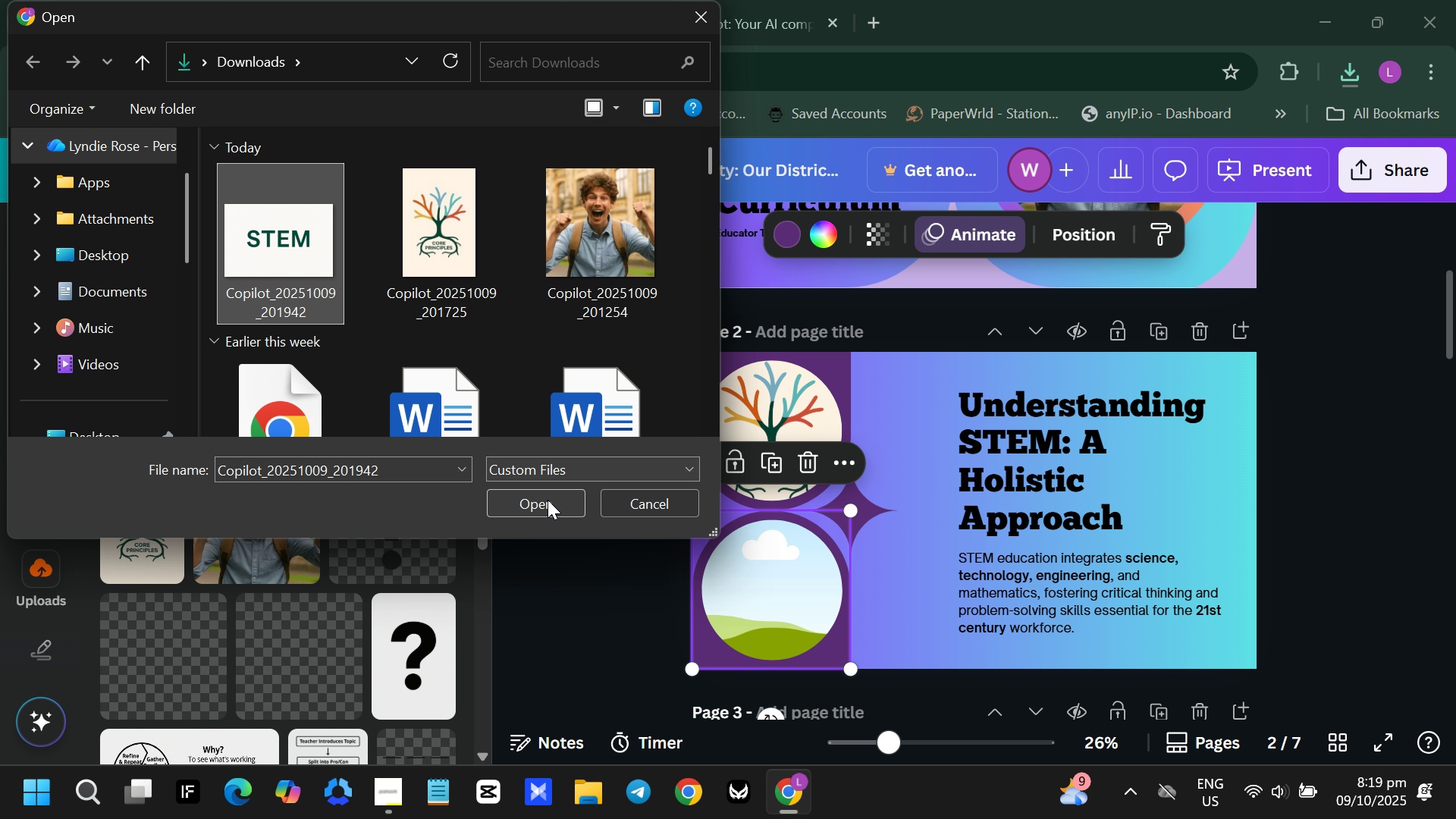 
left_click([548, 500])
 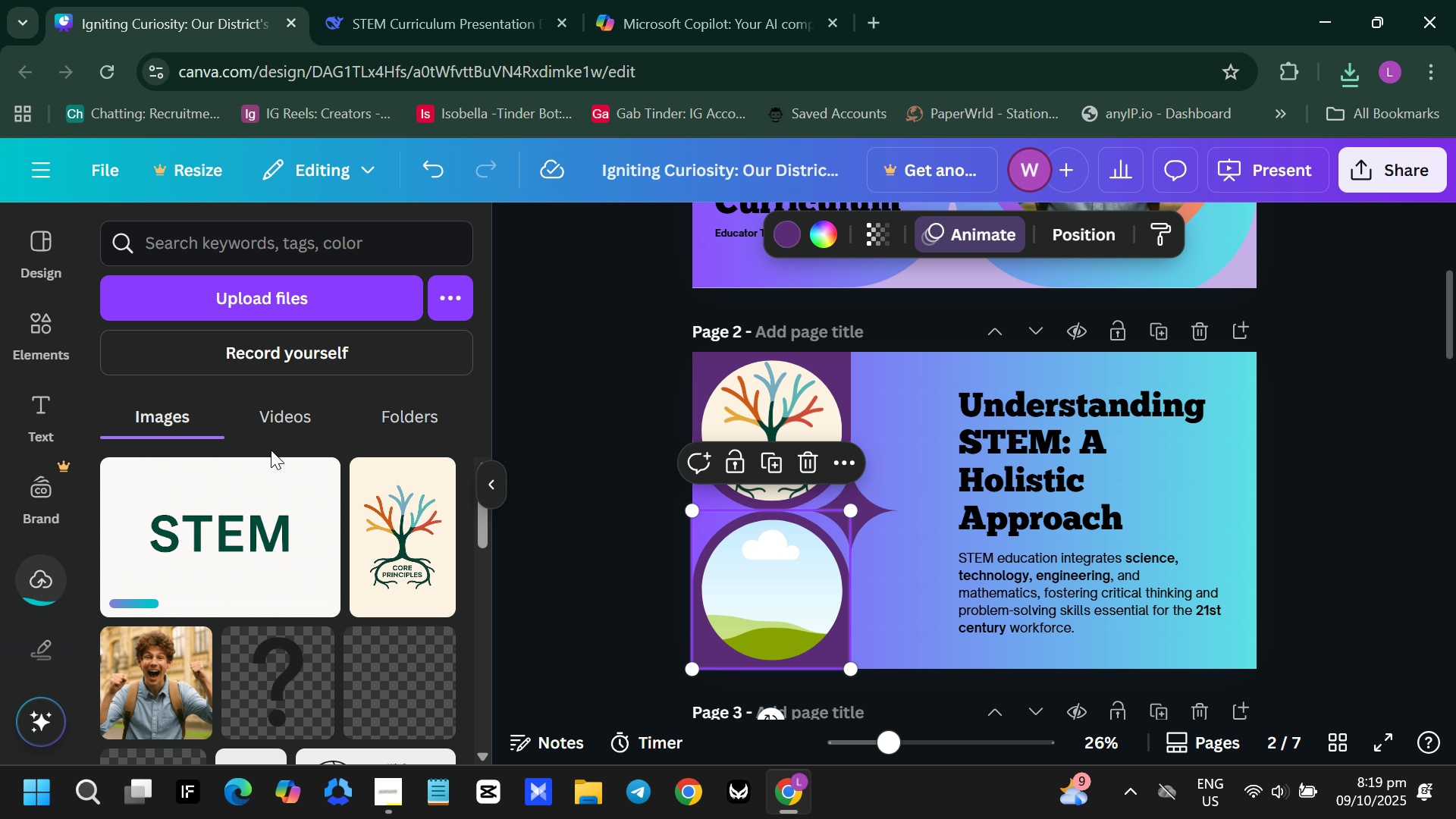 
mouse_move([224, 482])
 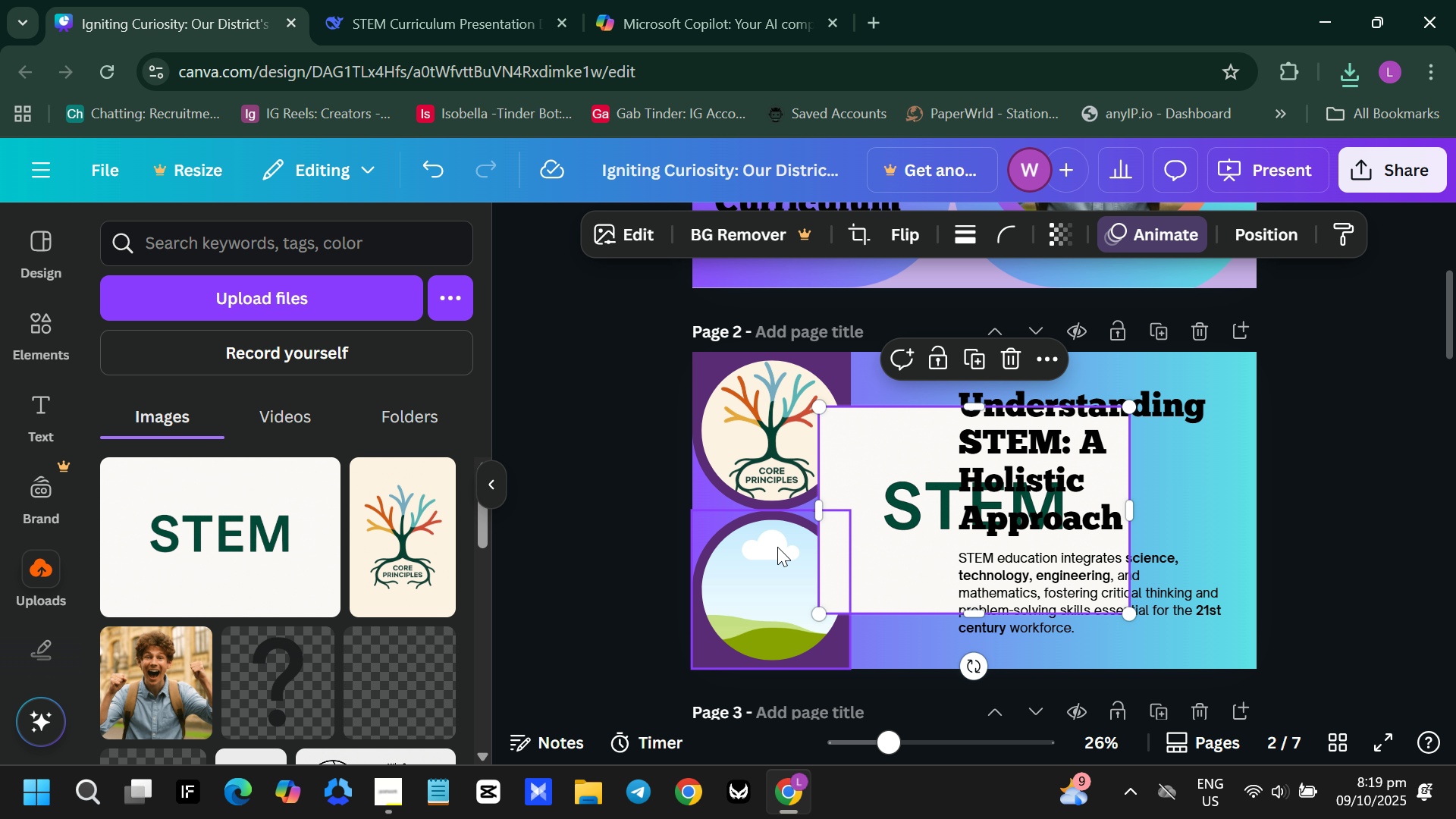 
left_click_drag(start_coordinate=[900, 531], to_coordinate=[779, 582])
 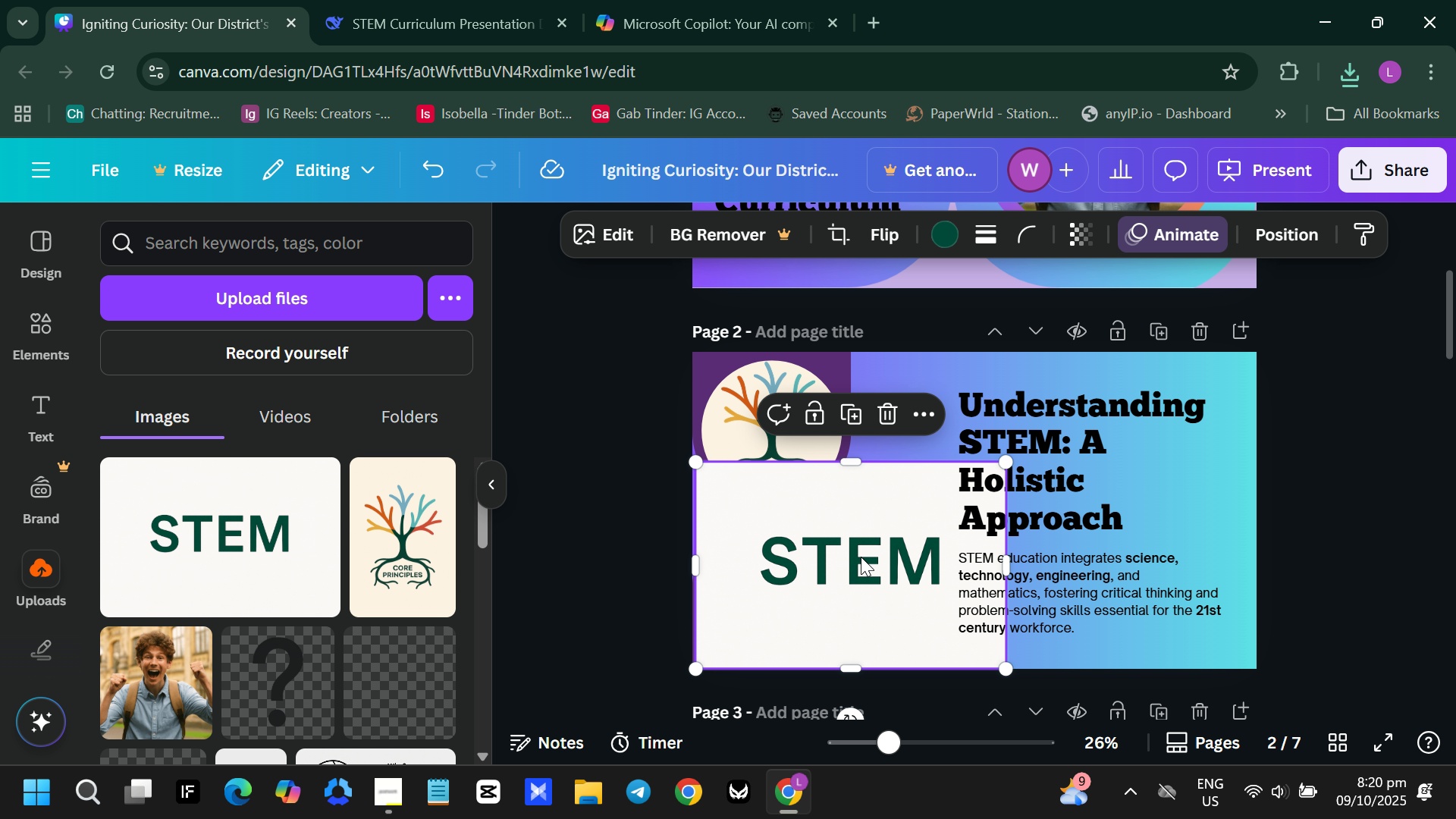 
left_click_drag(start_coordinate=[858, 558], to_coordinate=[792, 596])
 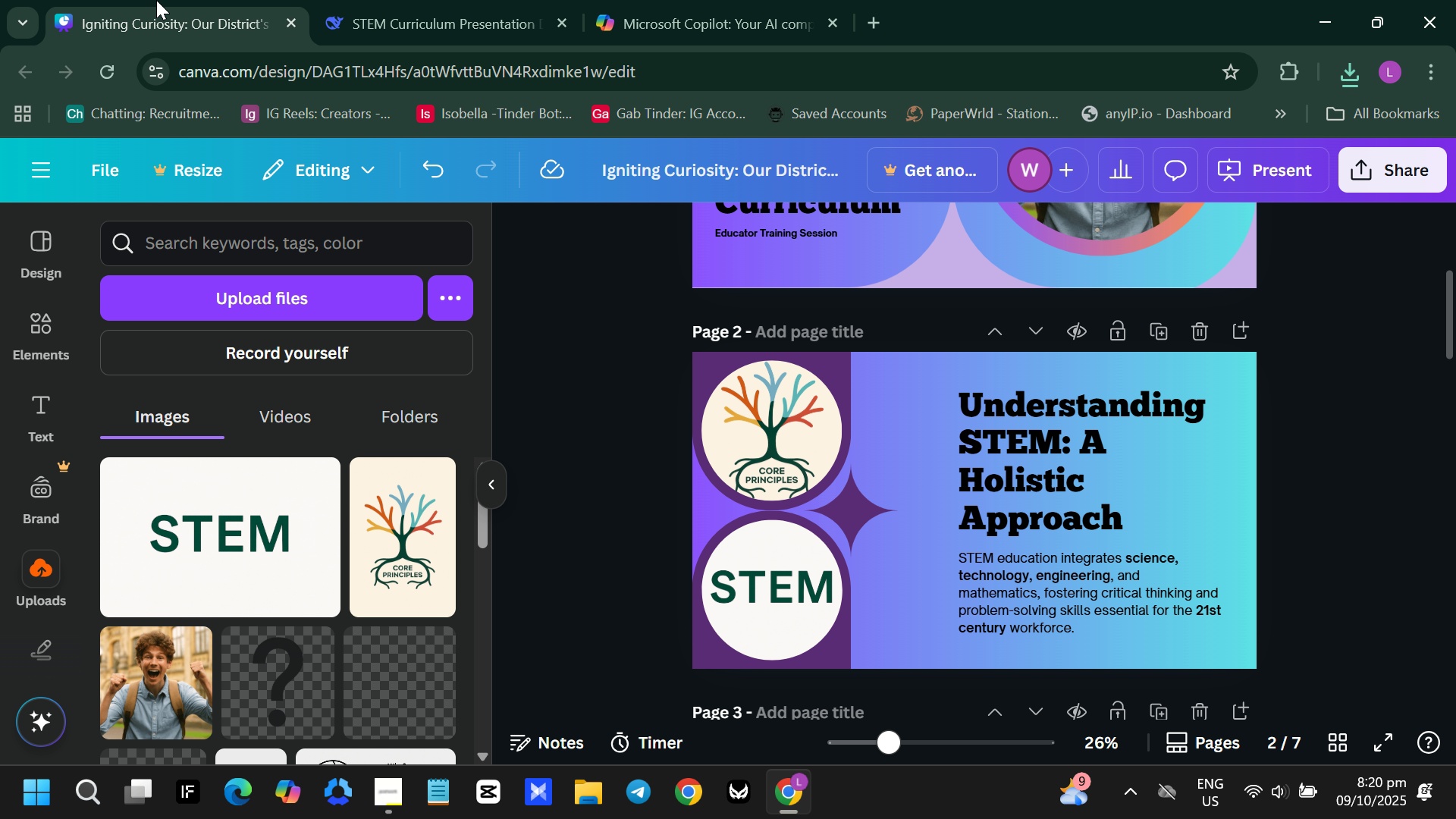 
left_click([393, 0])
 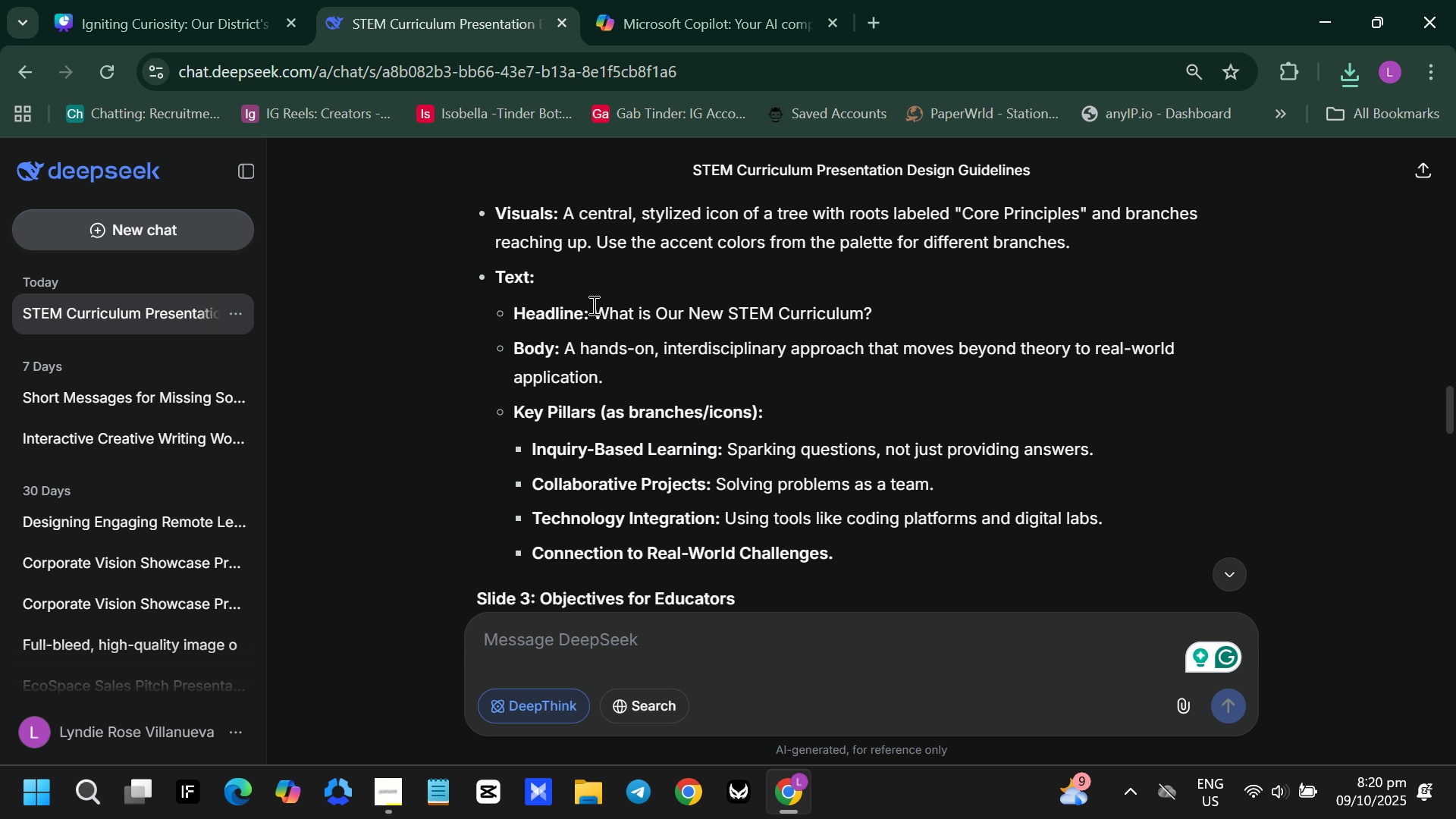 
left_click_drag(start_coordinate=[592, 305], to_coordinate=[893, 305])
 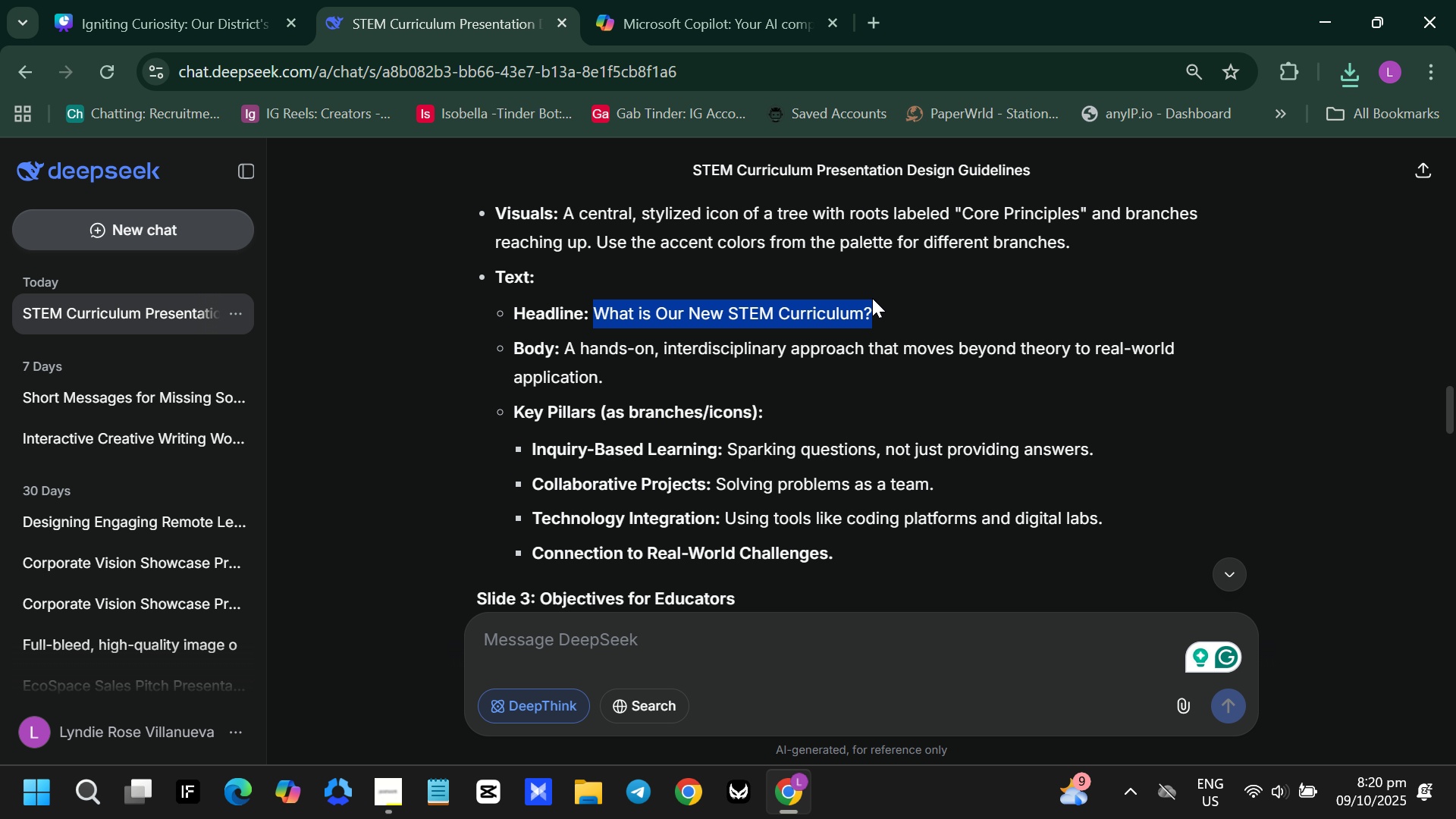 
key(Control+C)
 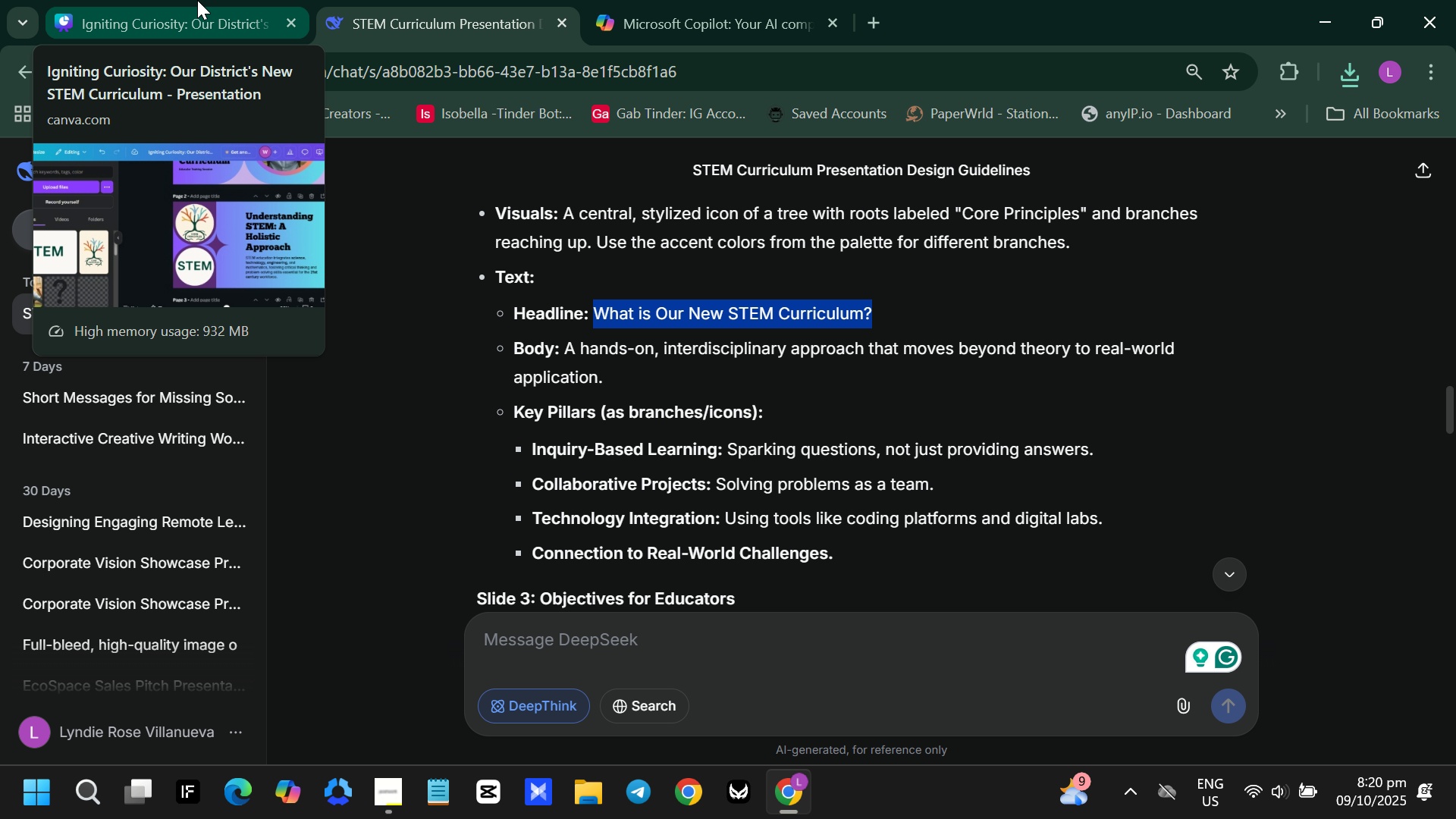 
scroll: coordinate [750, 307], scroll_direction: down, amount: 1.0
 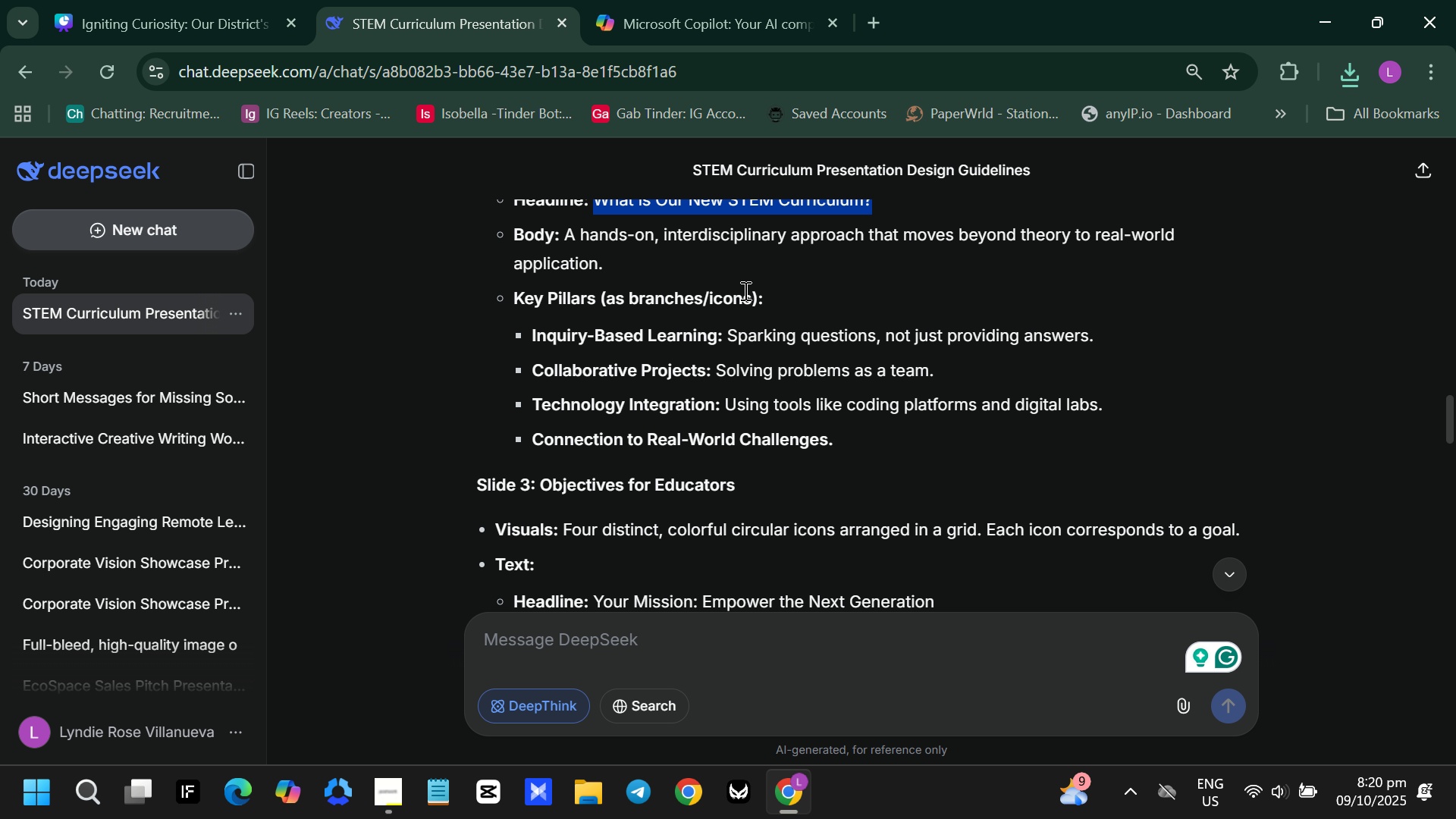 
scroll: coordinate [744, 290], scroll_direction: up, amount: 1.0
 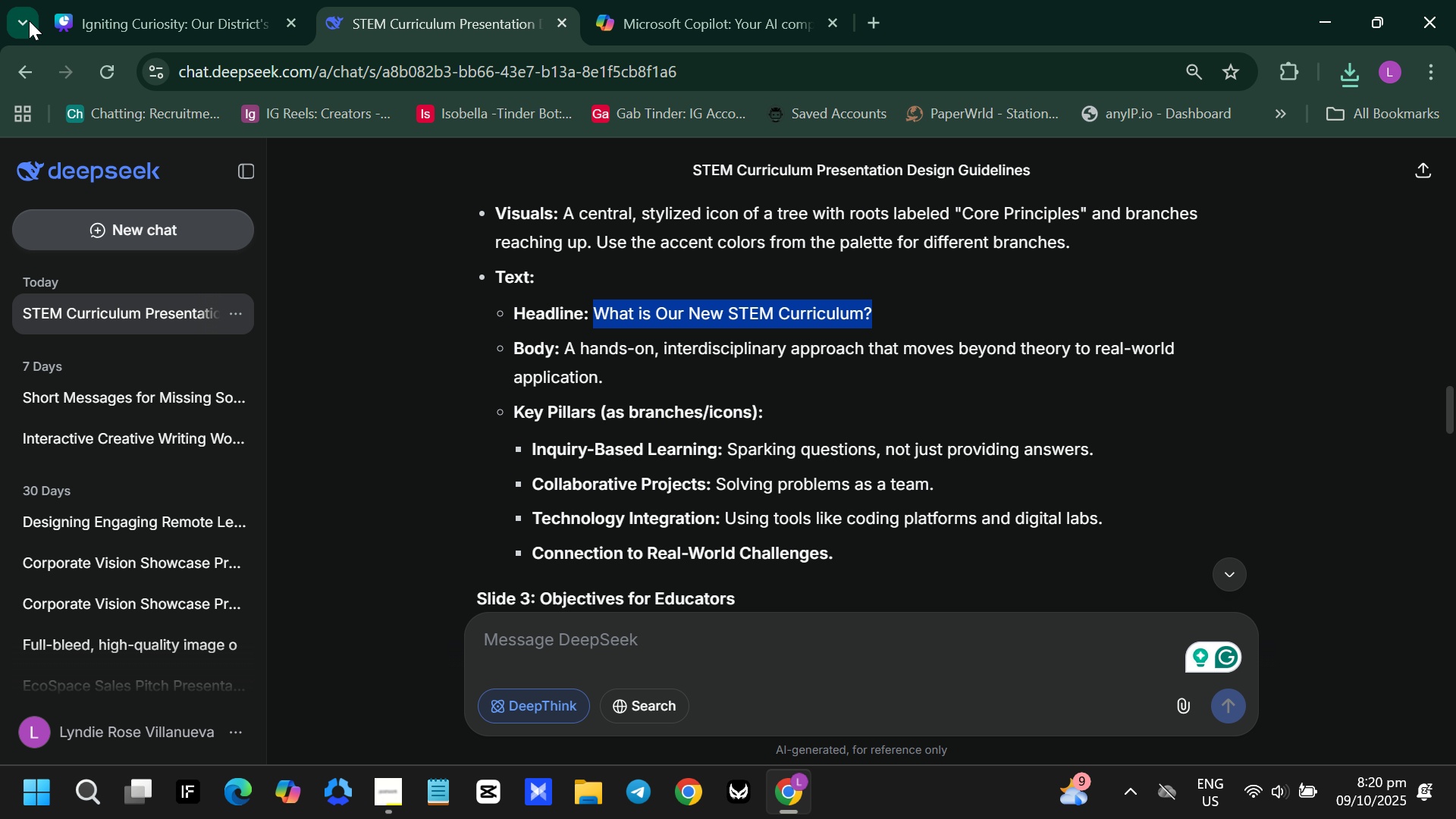 
left_click([134, 33])
 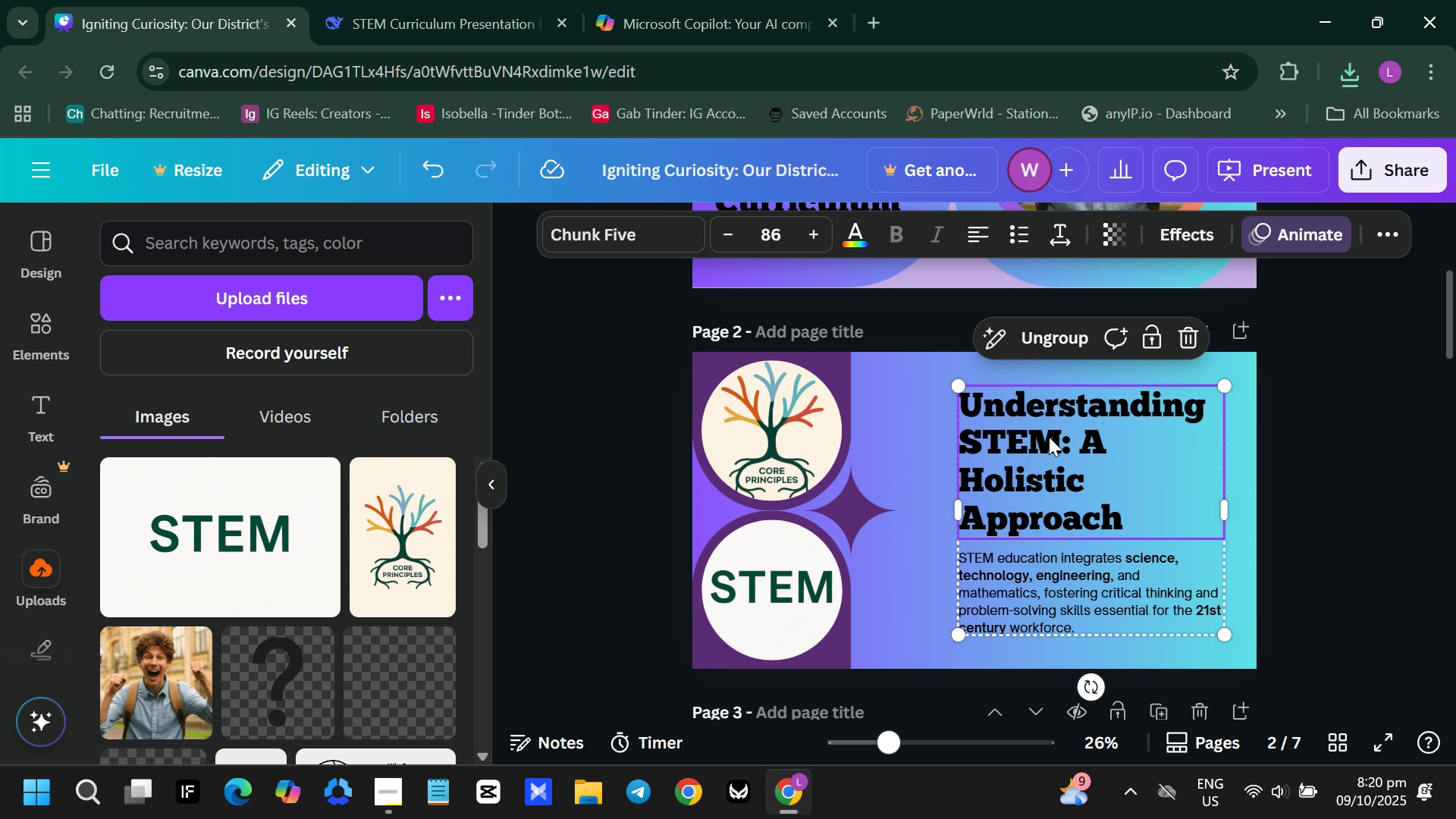 
double_click([1049, 437])
 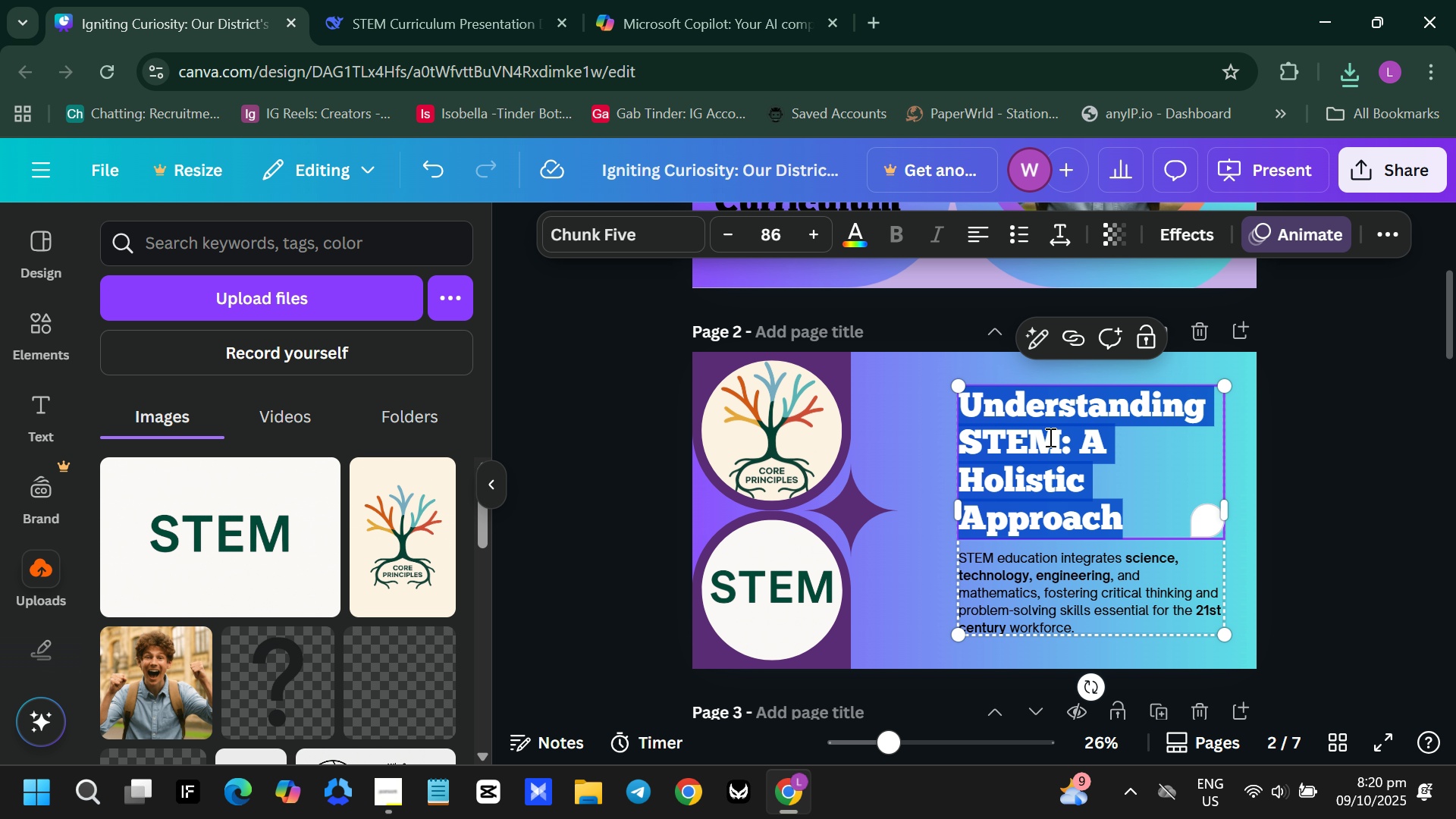 
triple_click([1049, 437])
 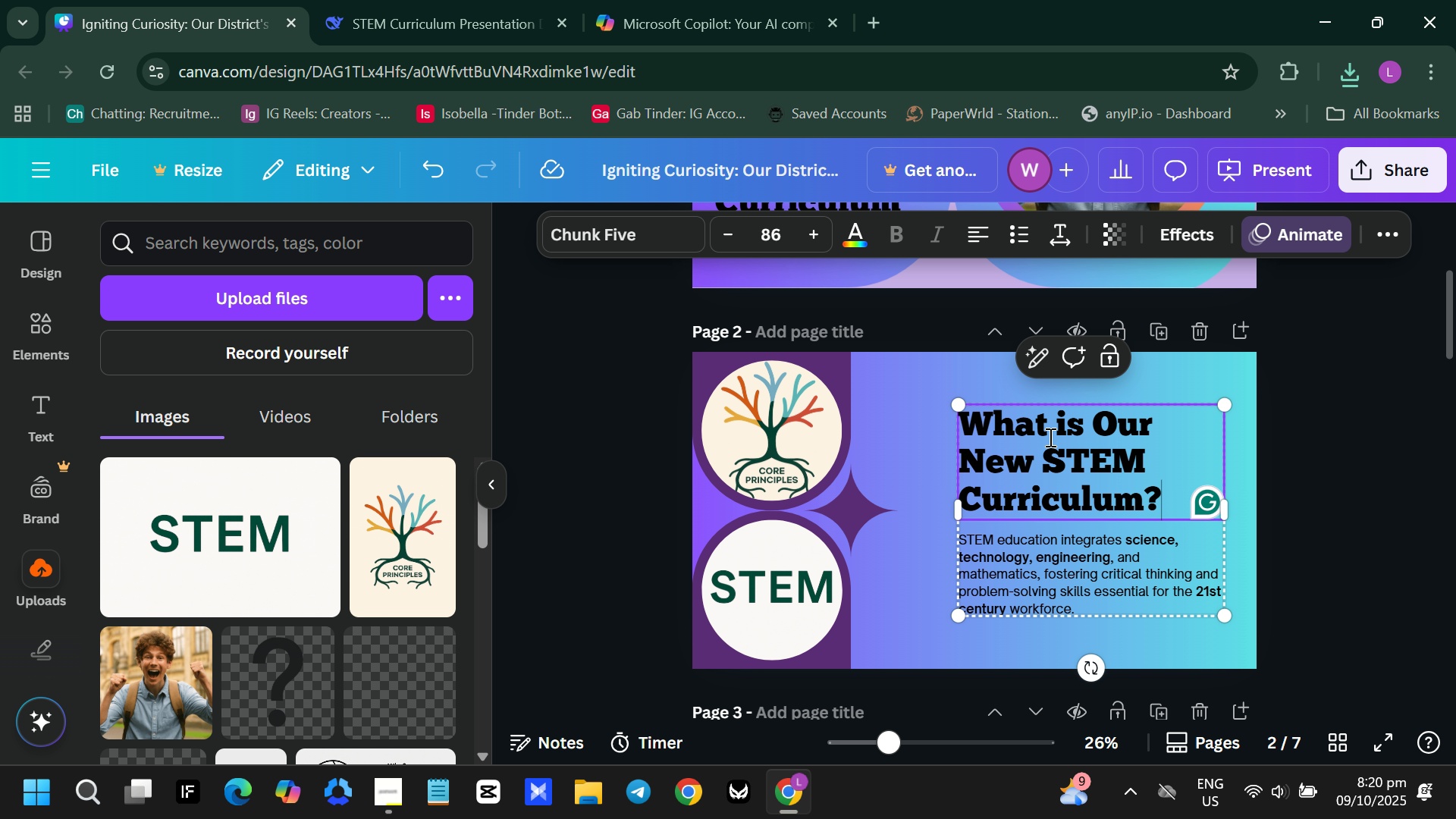 
key(Control+V)
 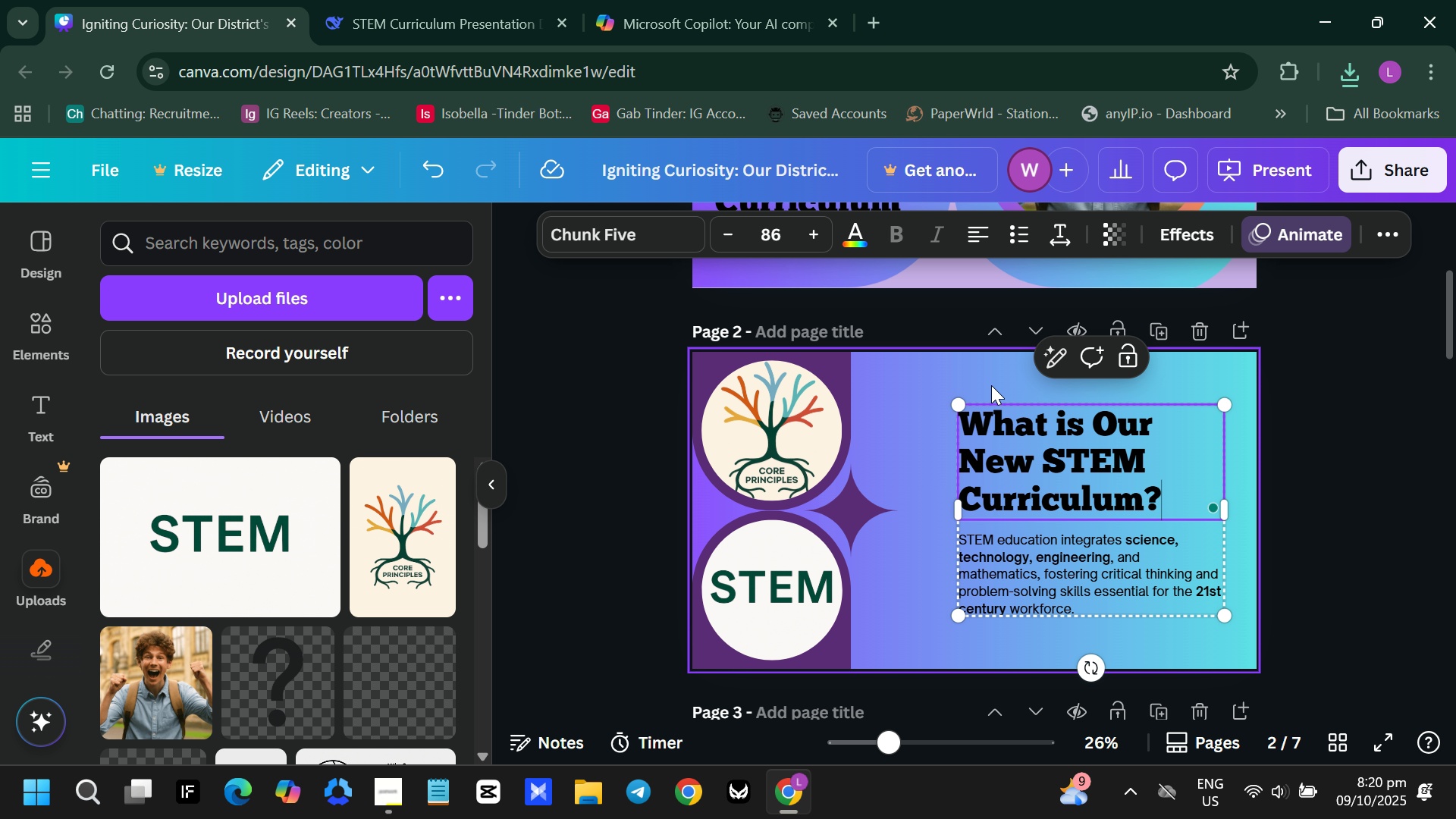 
left_click_drag(start_coordinate=[1036, 444], to_coordinate=[1019, 433])
 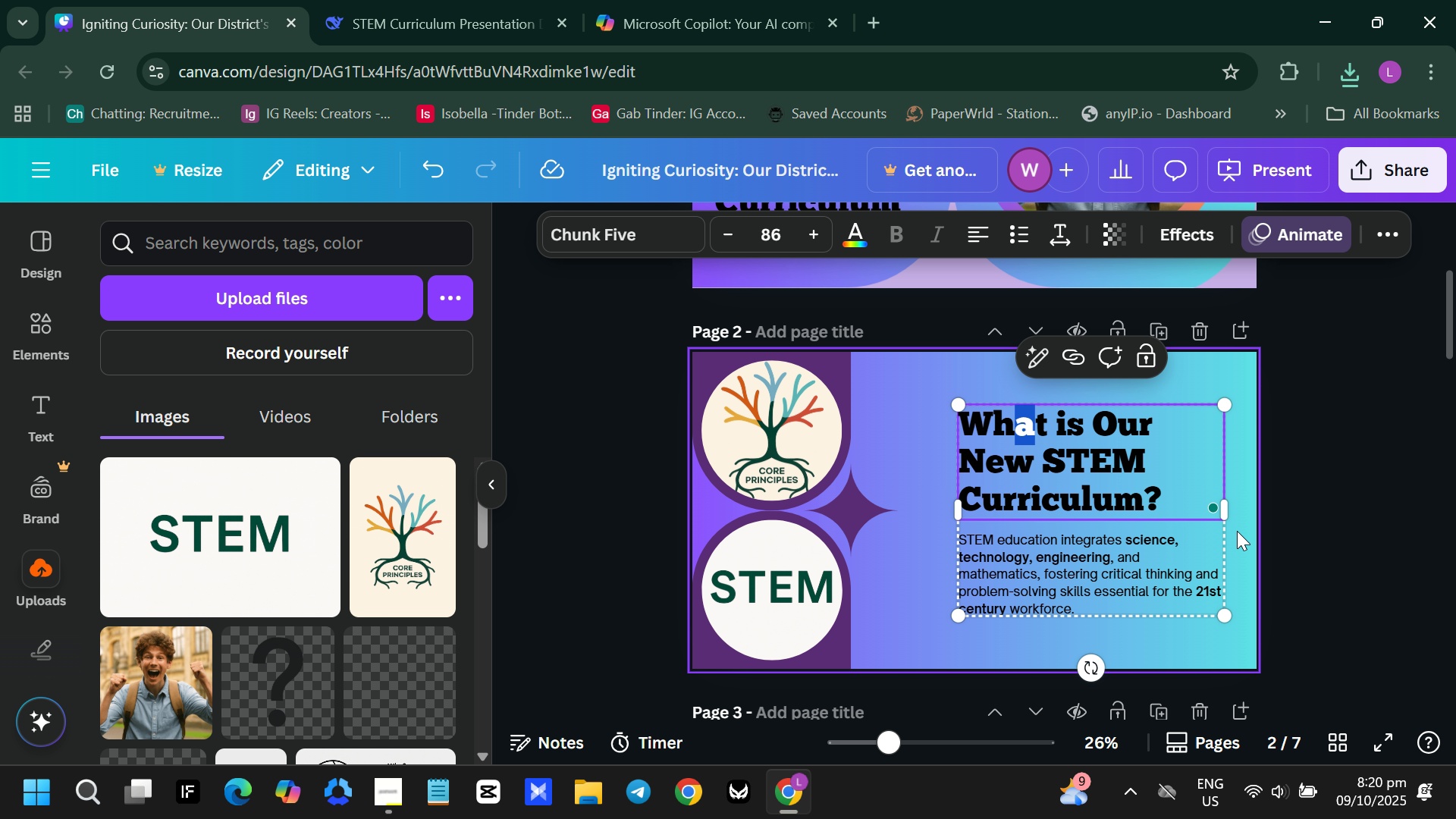 
left_click([1237, 531])
 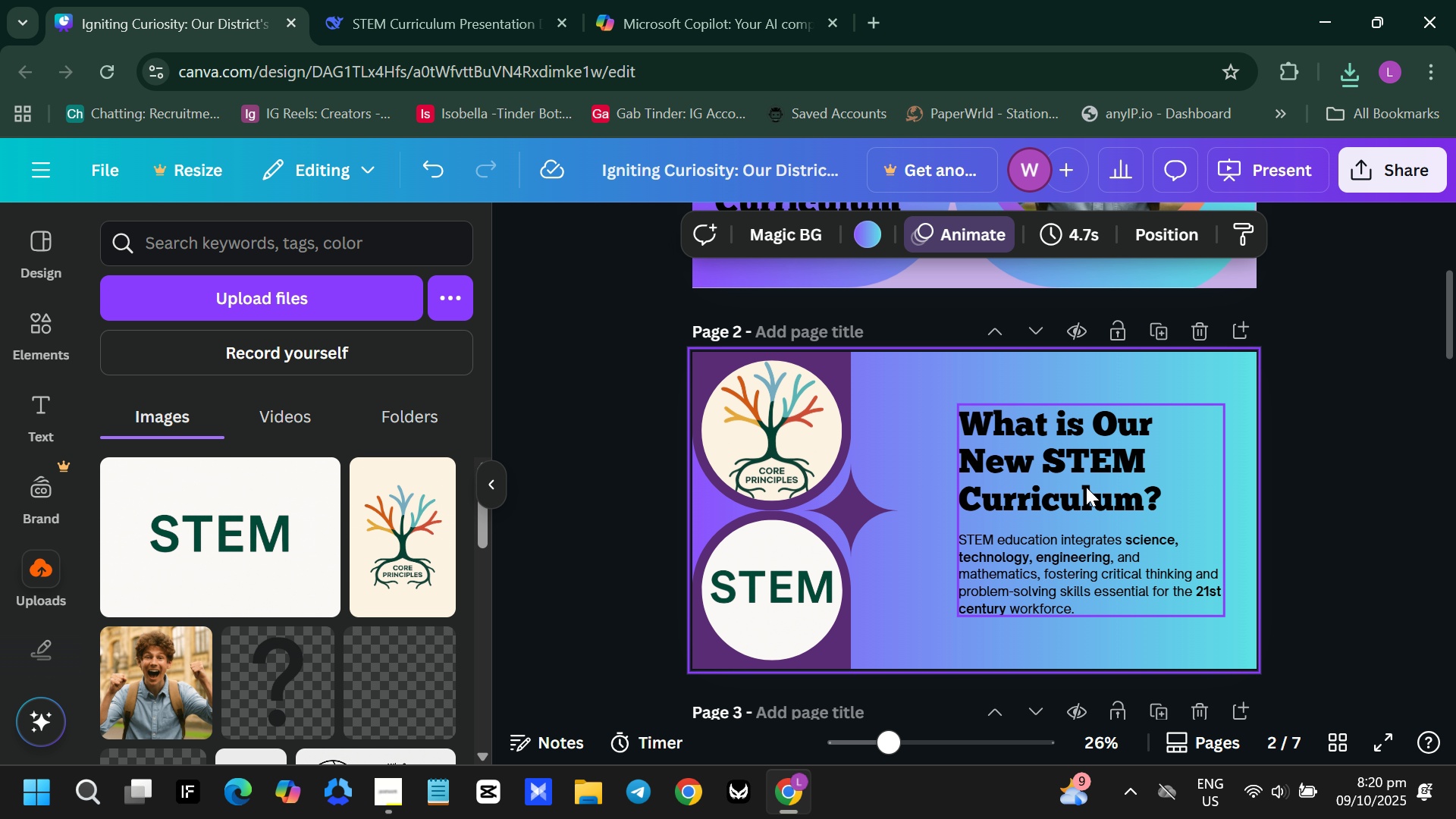 
left_click_drag(start_coordinate=[1086, 487], to_coordinate=[1029, 451])
 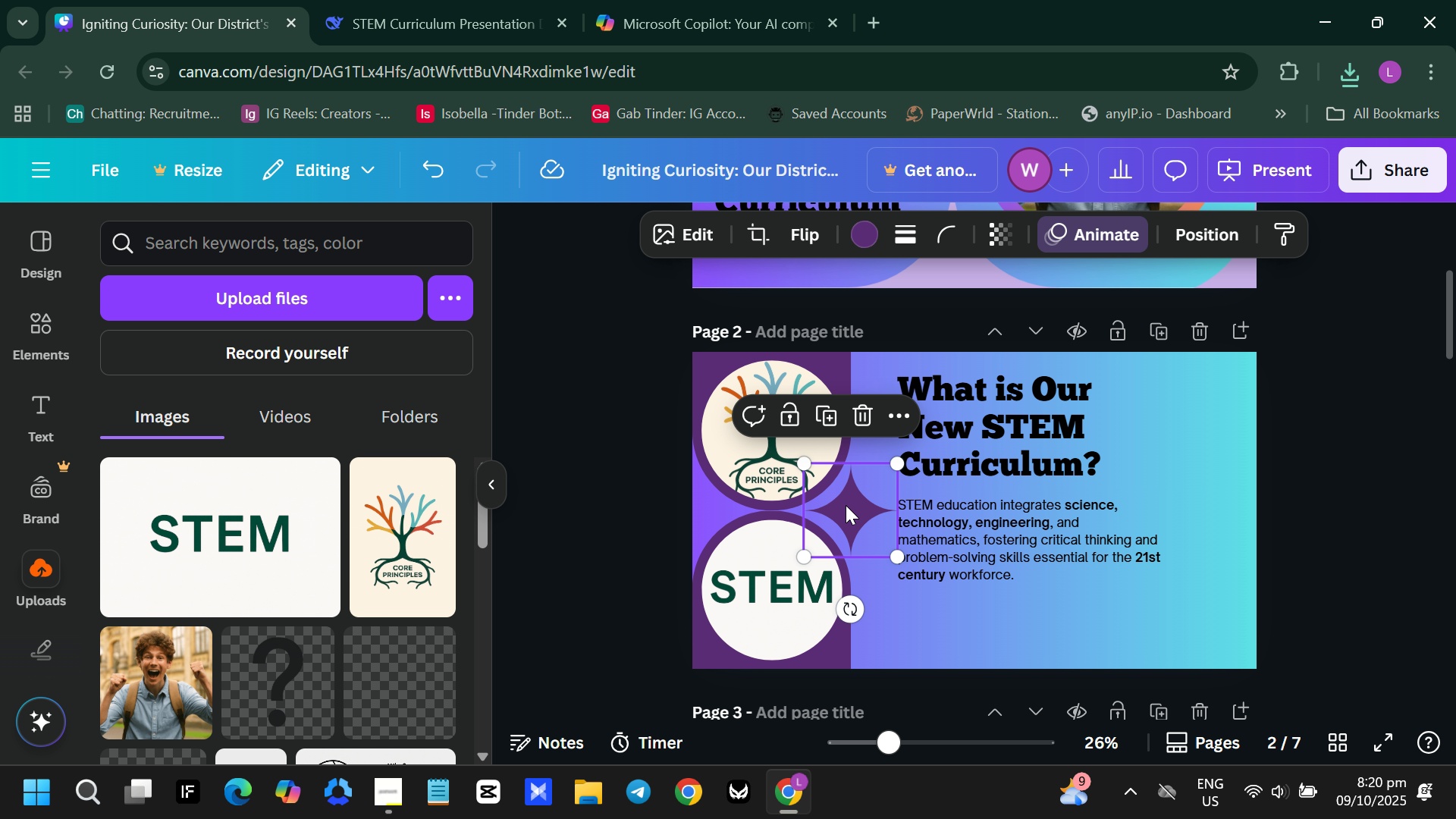 
left_click([846, 505])
 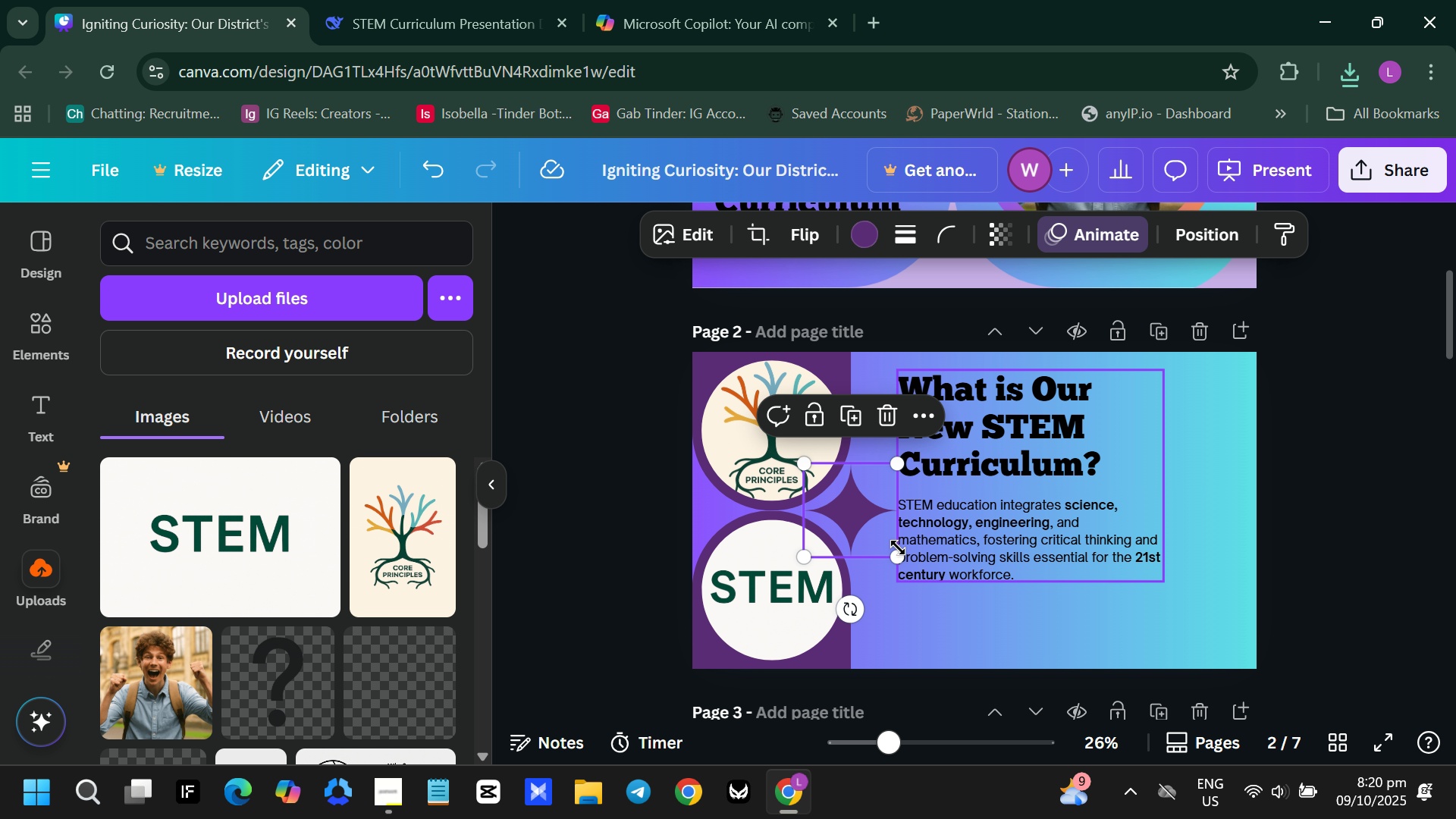 
left_click_drag(start_coordinate=[898, 551], to_coordinate=[864, 542])
 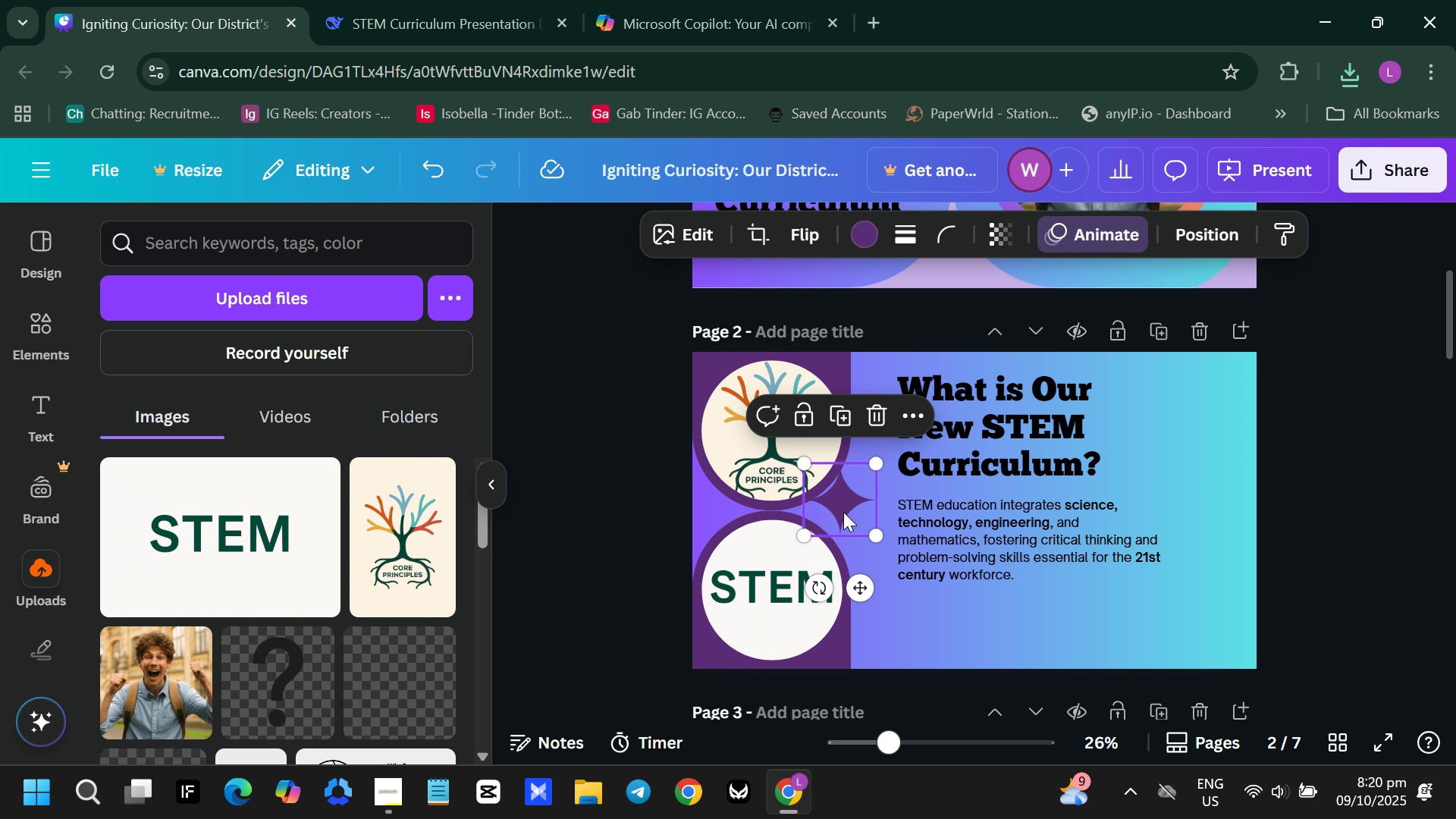 
left_click_drag(start_coordinate=[846, 513], to_coordinate=[717, 529])
 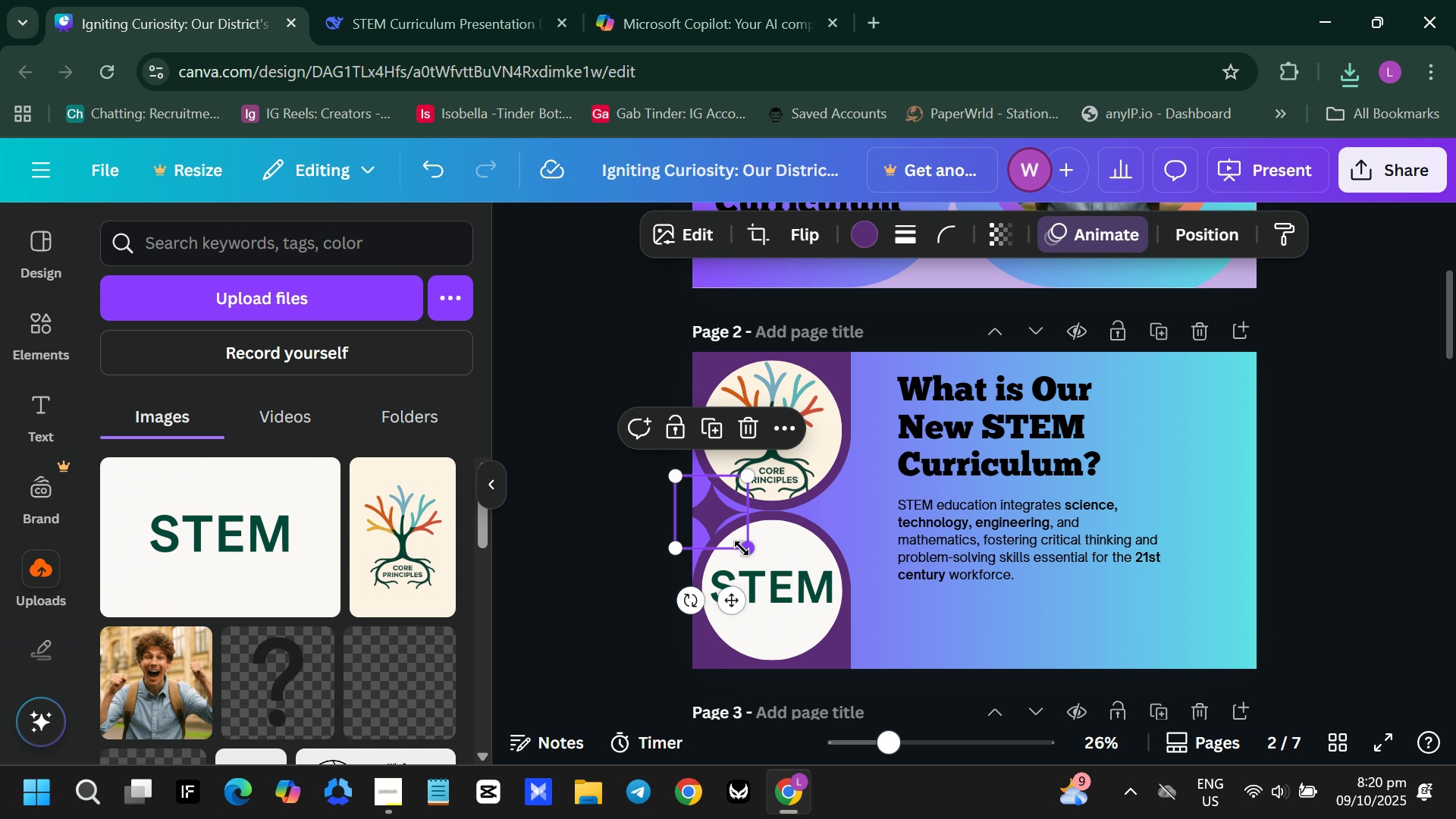 
left_click_drag(start_coordinate=[742, 548], to_coordinate=[720, 533])
 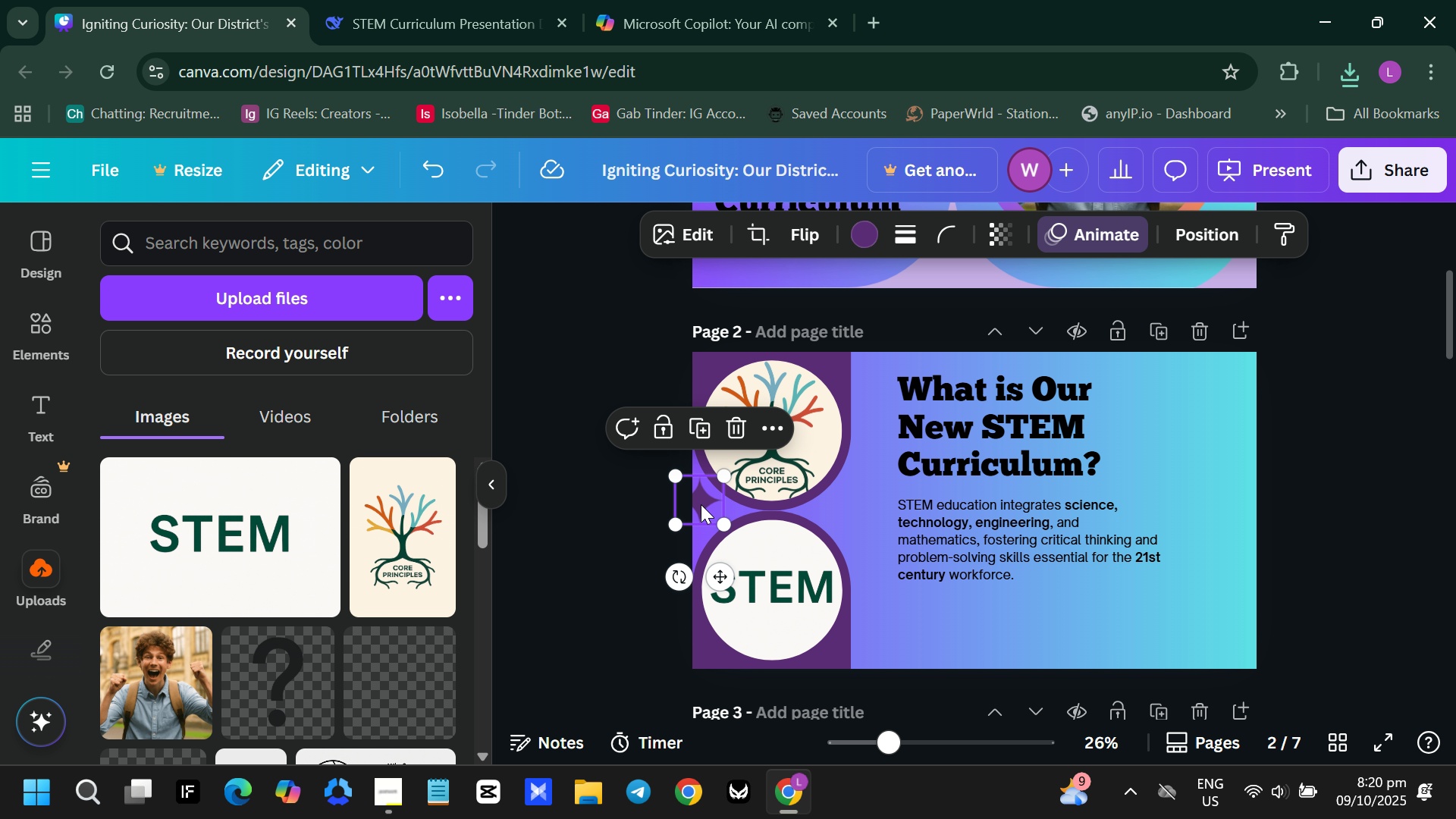 
left_click_drag(start_coordinate=[700, 504], to_coordinate=[713, 514])
 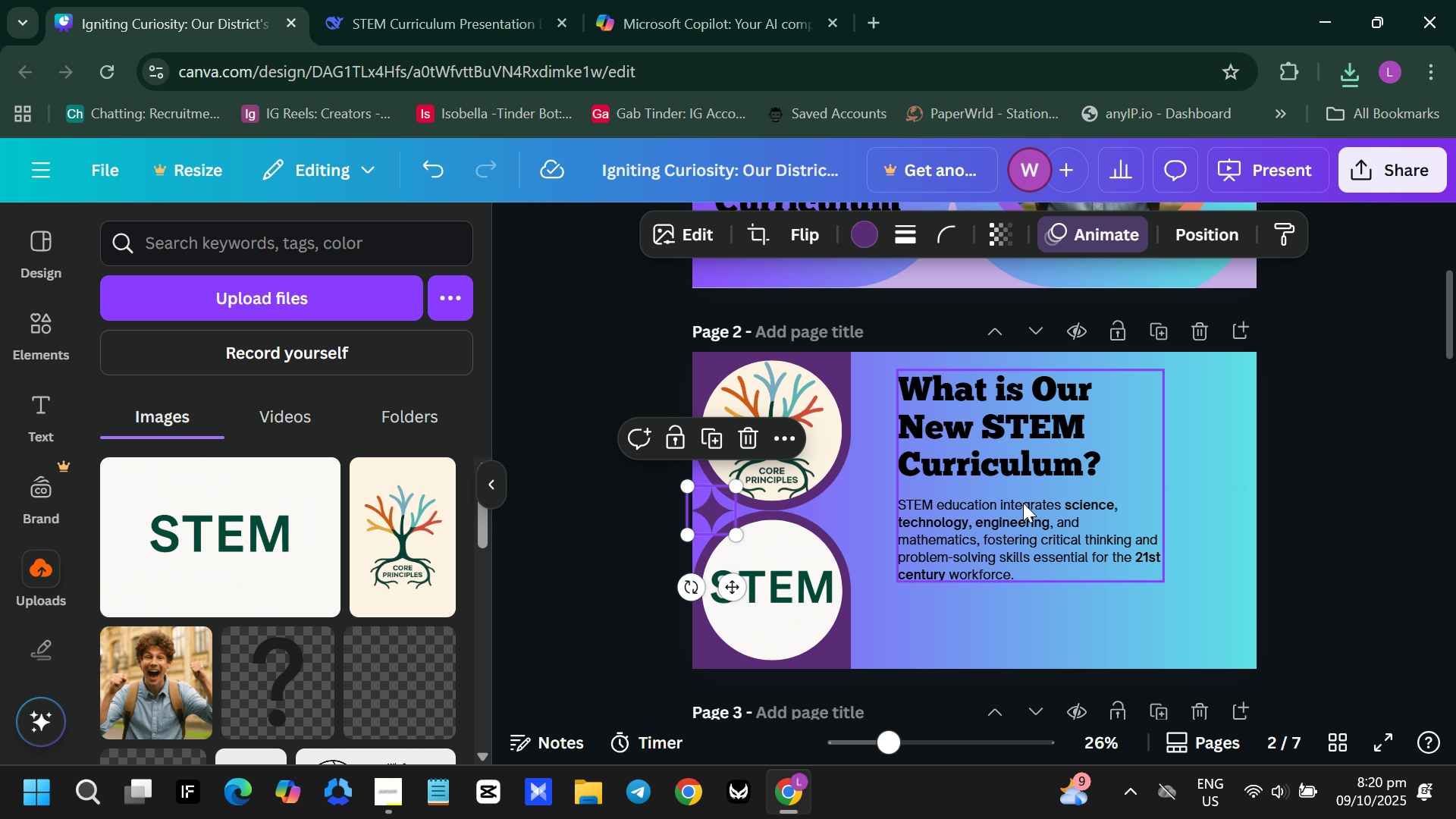 
left_click_drag(start_coordinate=[1030, 502], to_coordinate=[990, 491])
 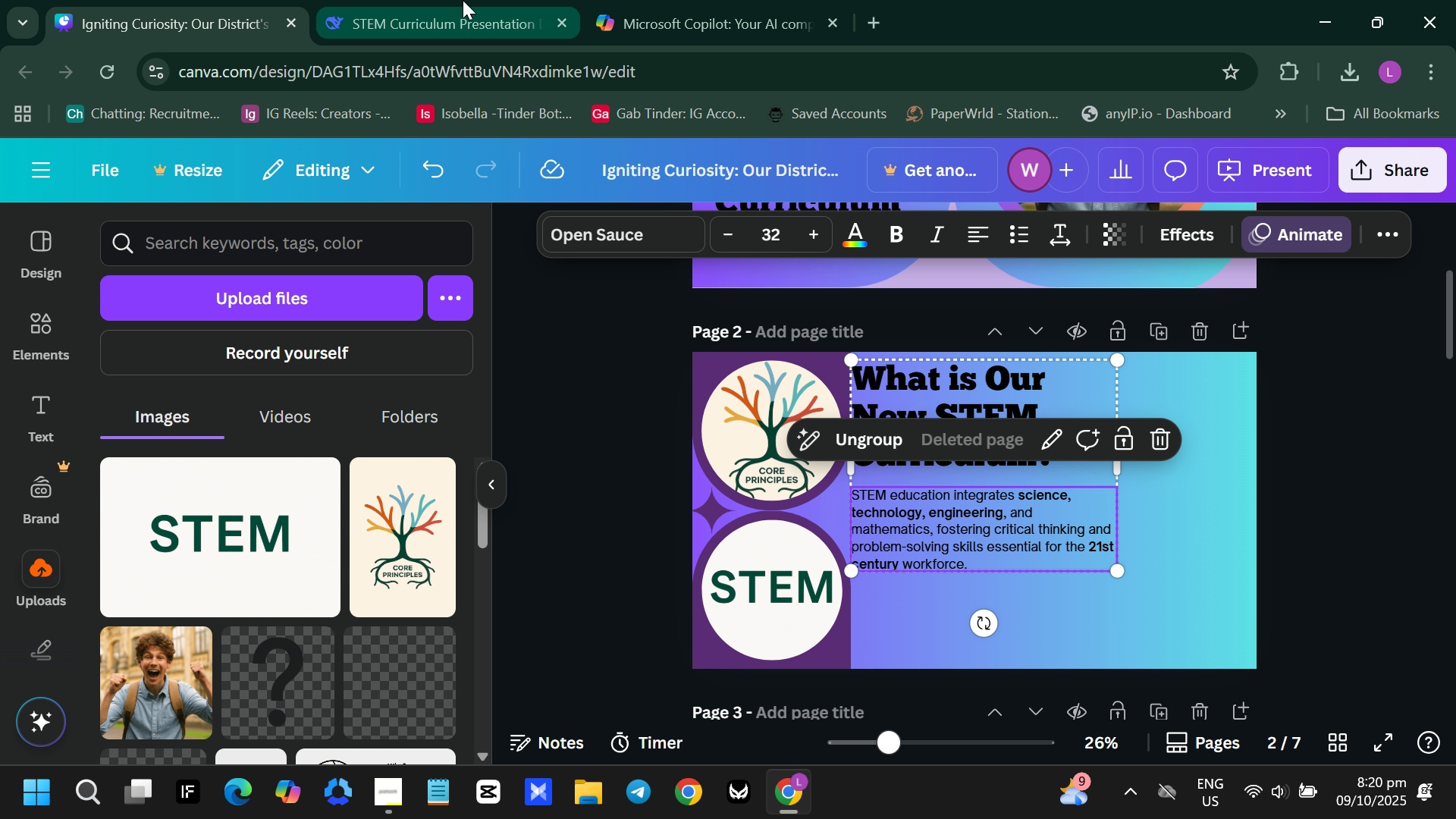 
left_click([463, 0])
 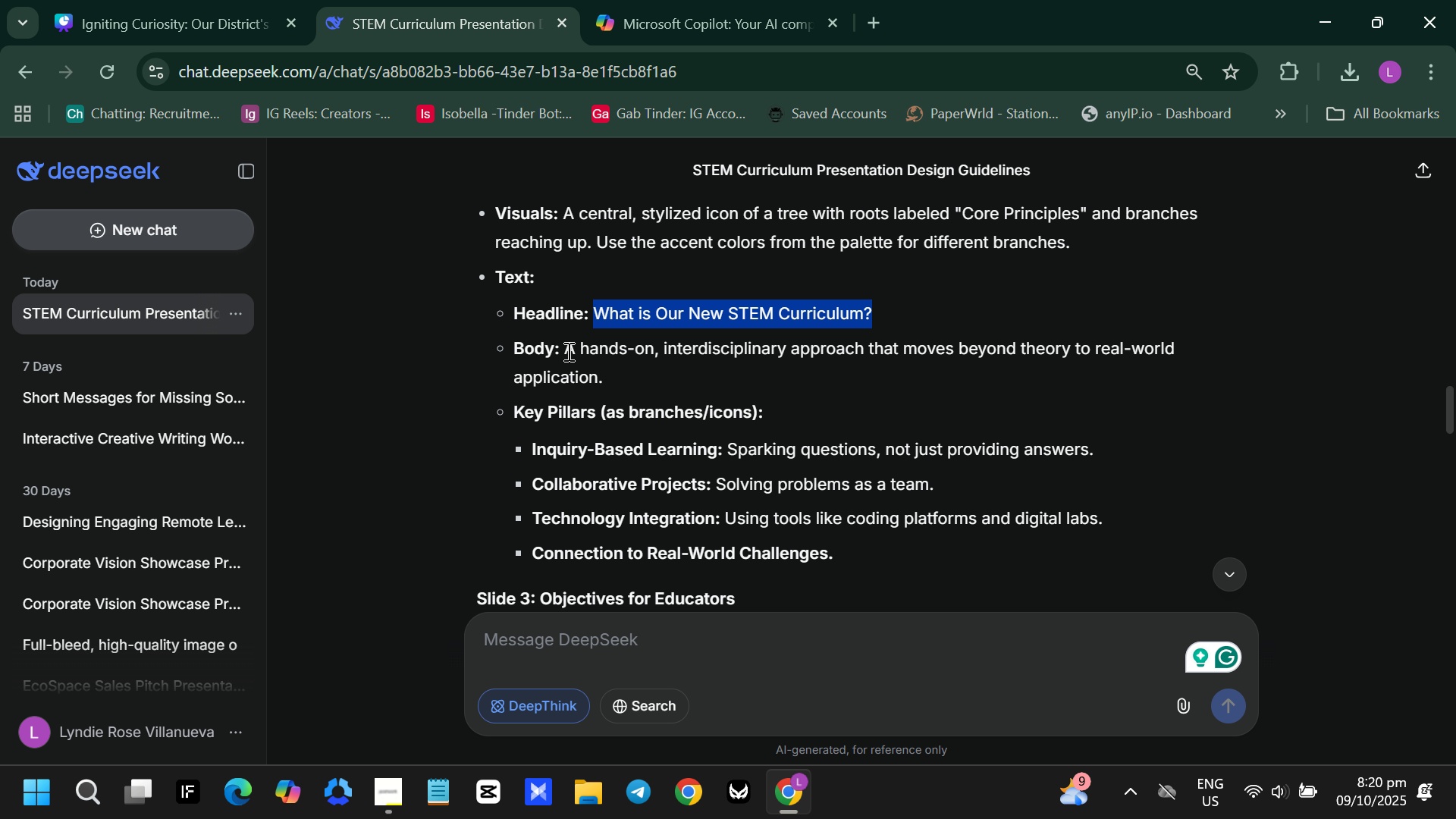 
left_click_drag(start_coordinate=[567, 351], to_coordinate=[639, 373])
 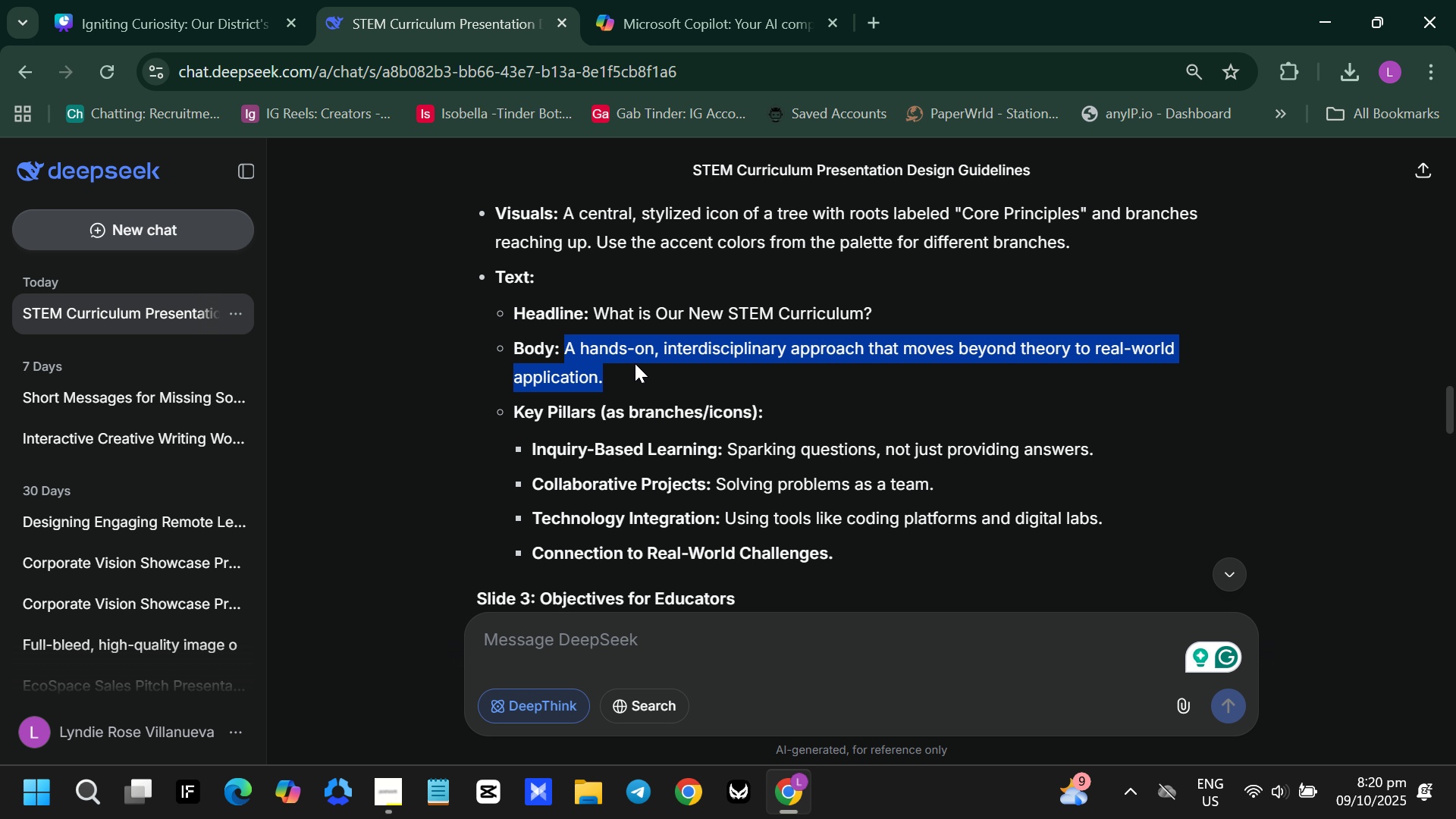 
key(Control+ControlLeft)
 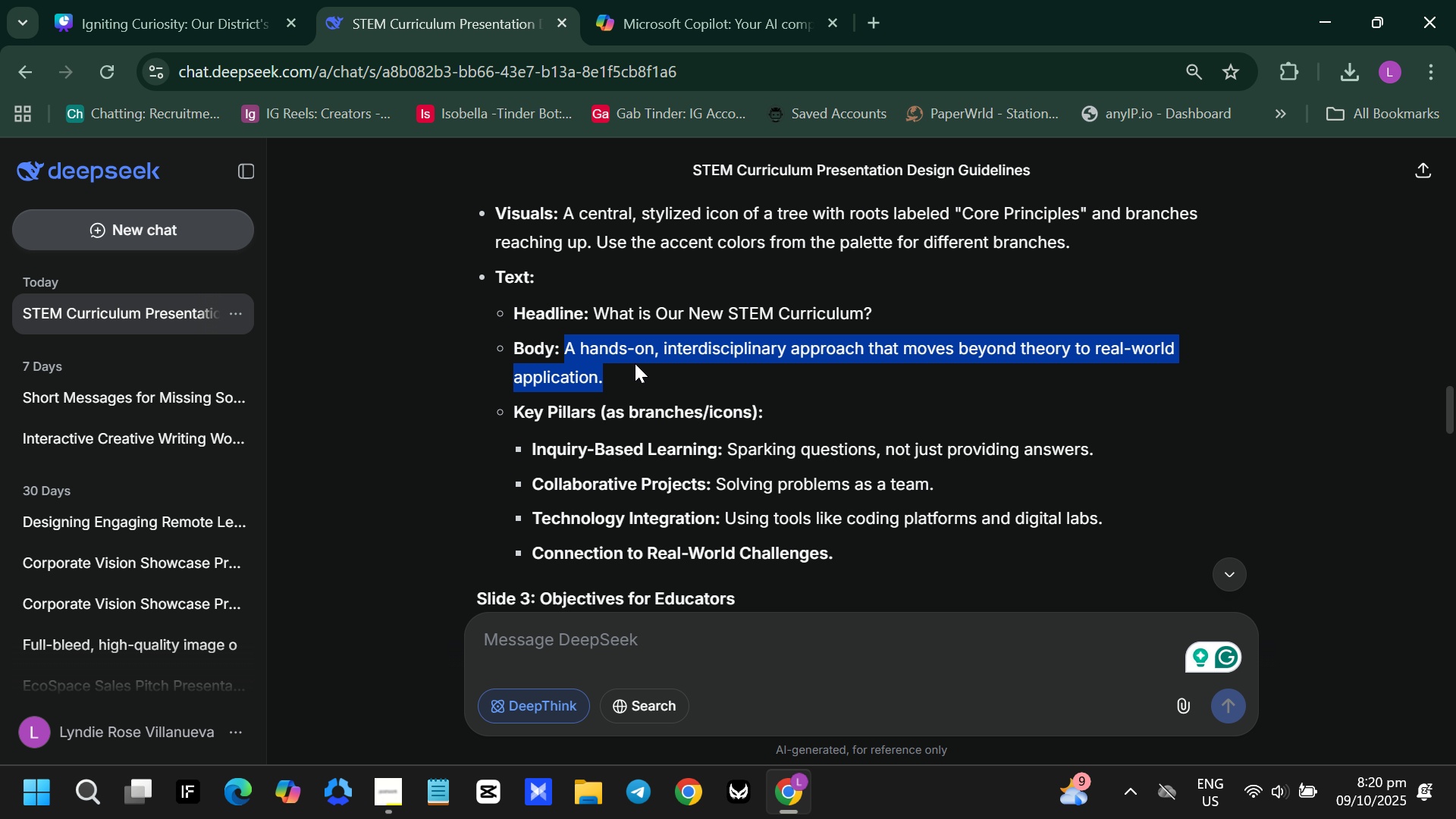 
key(Control+C)
 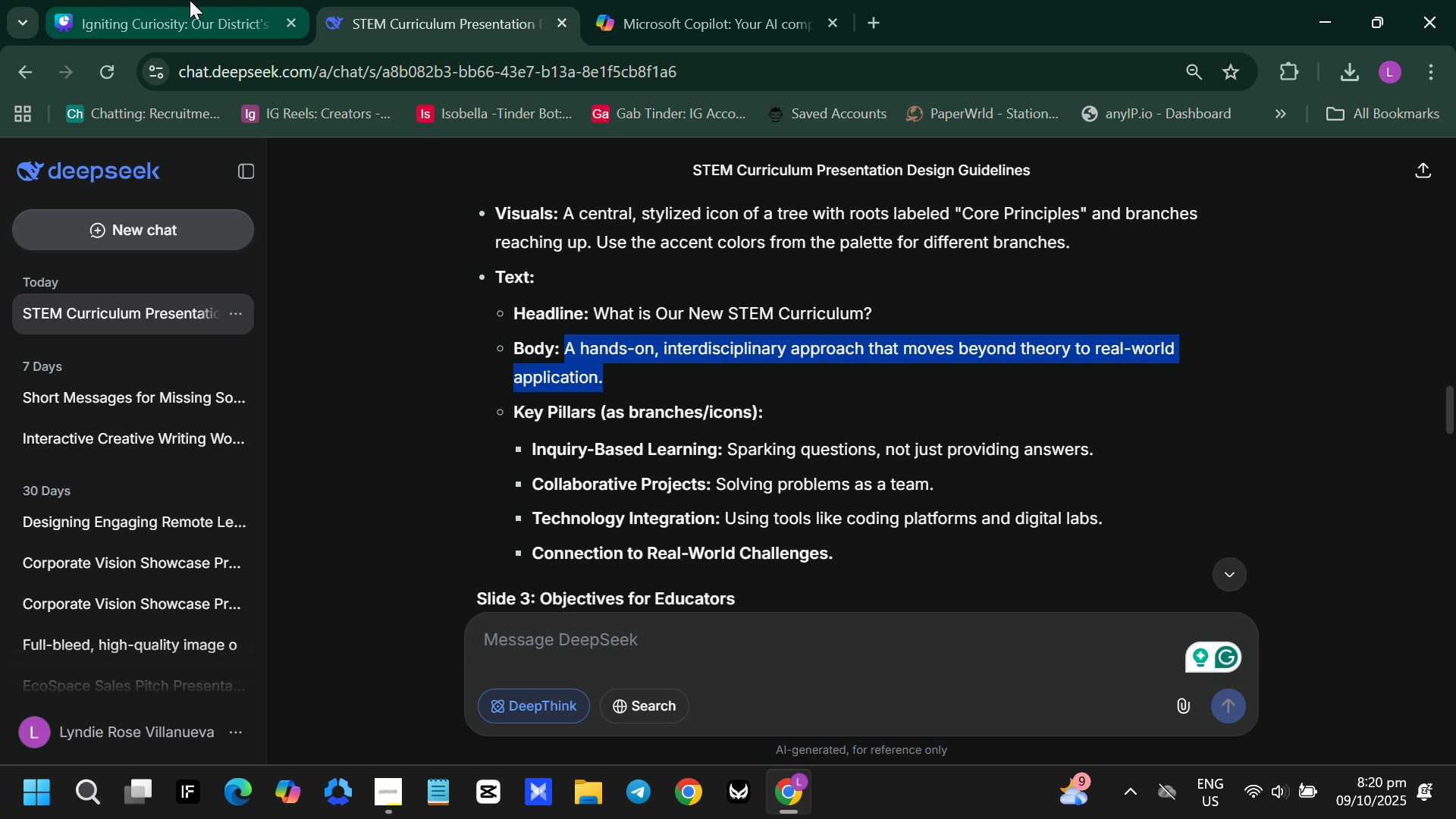 
left_click([190, 0])
 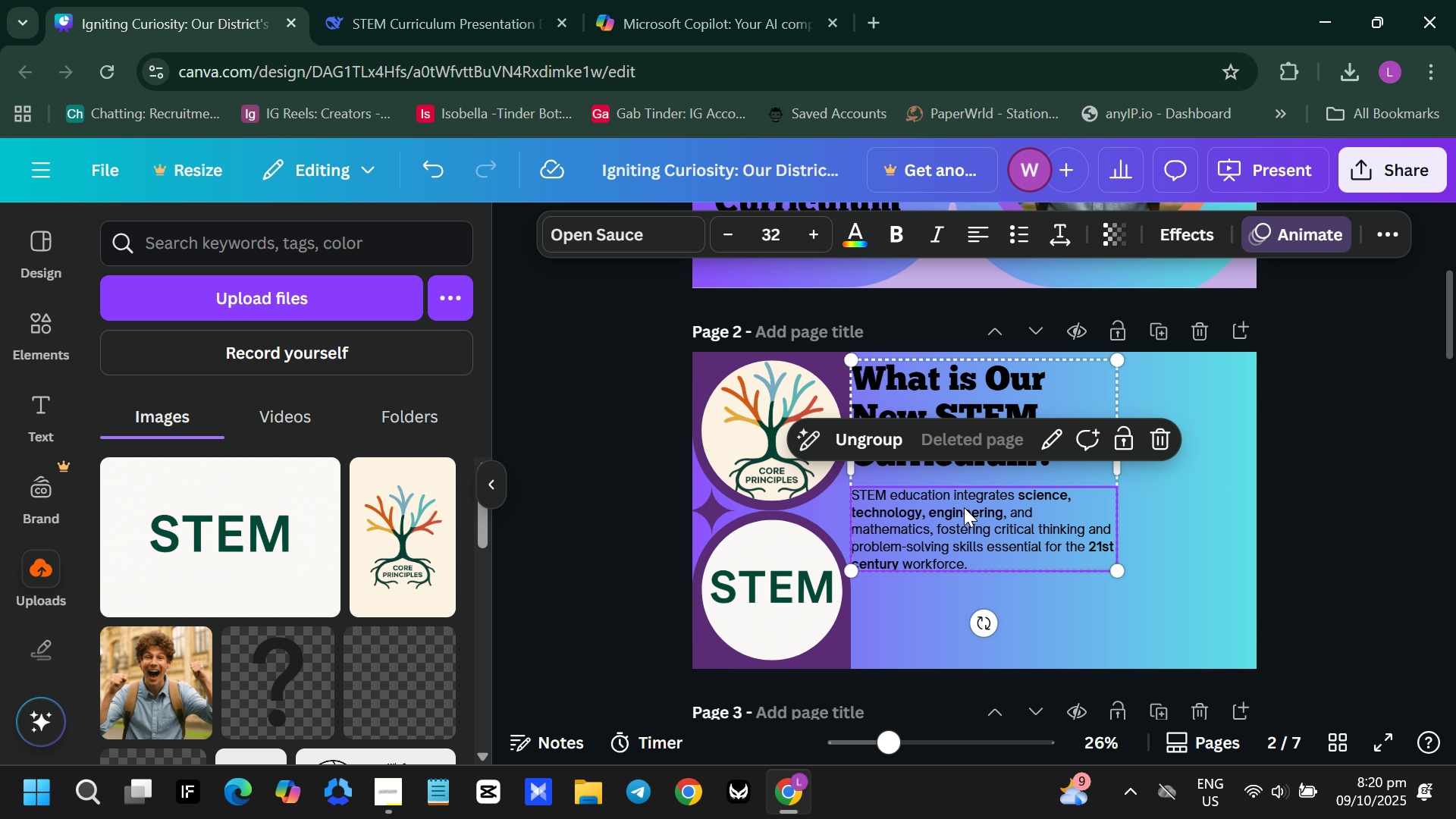 
double_click([964, 507])
 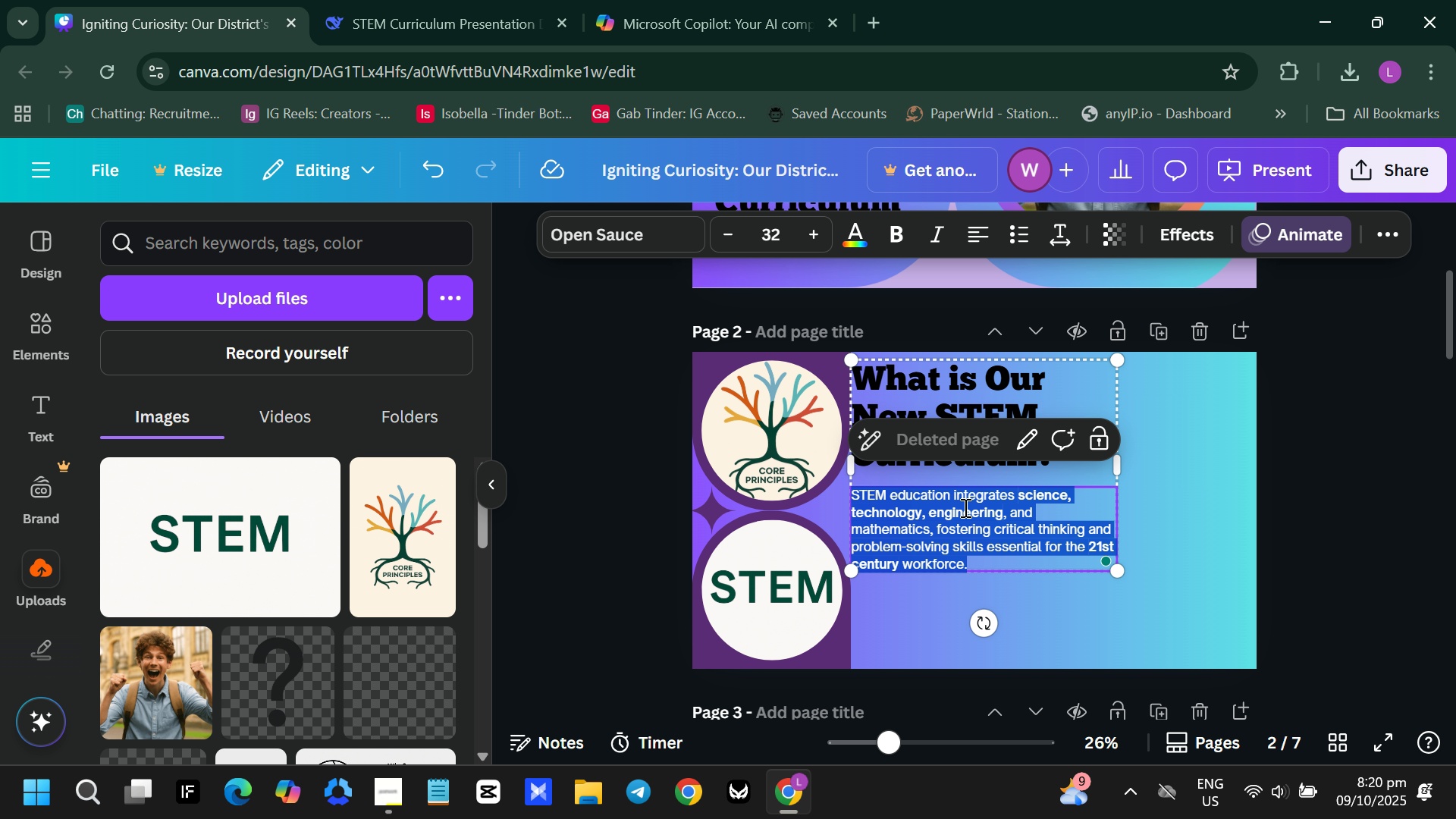 
triple_click([964, 507])
 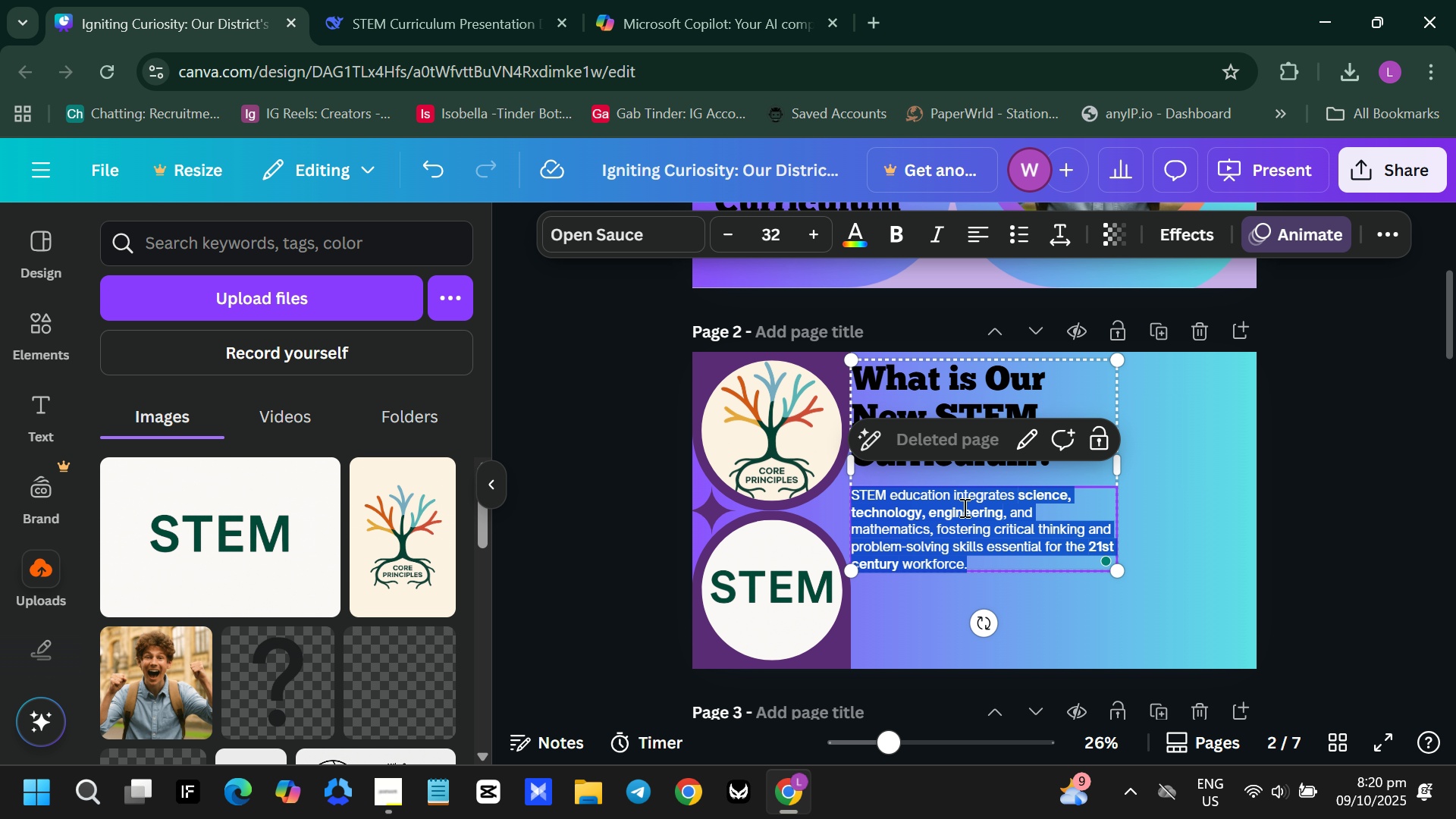 
key(Control+V)
 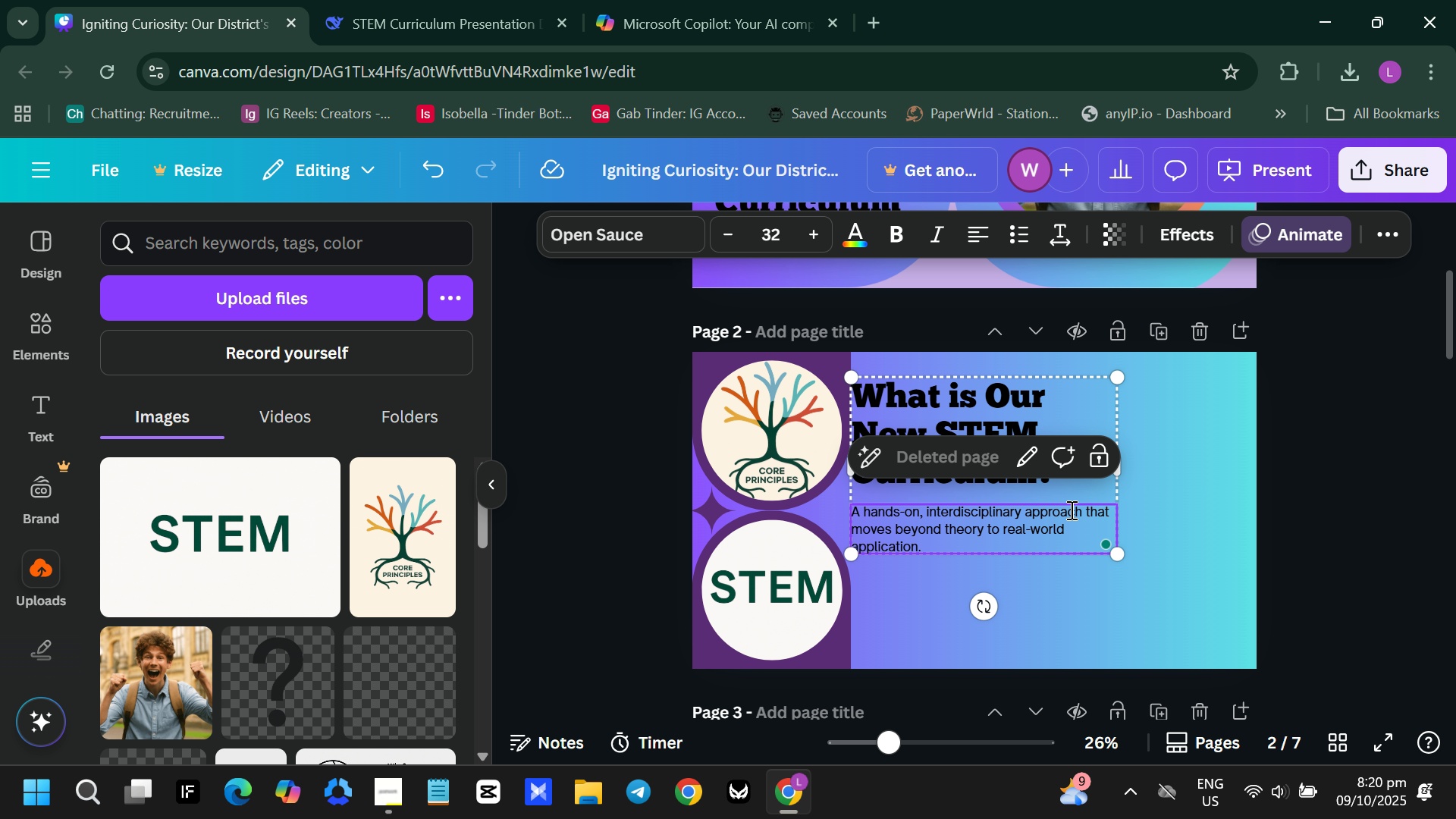 
left_click([1201, 535])
 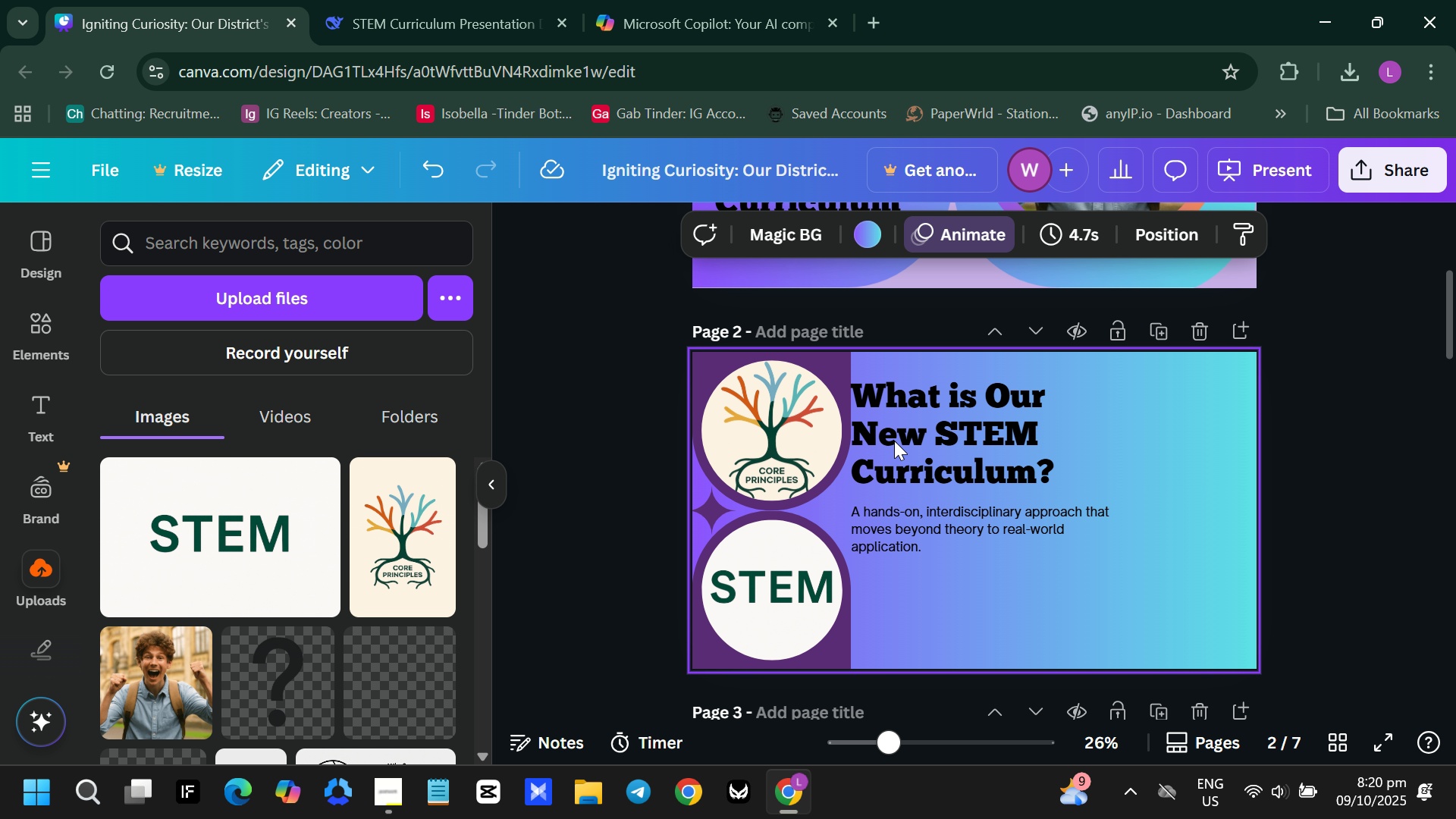 
left_click([897, 436])
 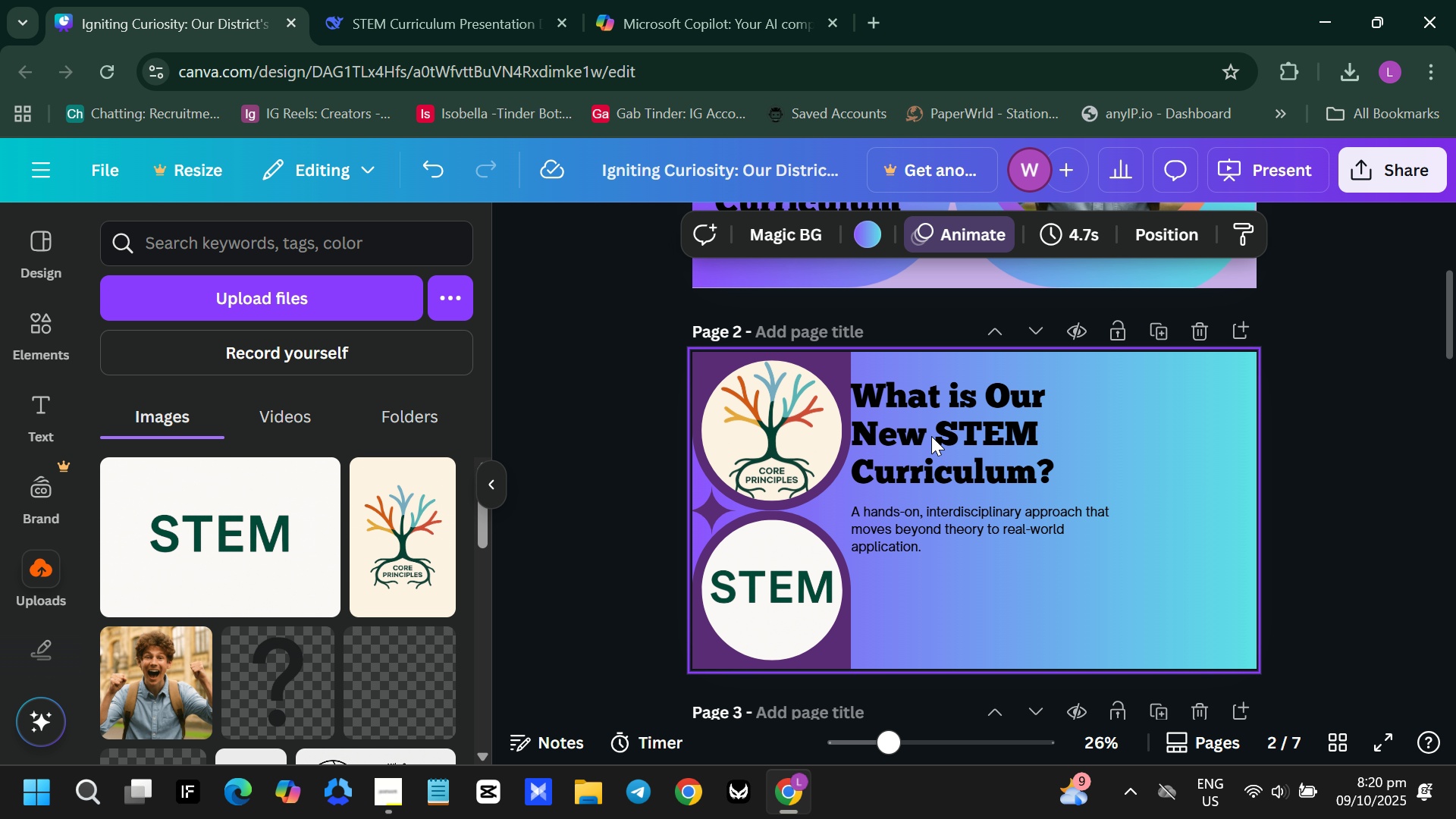 
left_click([930, 436])
 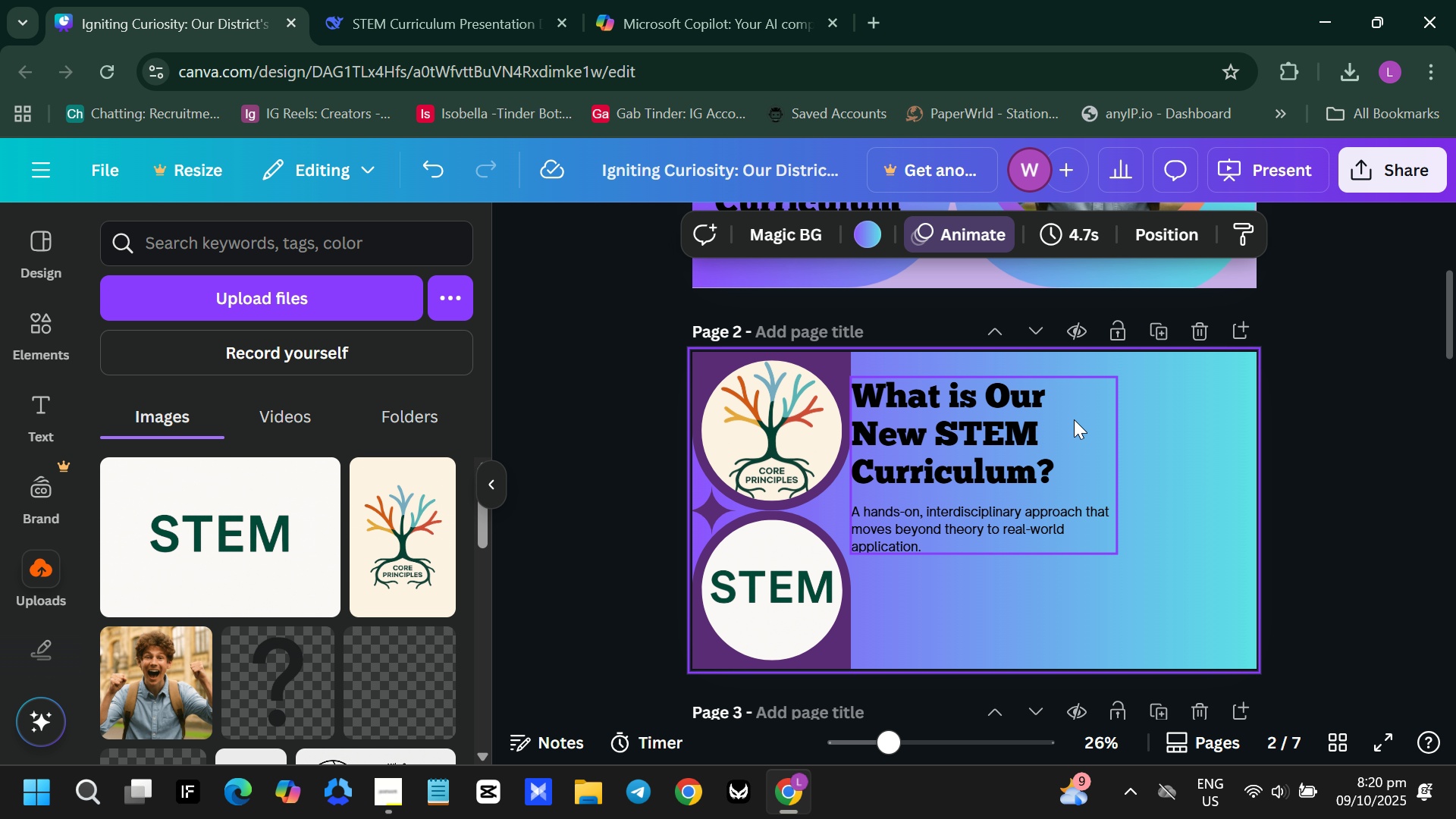 
left_click([1056, 430])
 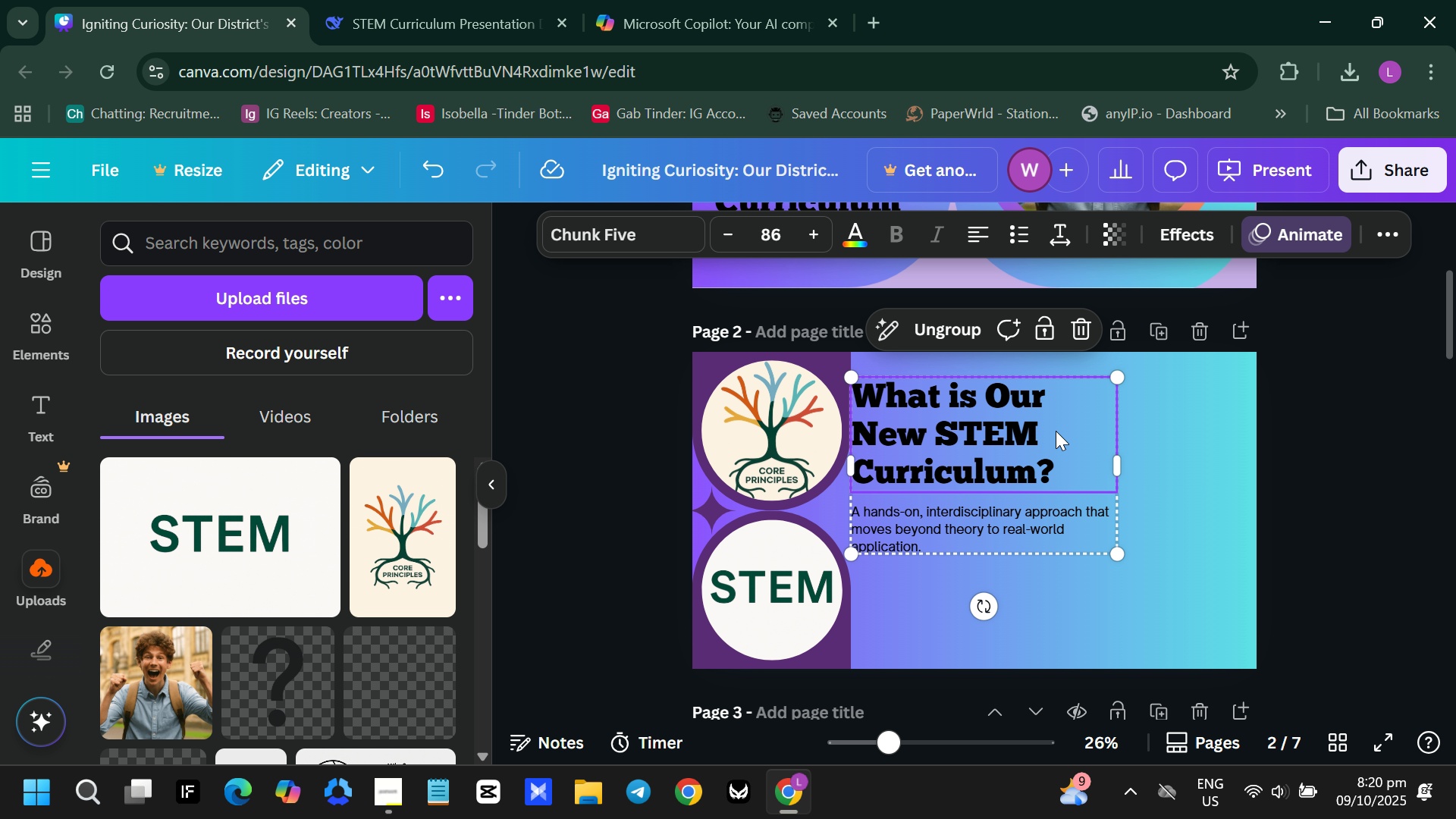 
left_click_drag(start_coordinate=[1056, 430], to_coordinate=[1065, 417])
 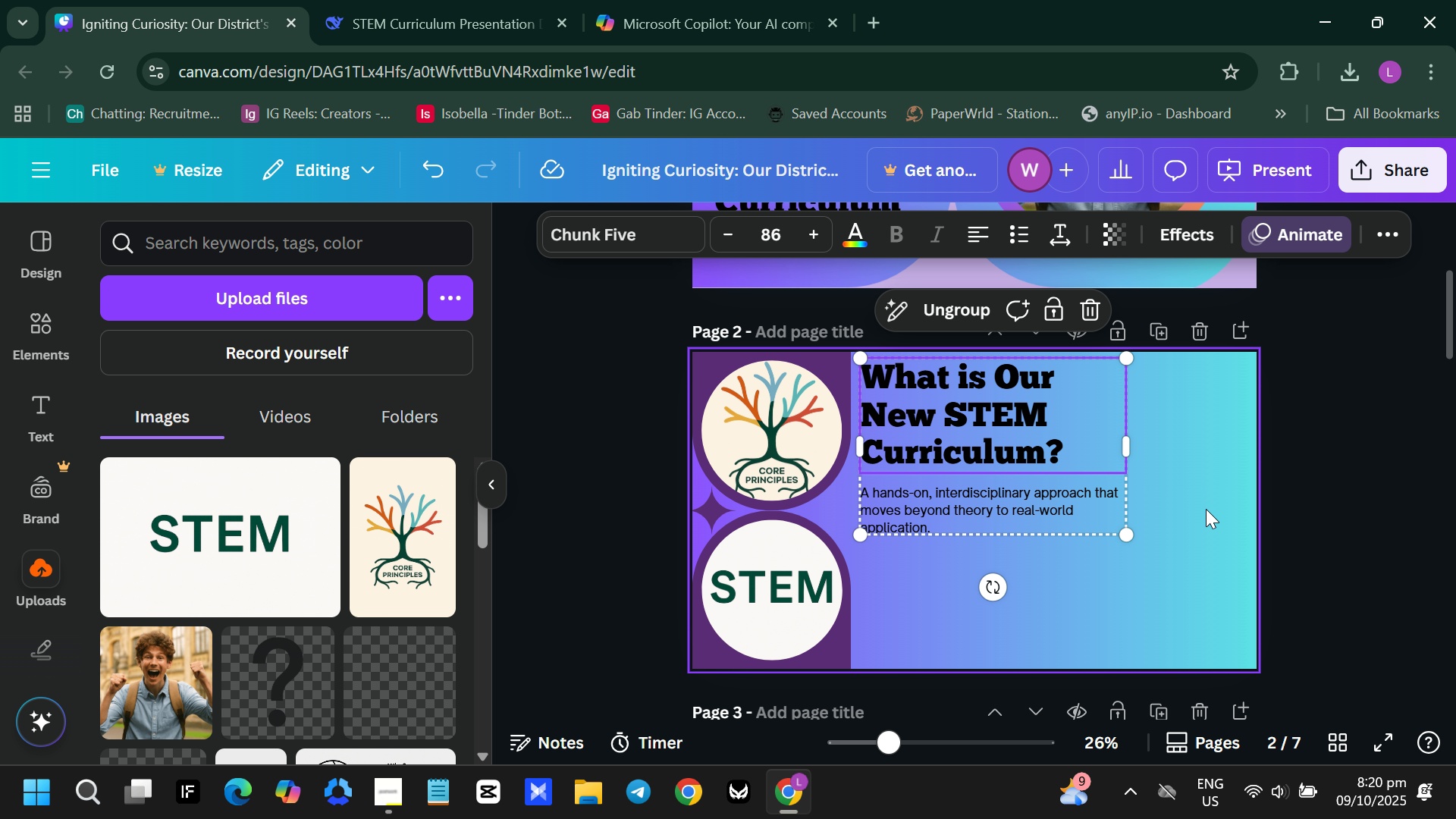 
left_click([1203, 512])
 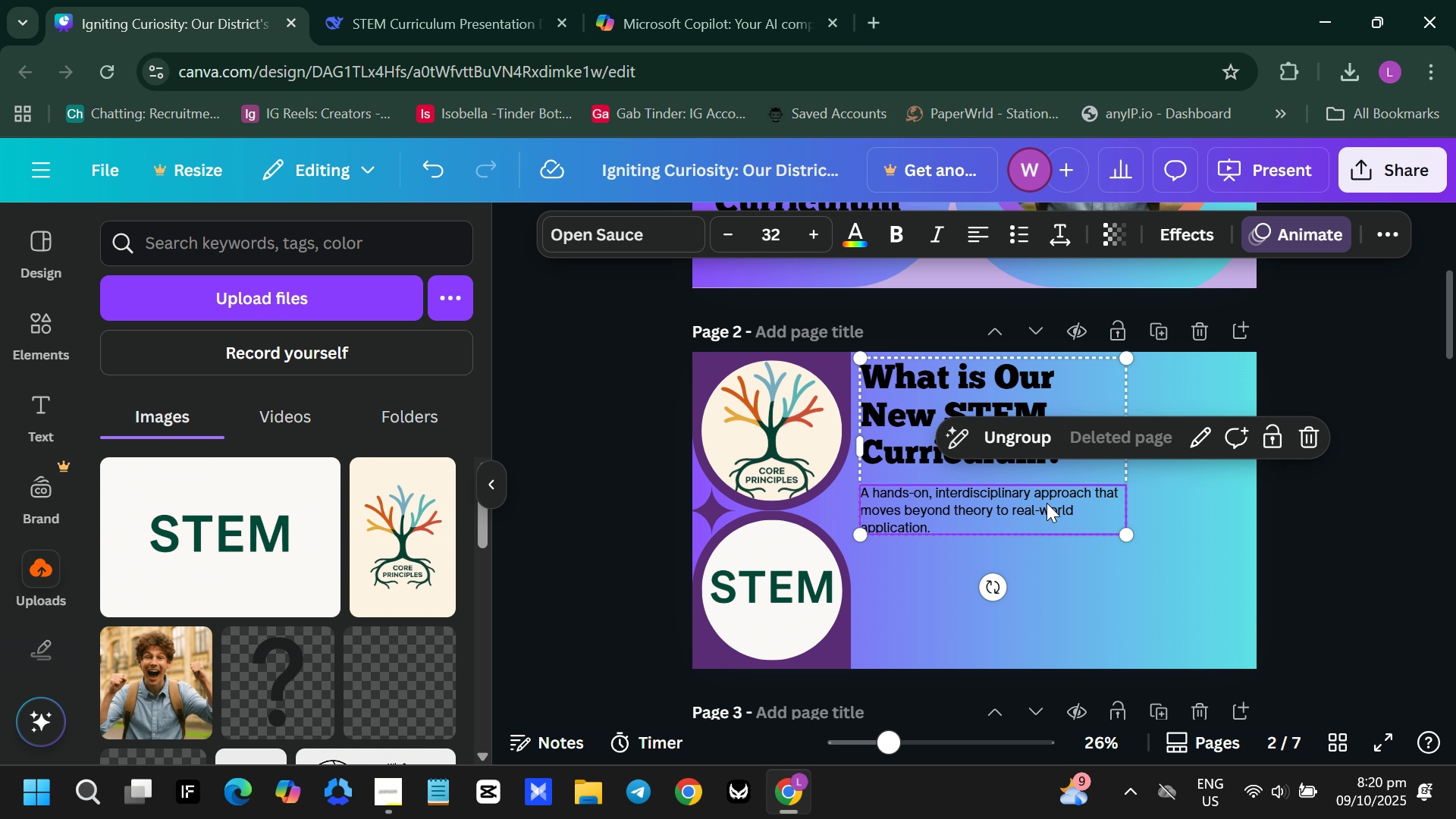 
double_click([1046, 503])
 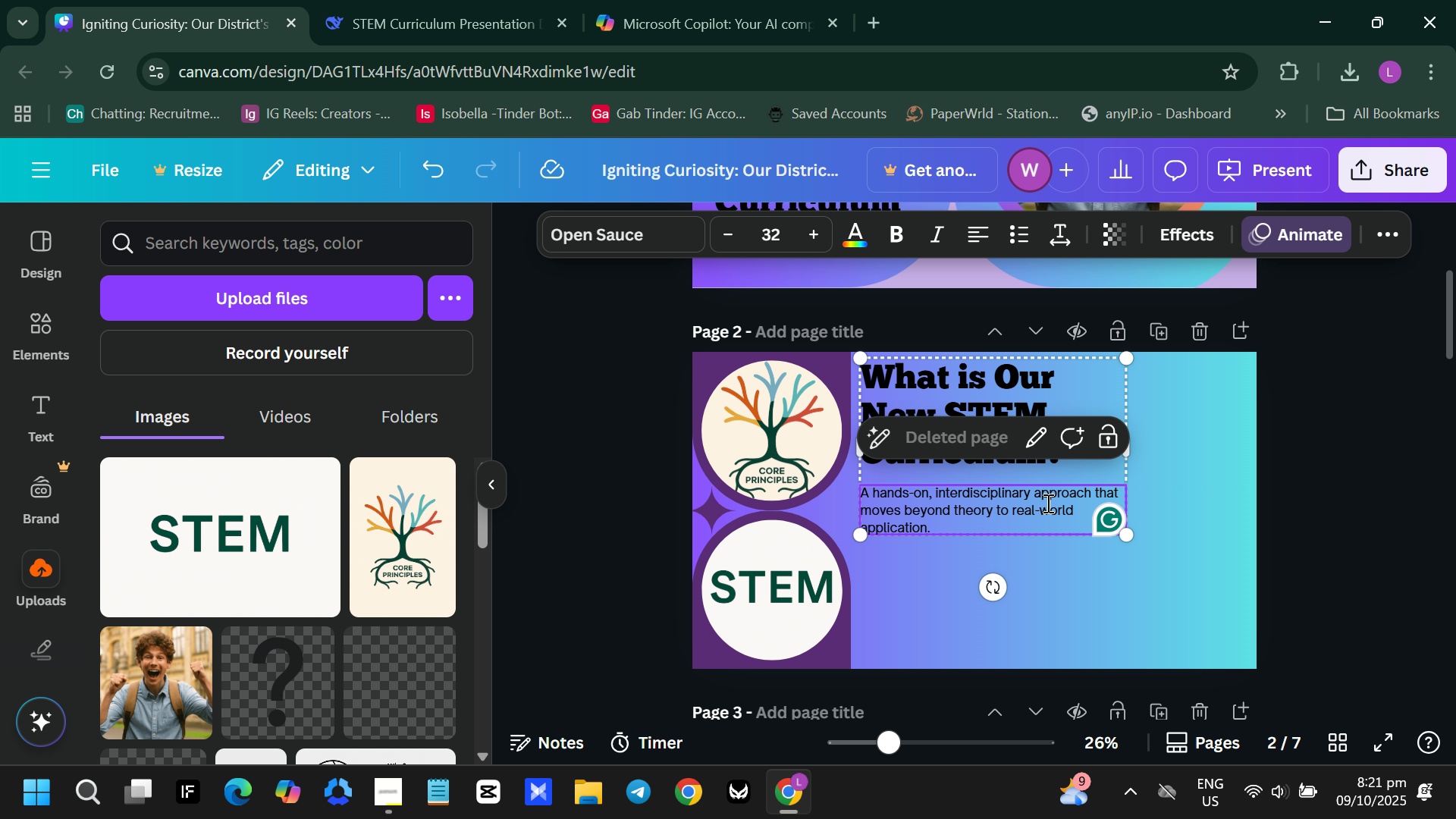 
key(Control+A)
 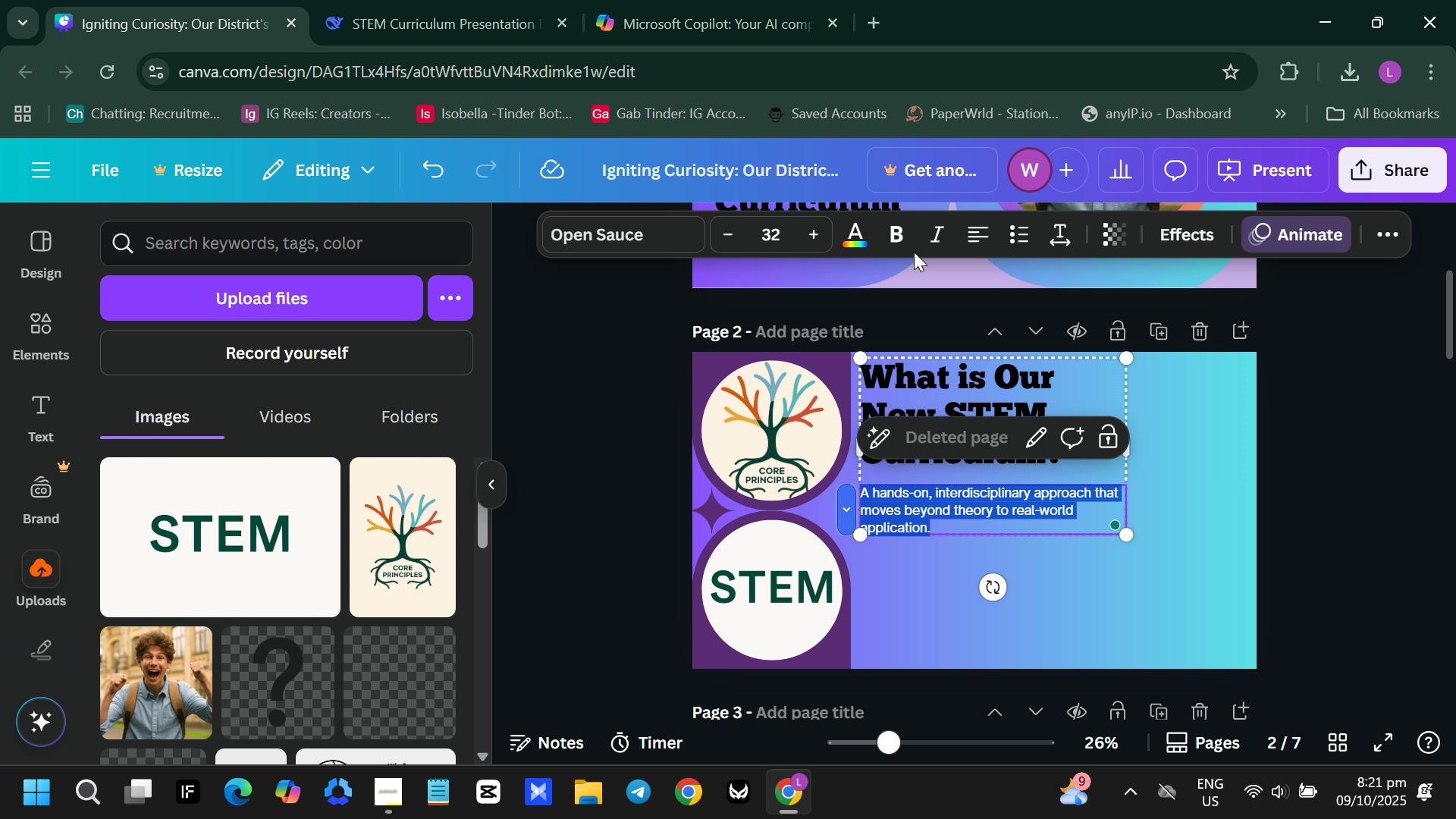 
left_click([899, 244])
 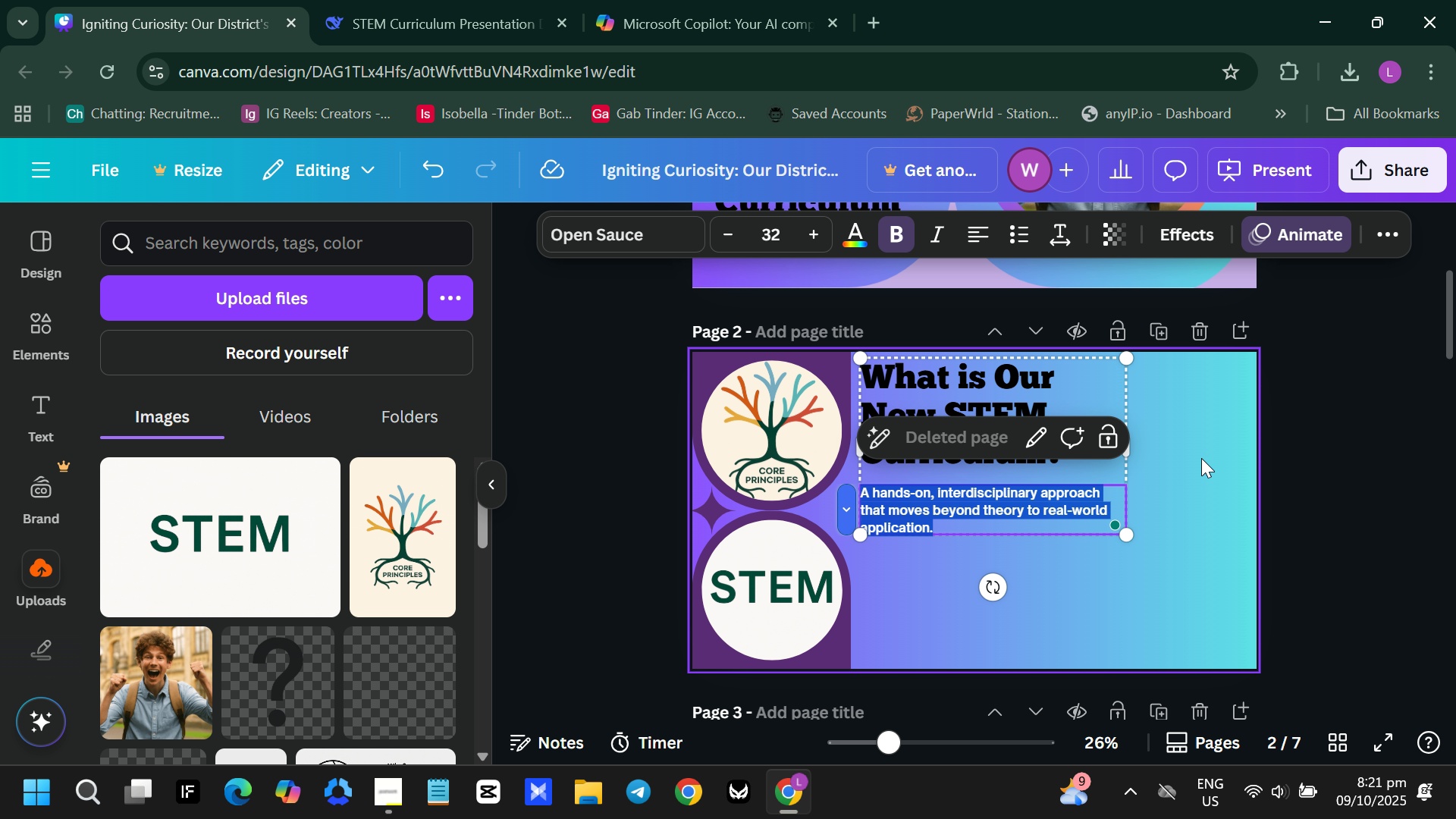 
left_click([1201, 458])
 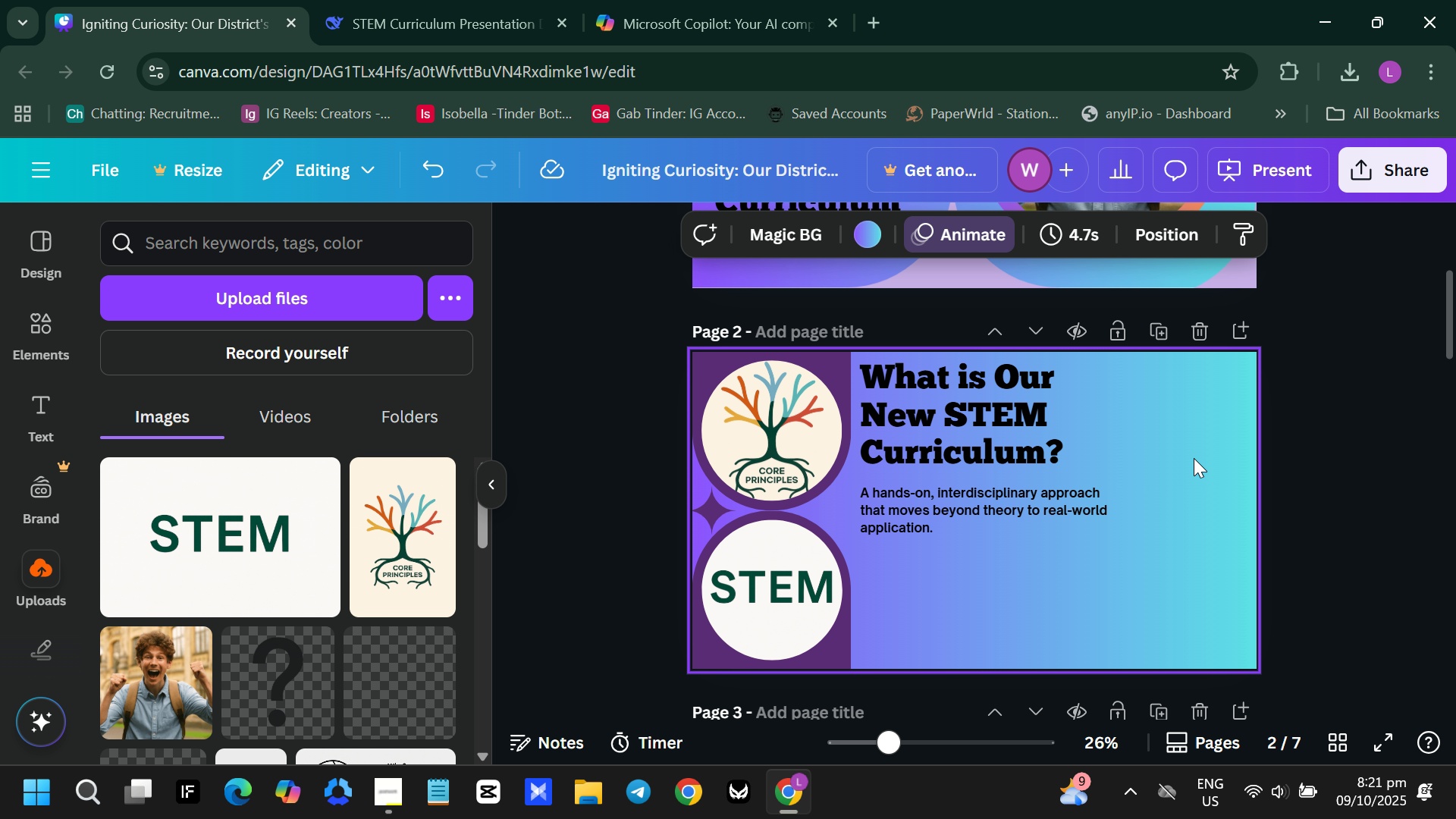 
scroll: coordinate [1194, 458], scroll_direction: down, amount: 1.0
 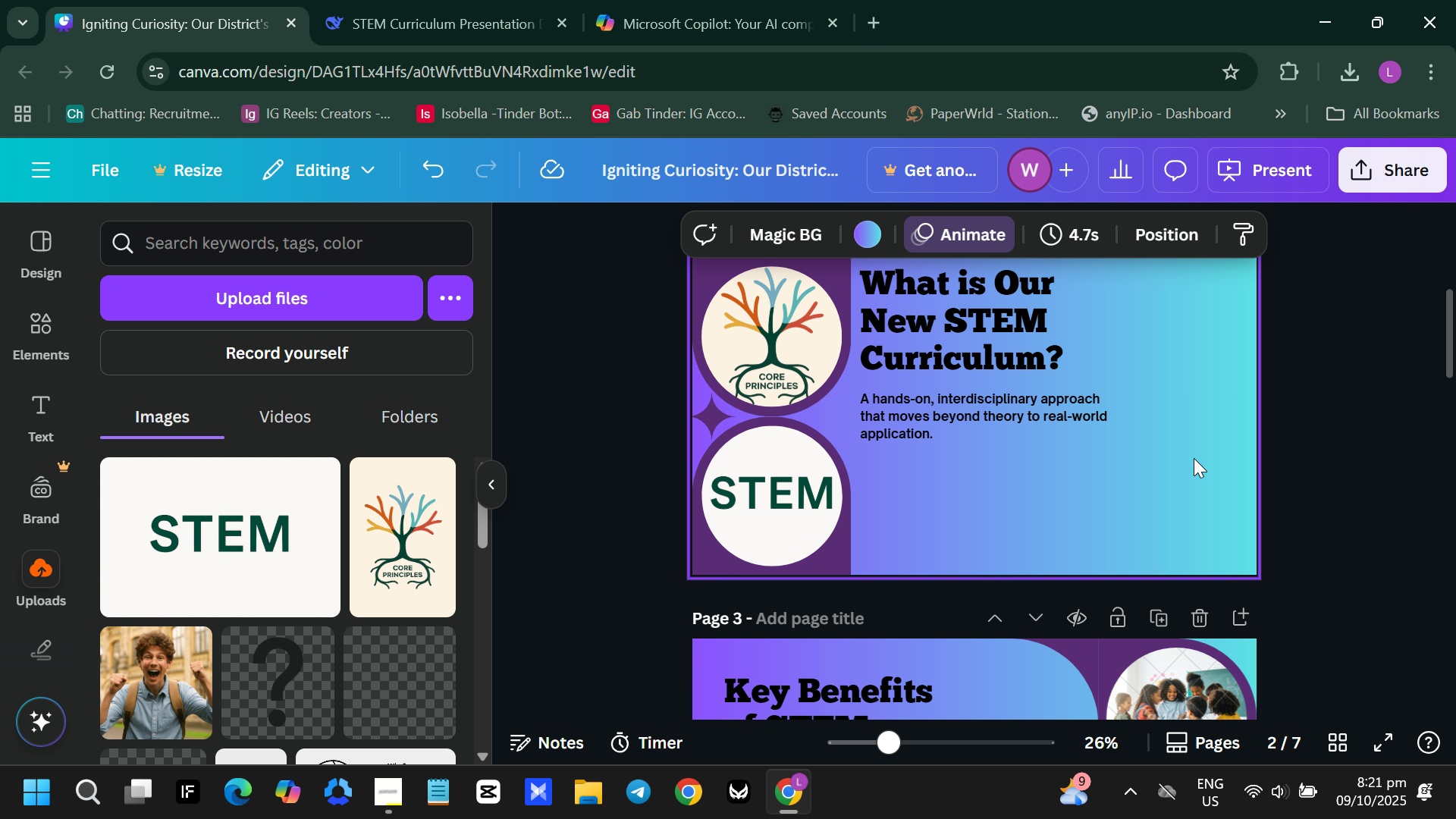 
scroll: coordinate [1194, 458], scroll_direction: up, amount: 1.0
 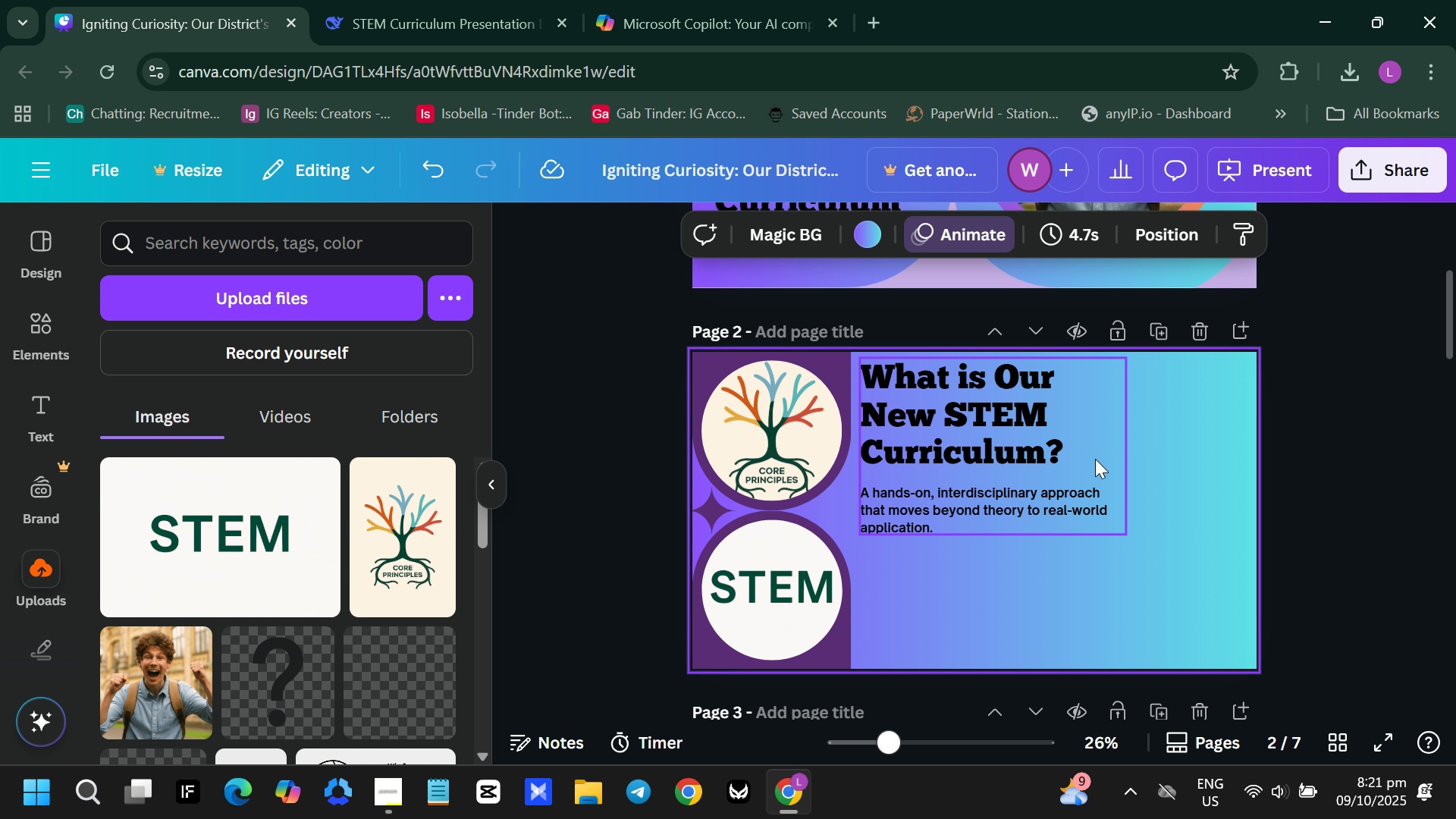 
left_click([1089, 460])
 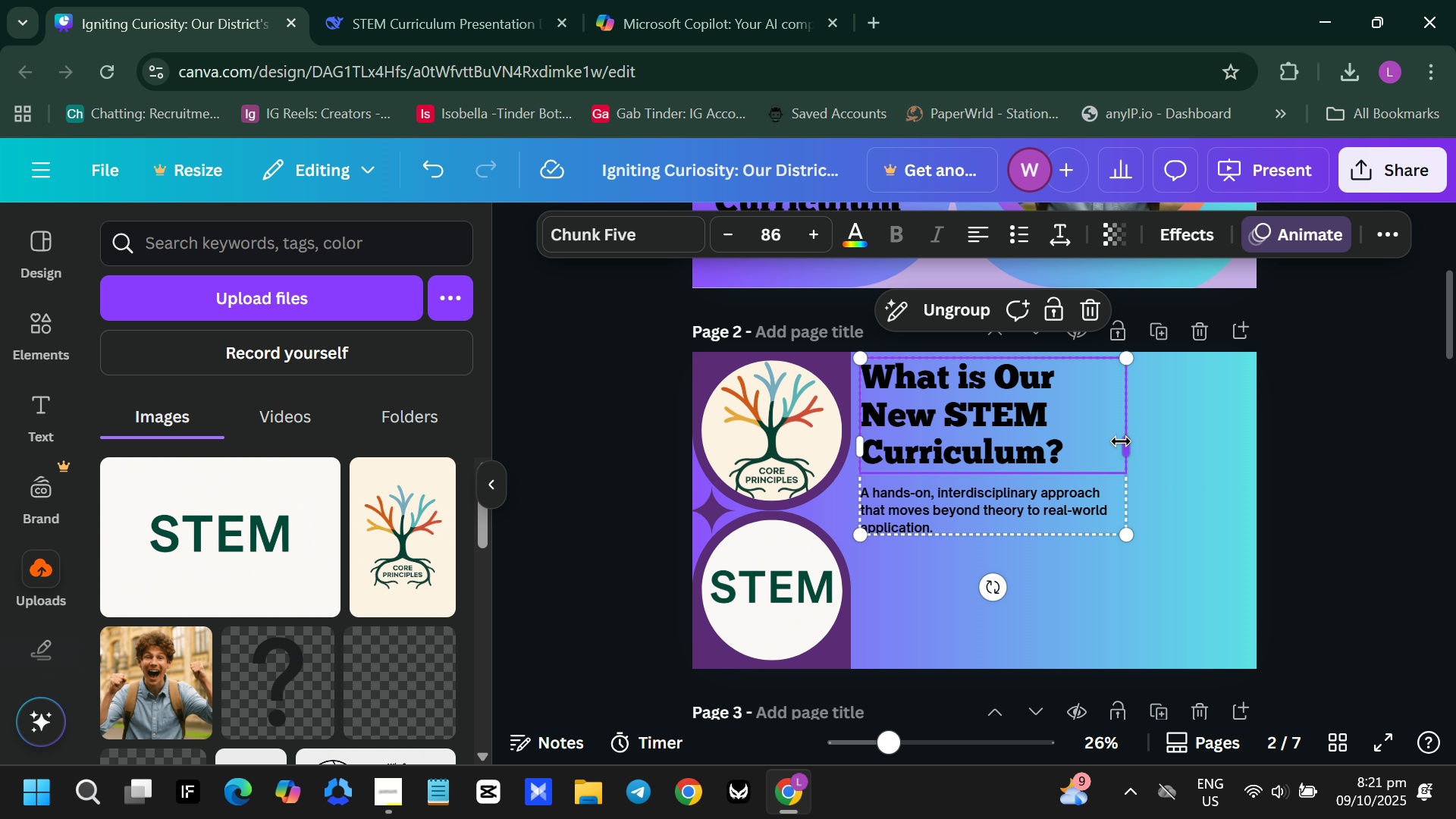 
left_click_drag(start_coordinate=[1122, 441], to_coordinate=[1078, 450])
 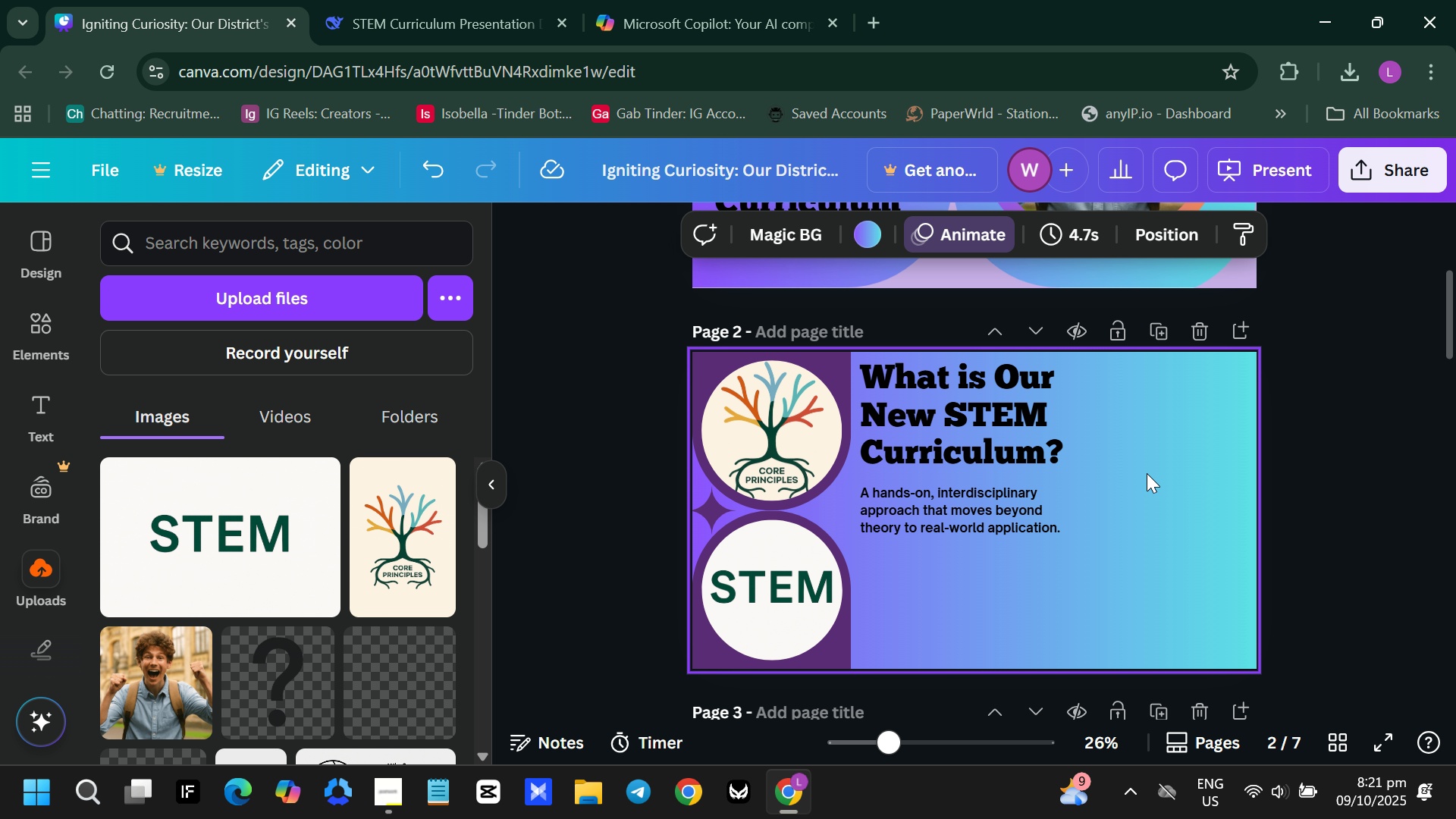 
left_click([1147, 473])
 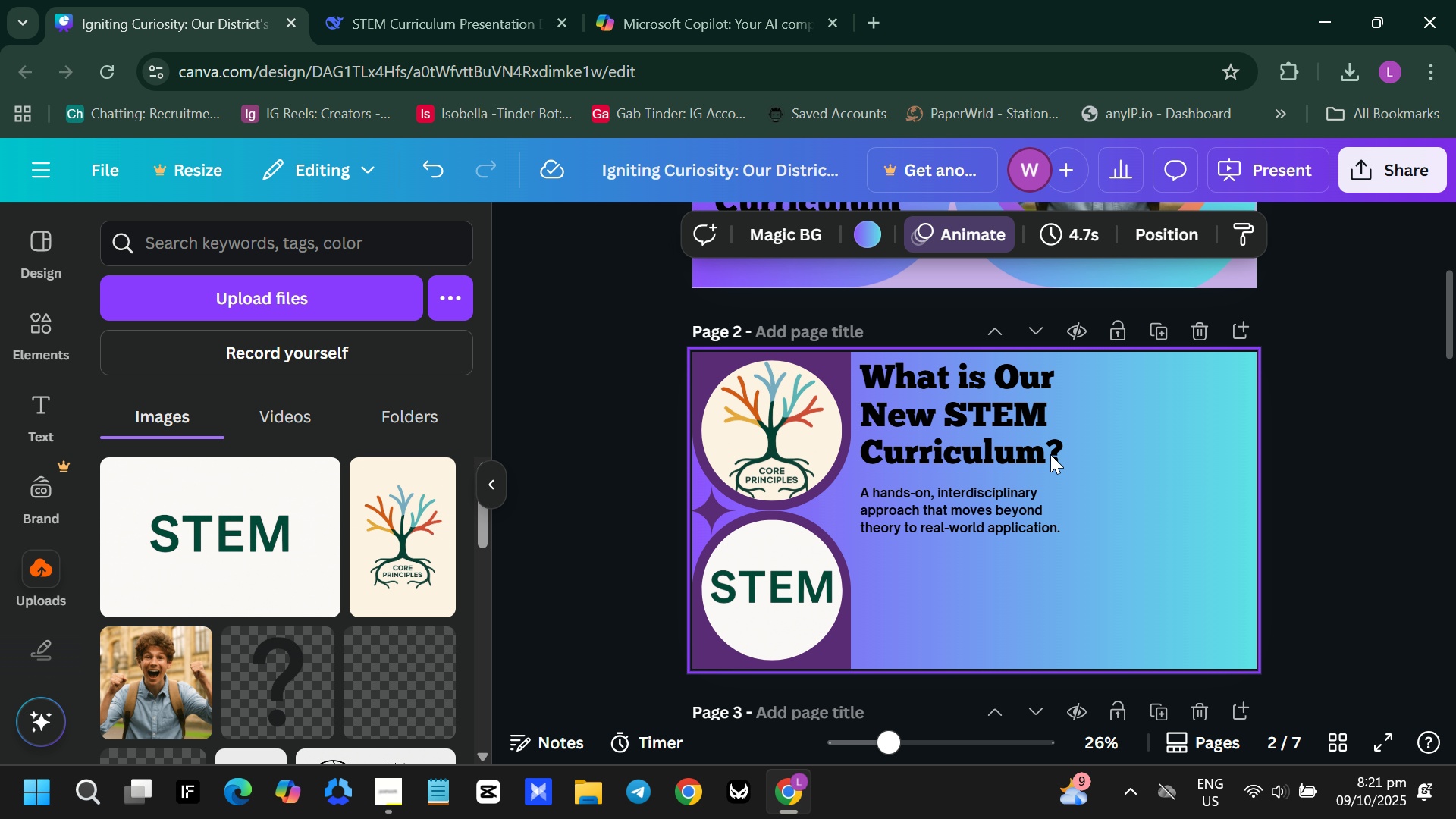 
double_click([960, 427])
 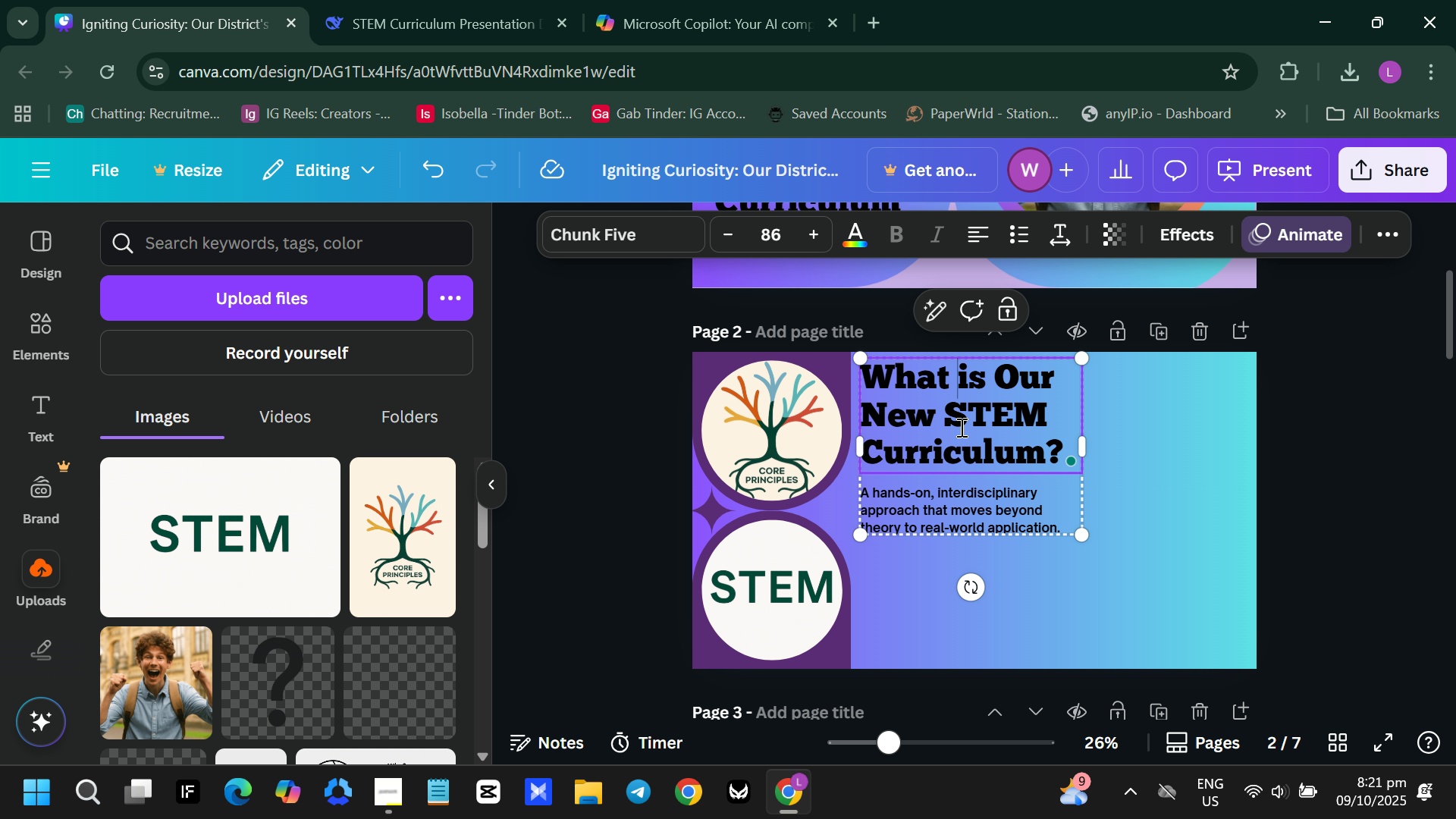 
key(Control+A)
 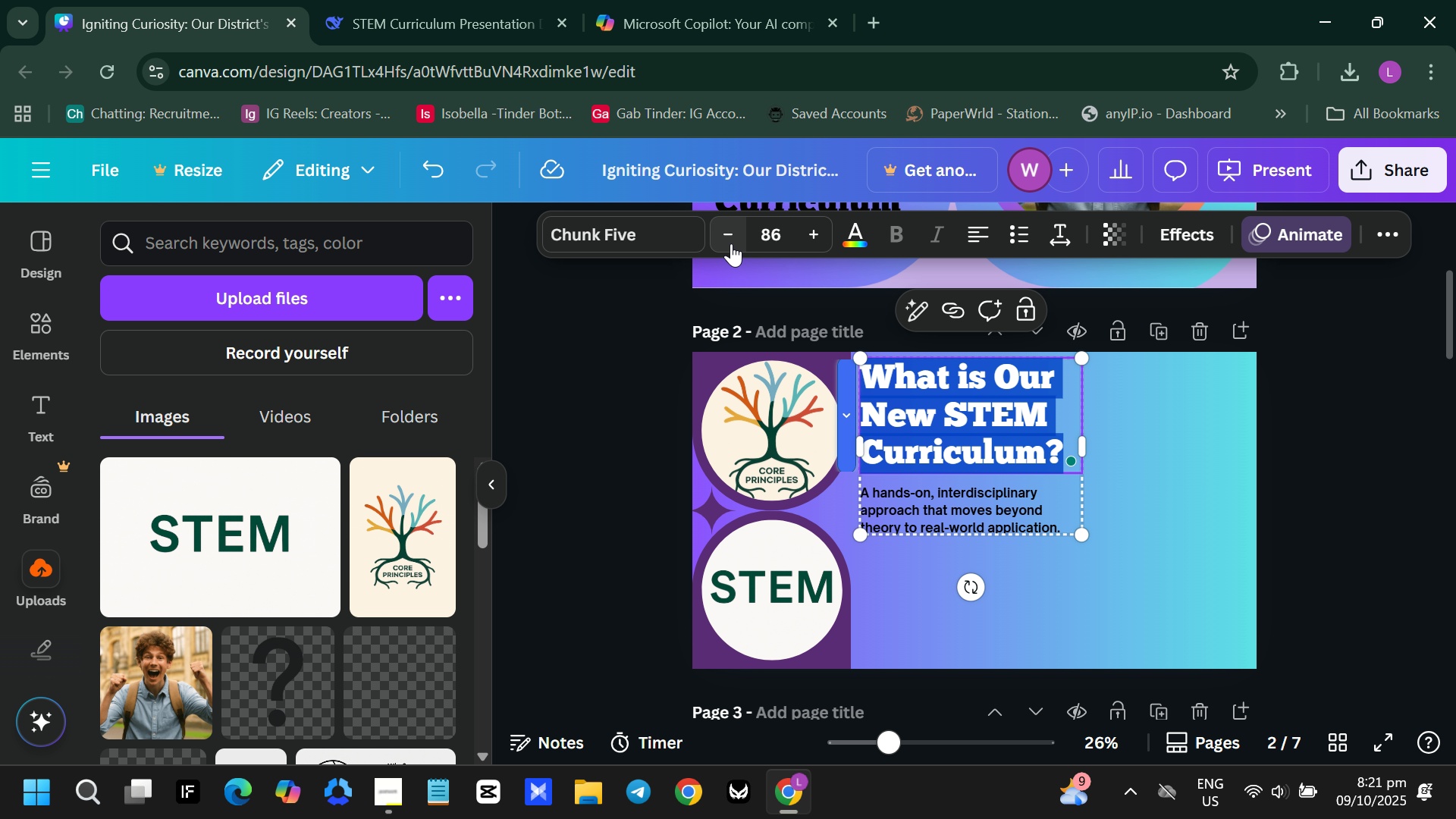 
double_click([731, 243])
 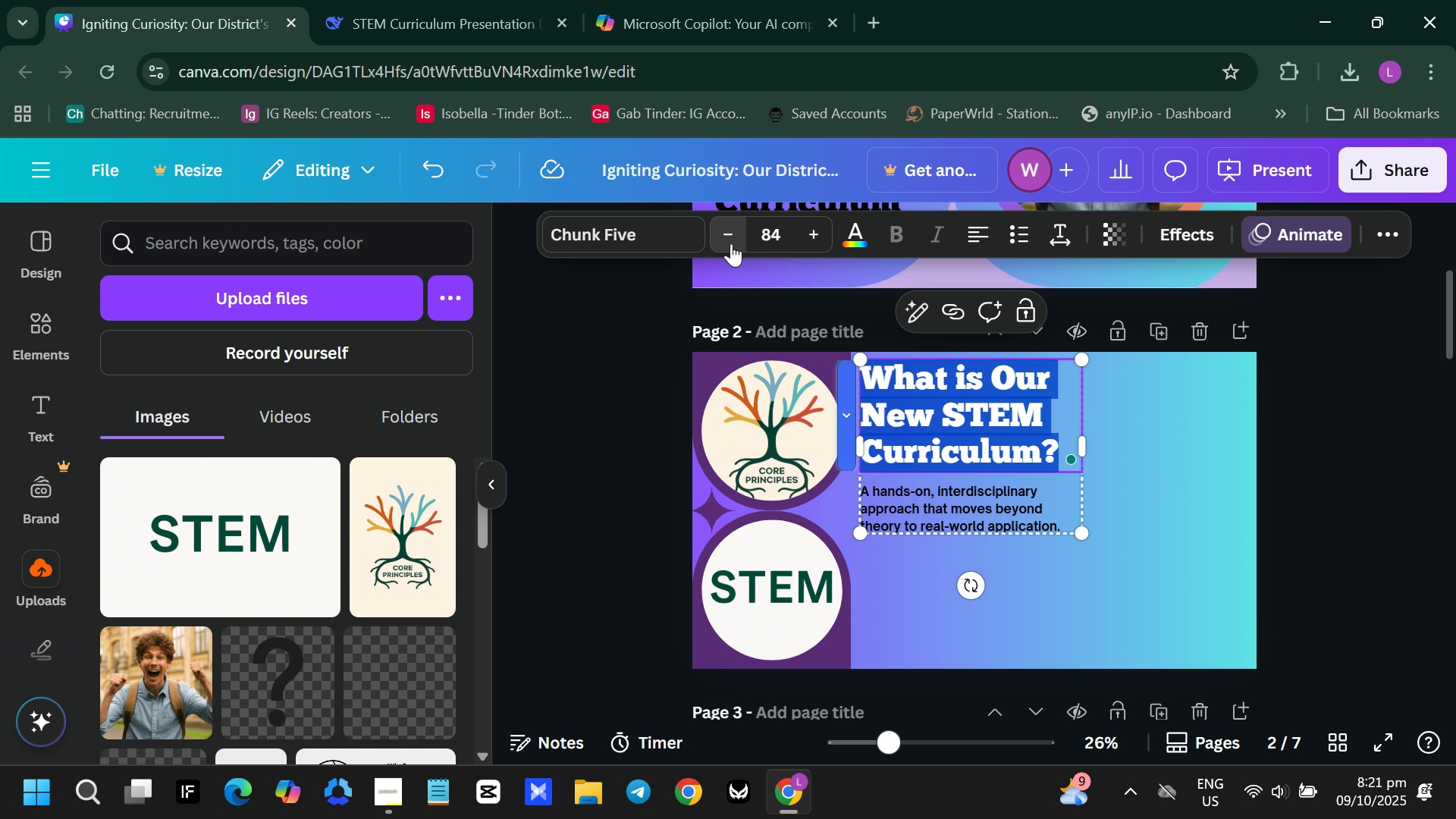 
triple_click([731, 243])
 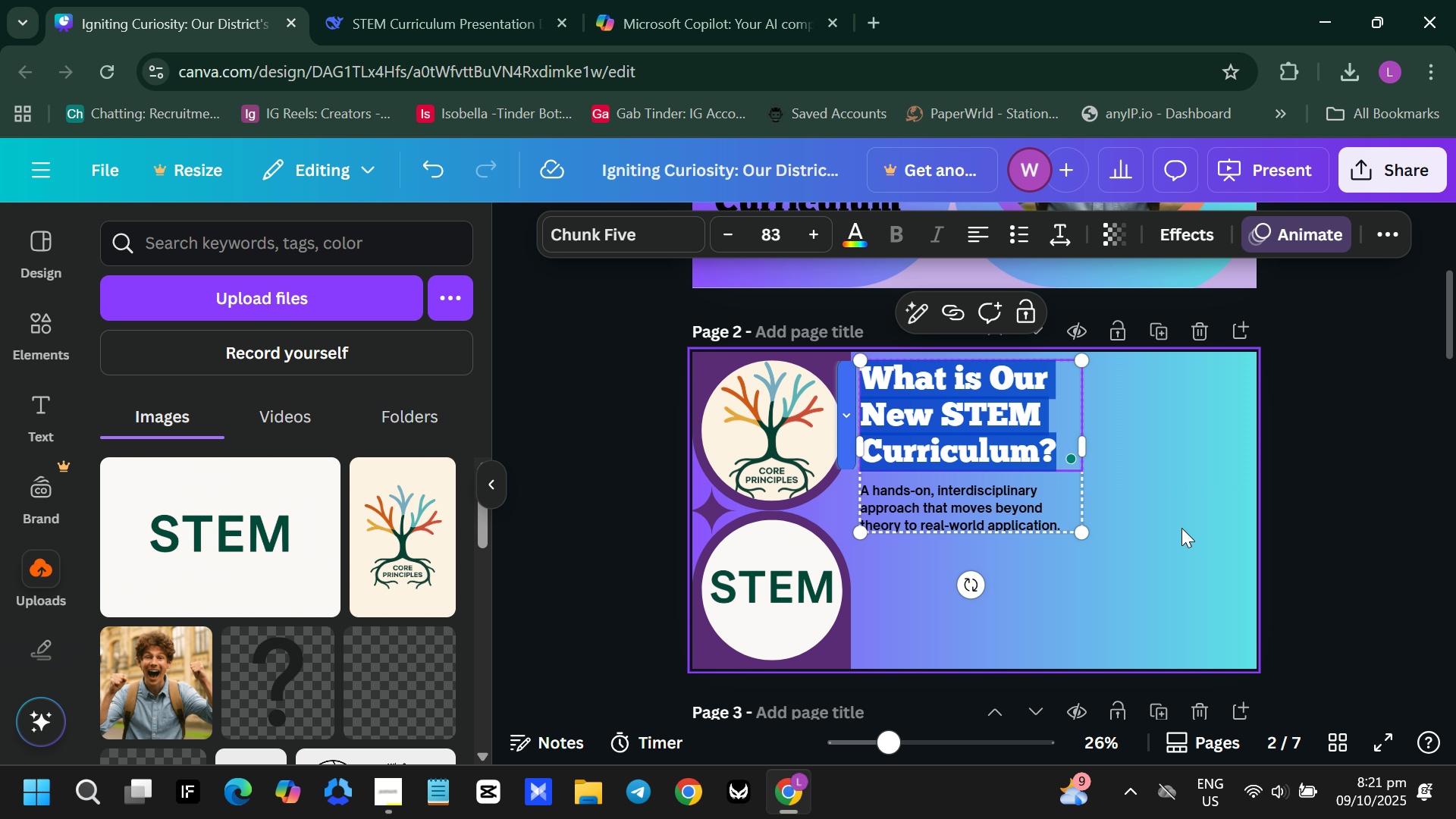 
left_click([1182, 527])
 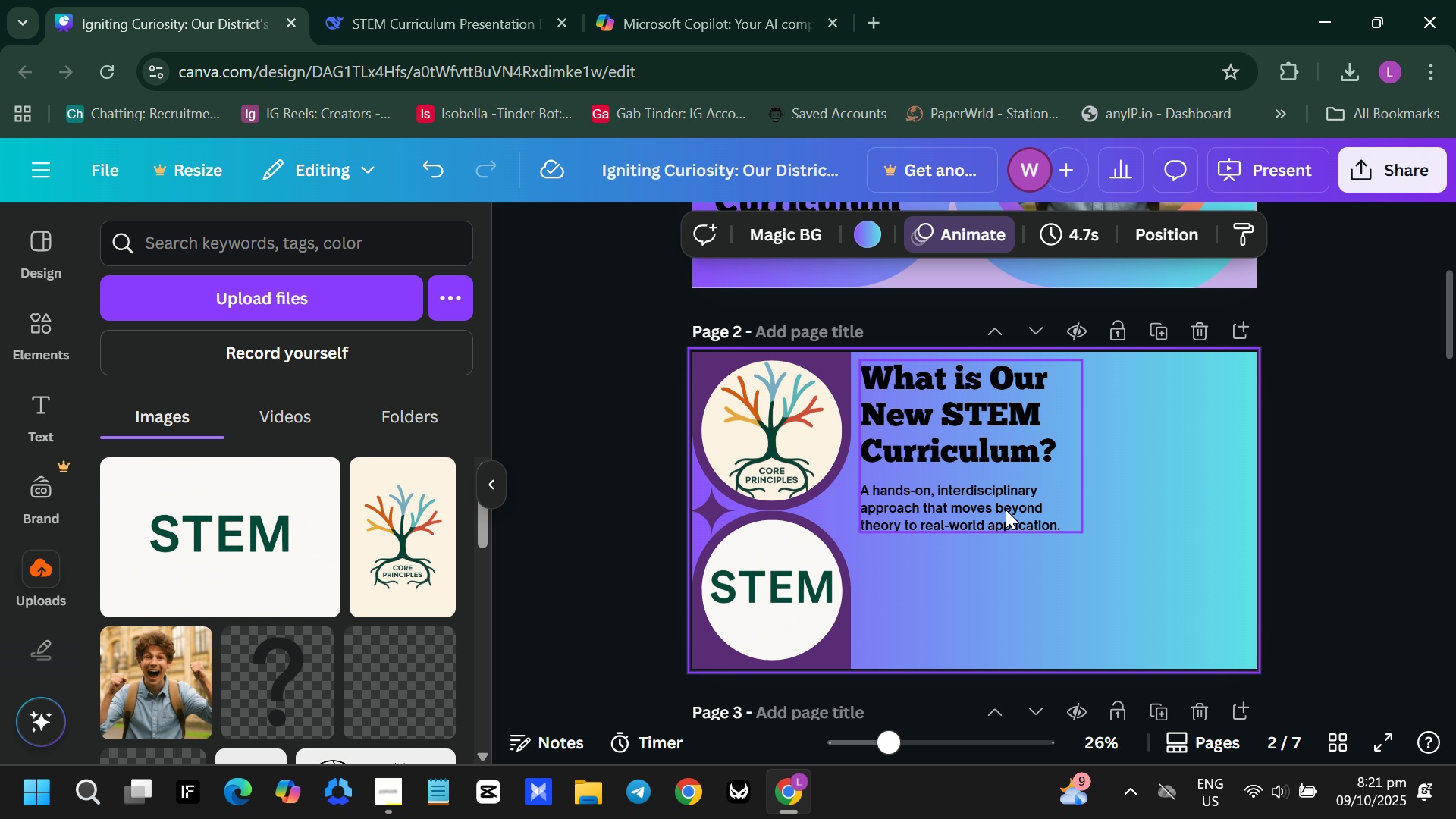 
left_click([1006, 510])
 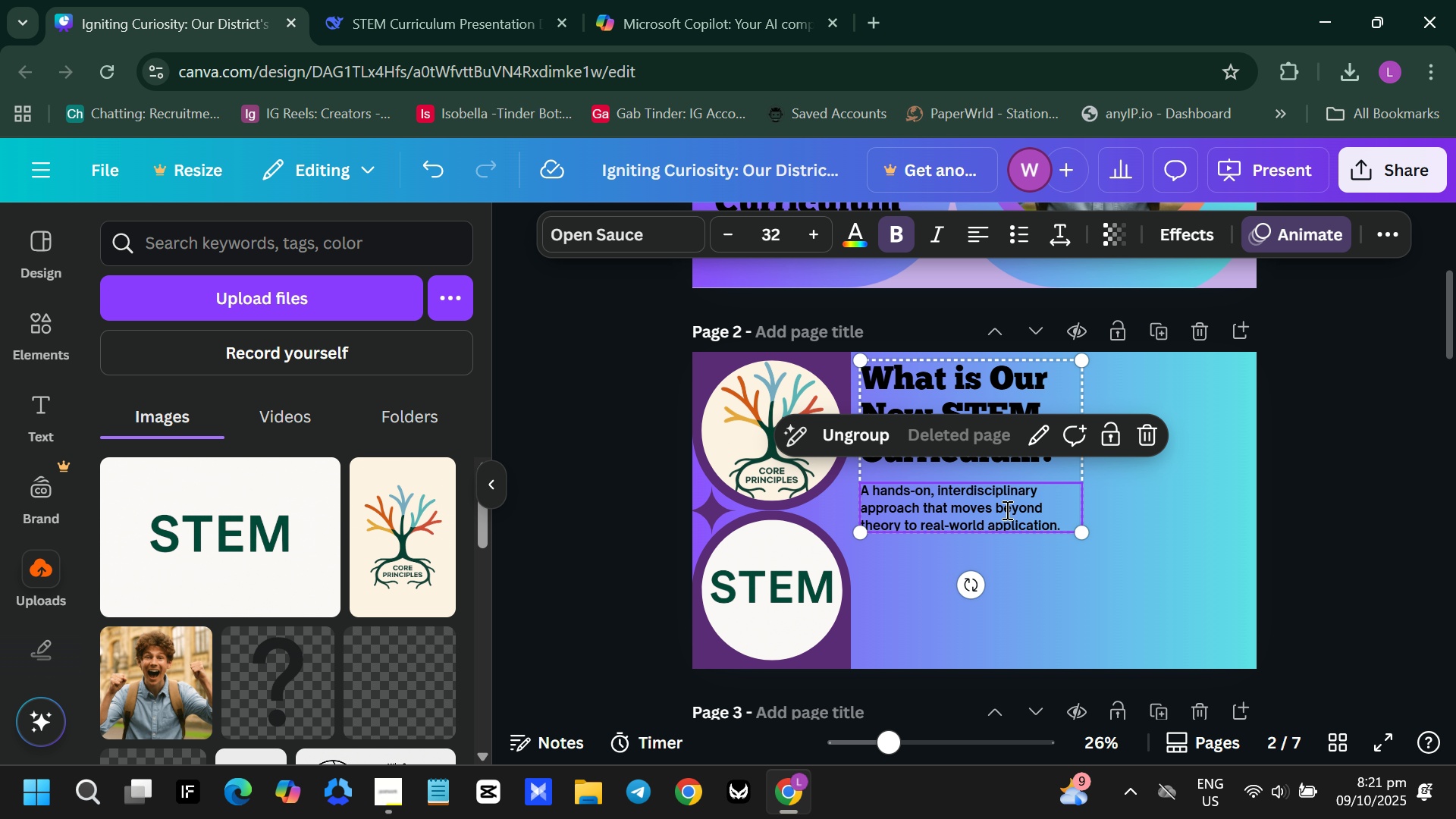 
double_click([1006, 510])
 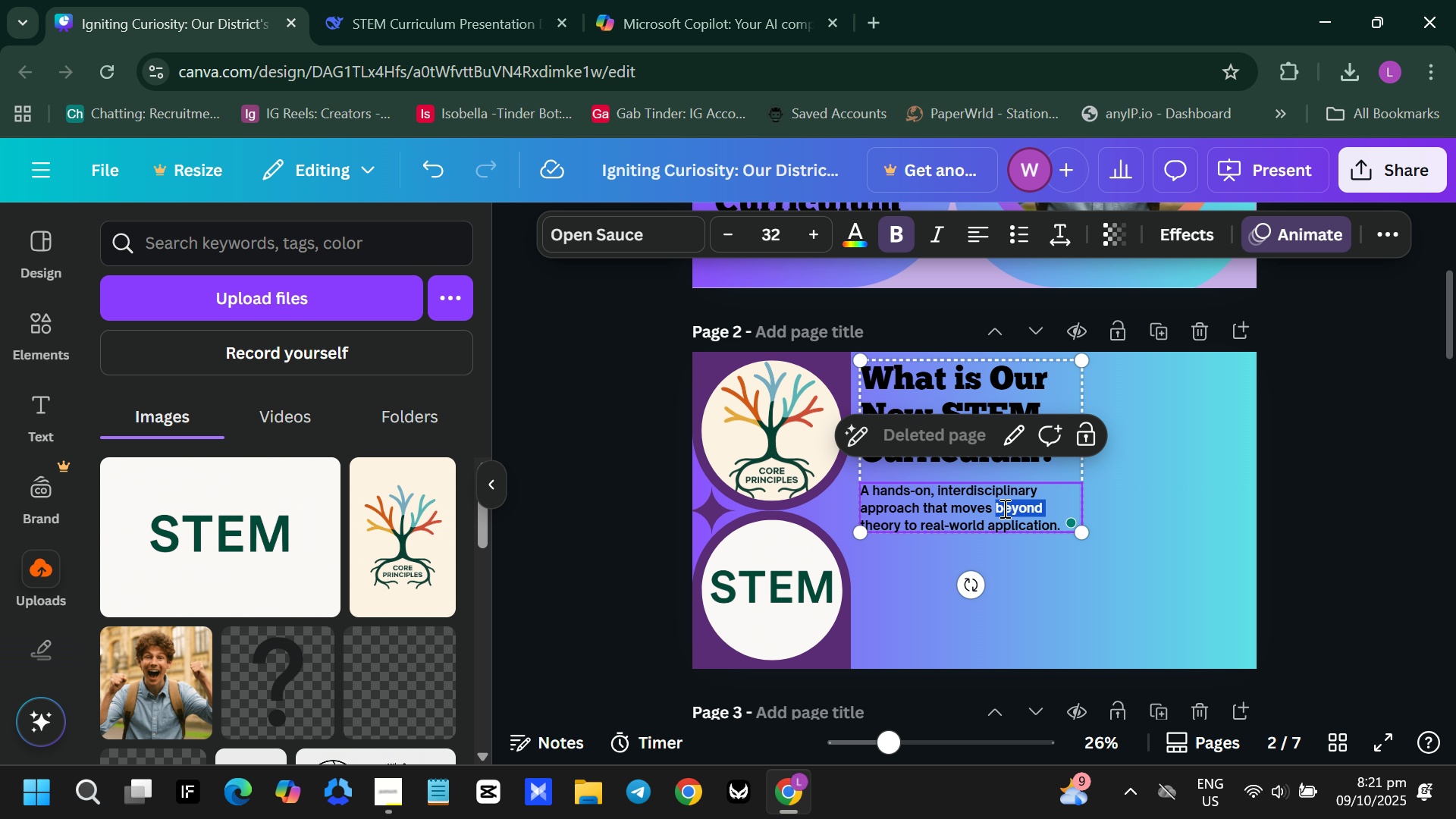 
key(Control+A)
 